 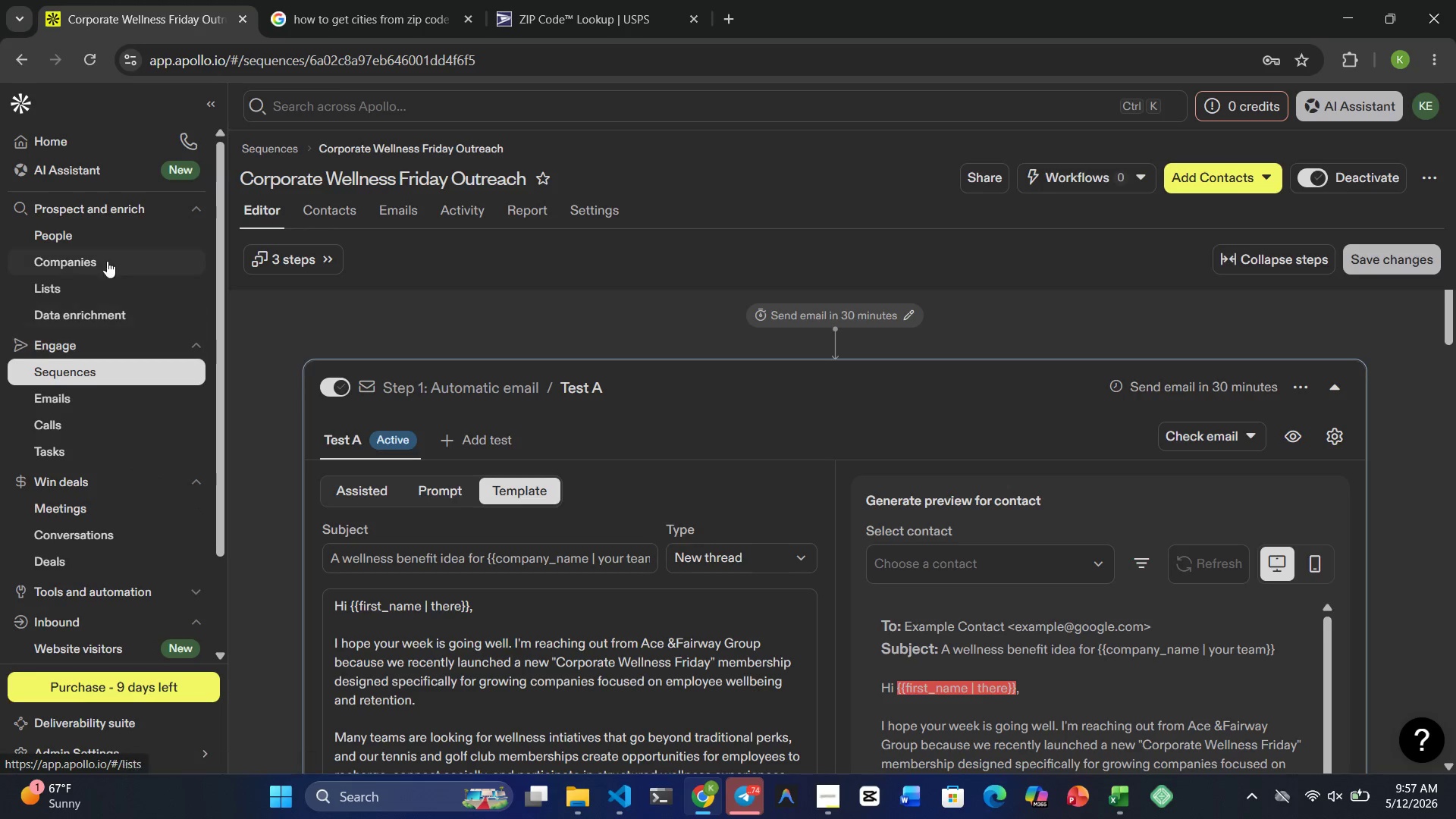 
left_click([89, 215])
 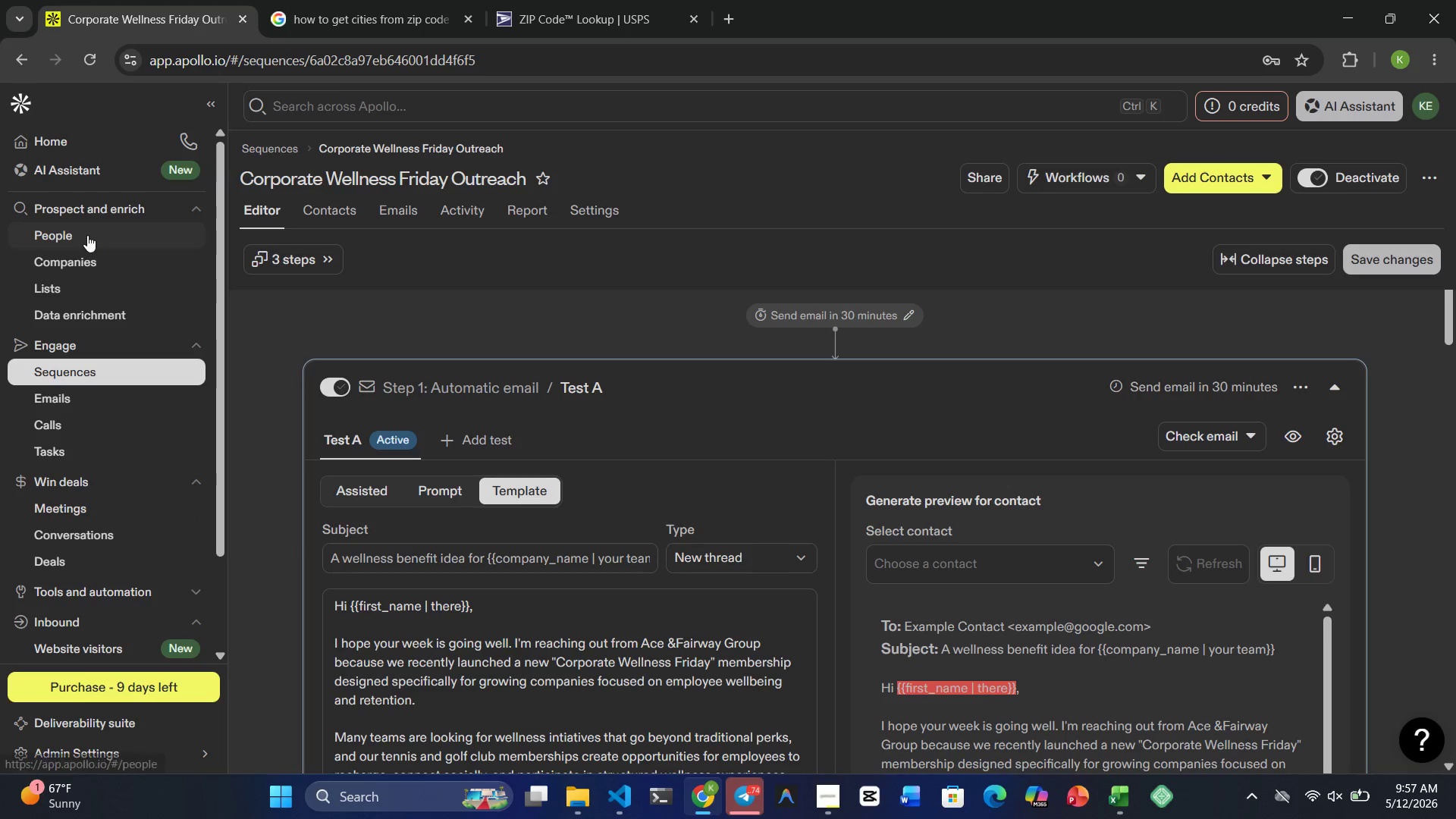 
left_click([87, 235])
 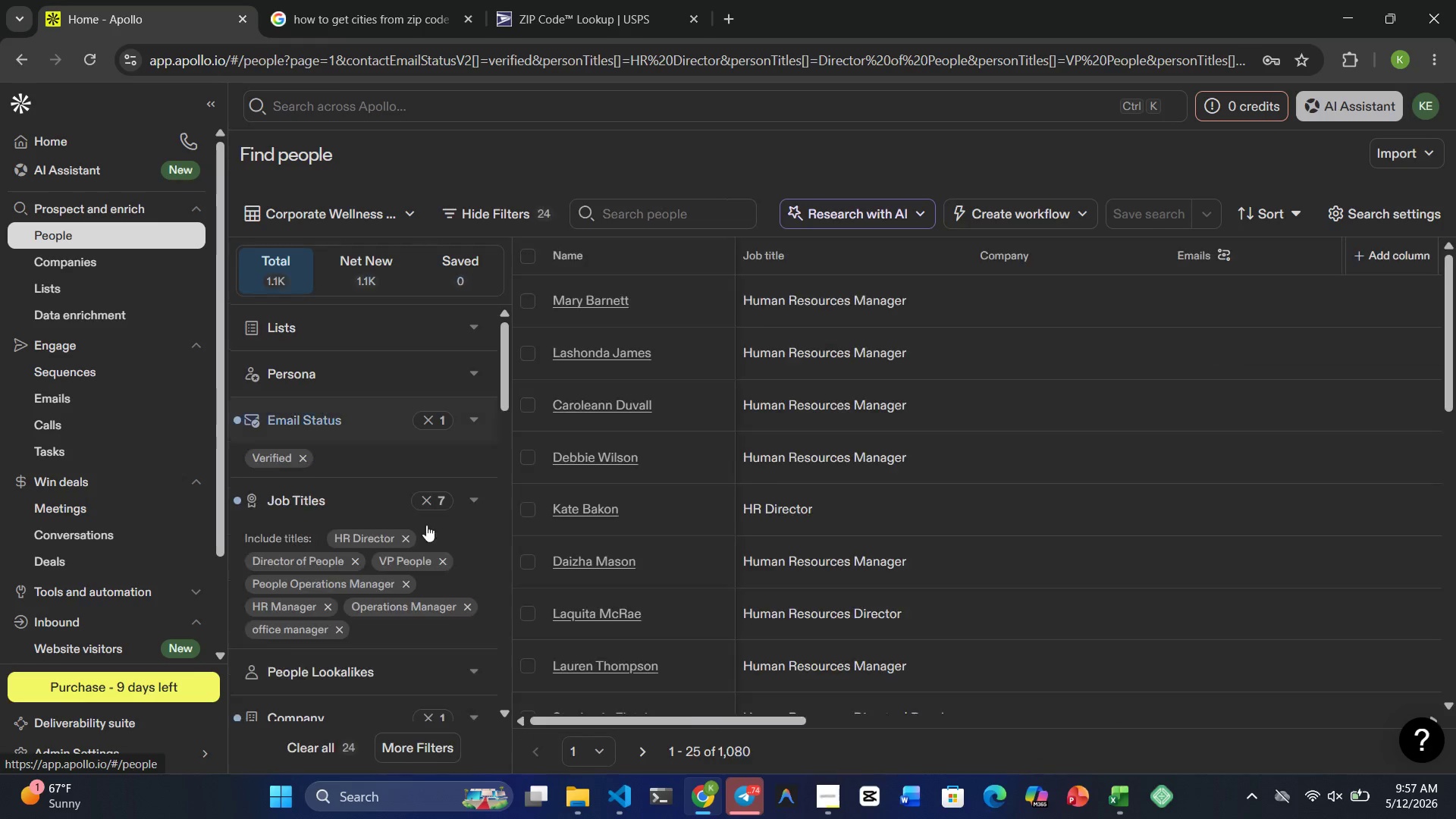 
scroll: coordinate [312, 477], scroll_direction: none, amount: 0.0
 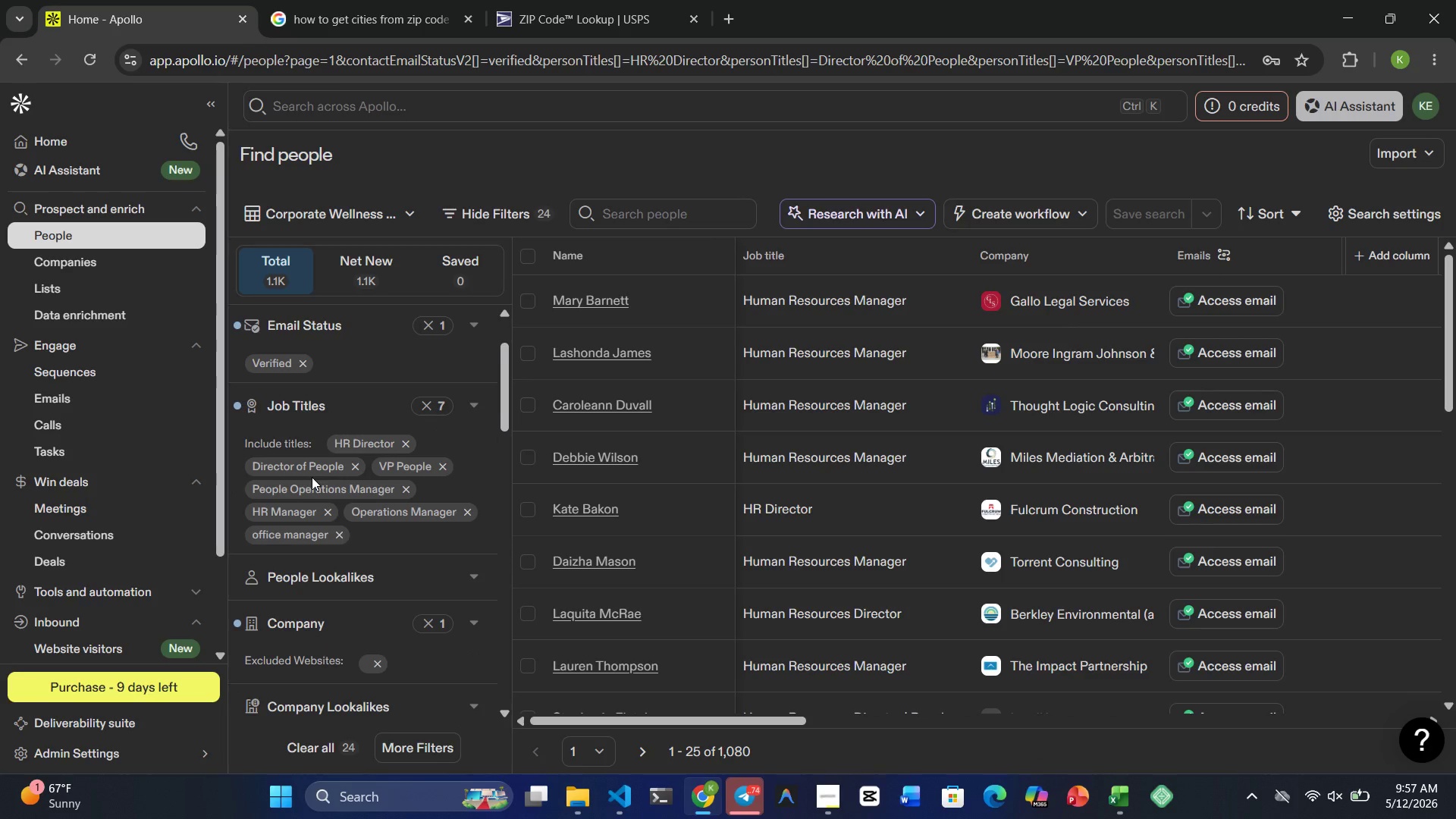 
scroll: coordinate [319, 508], scroll_direction: down, amount: 12.0
 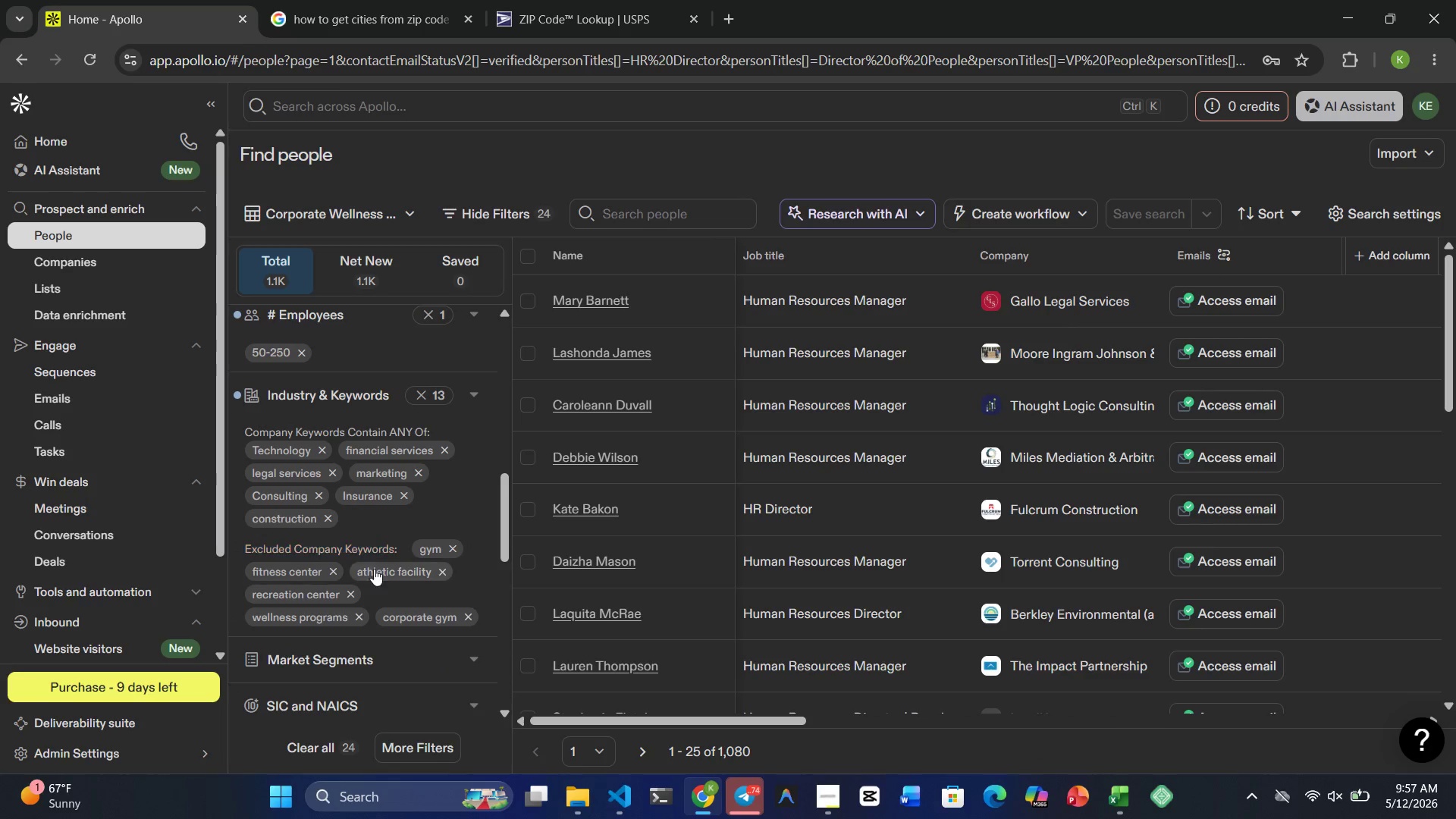 
scroll: coordinate [372, 570], scroll_direction: up, amount: 1.0
 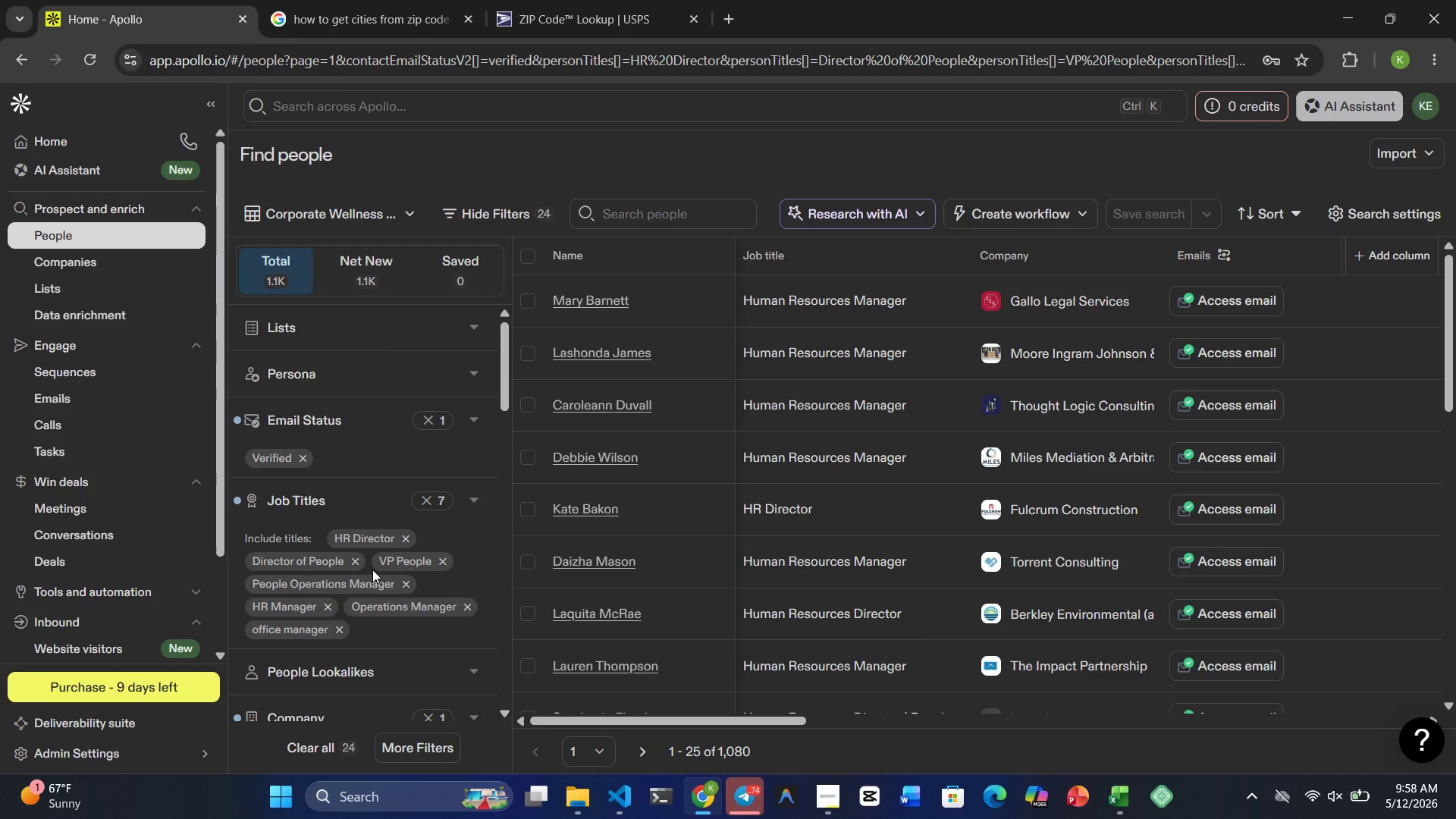 
mouse_move([822, 776])
 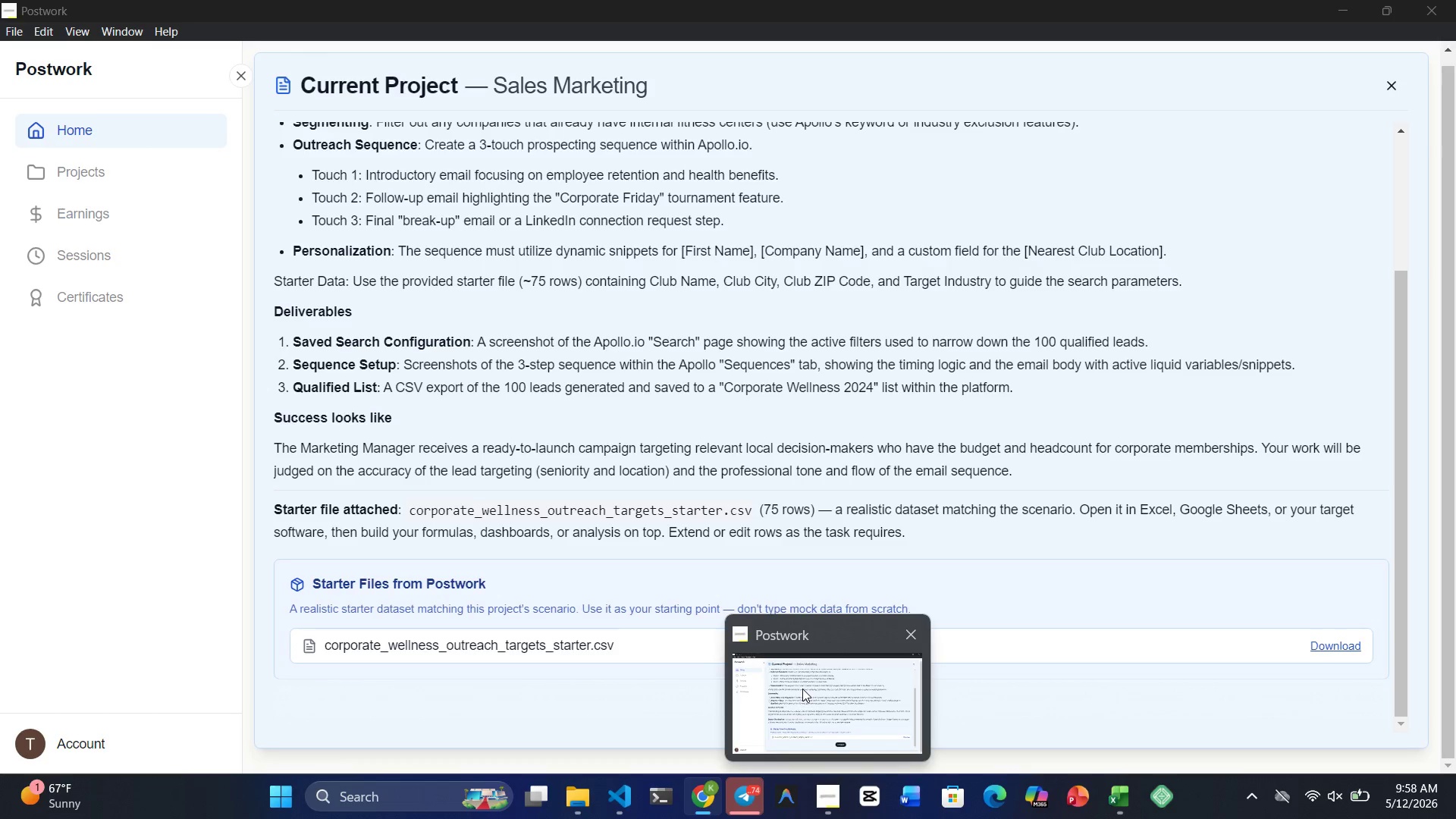 
wait(11.35)
 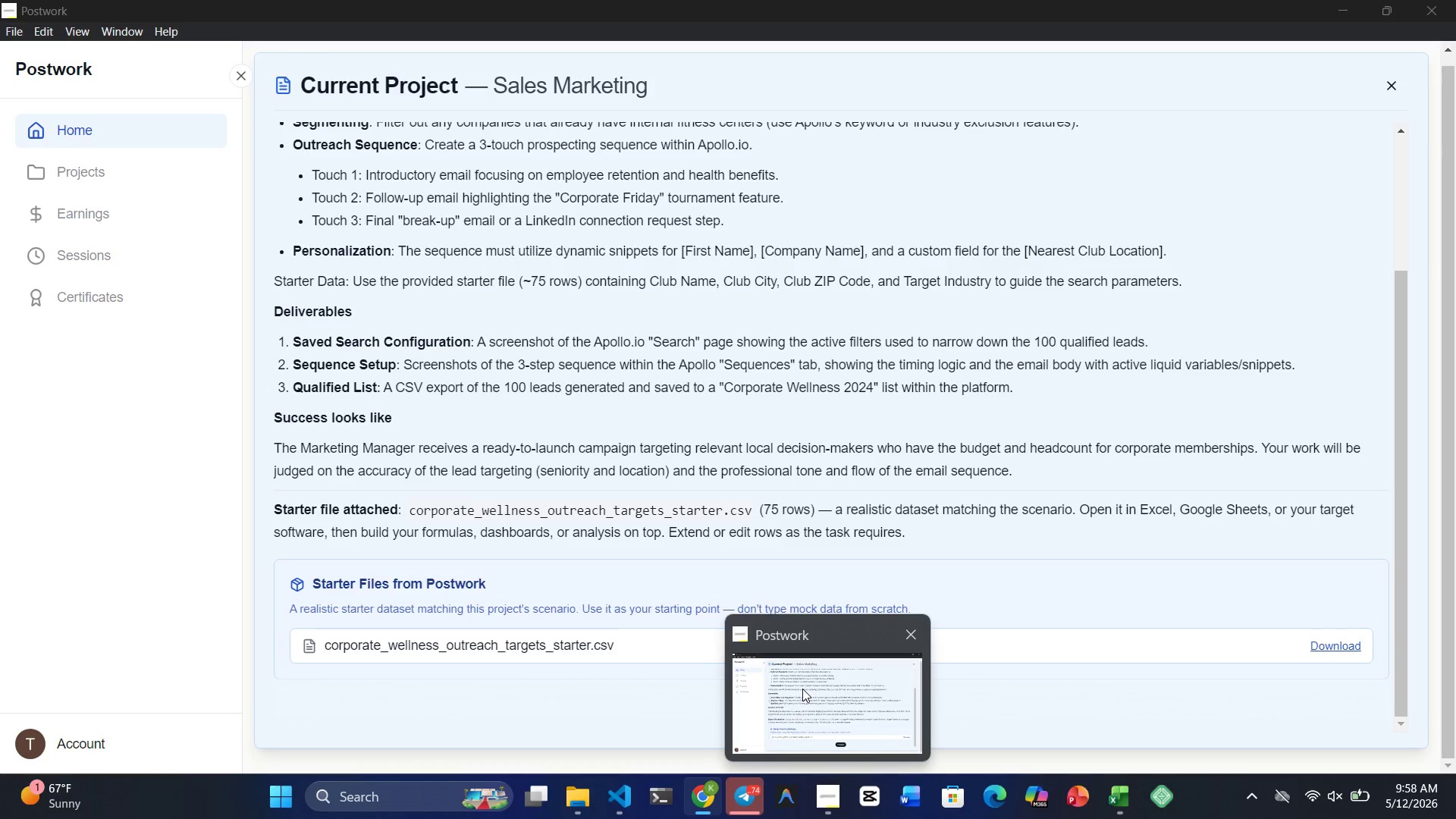 
mouse_move([406, 514])
 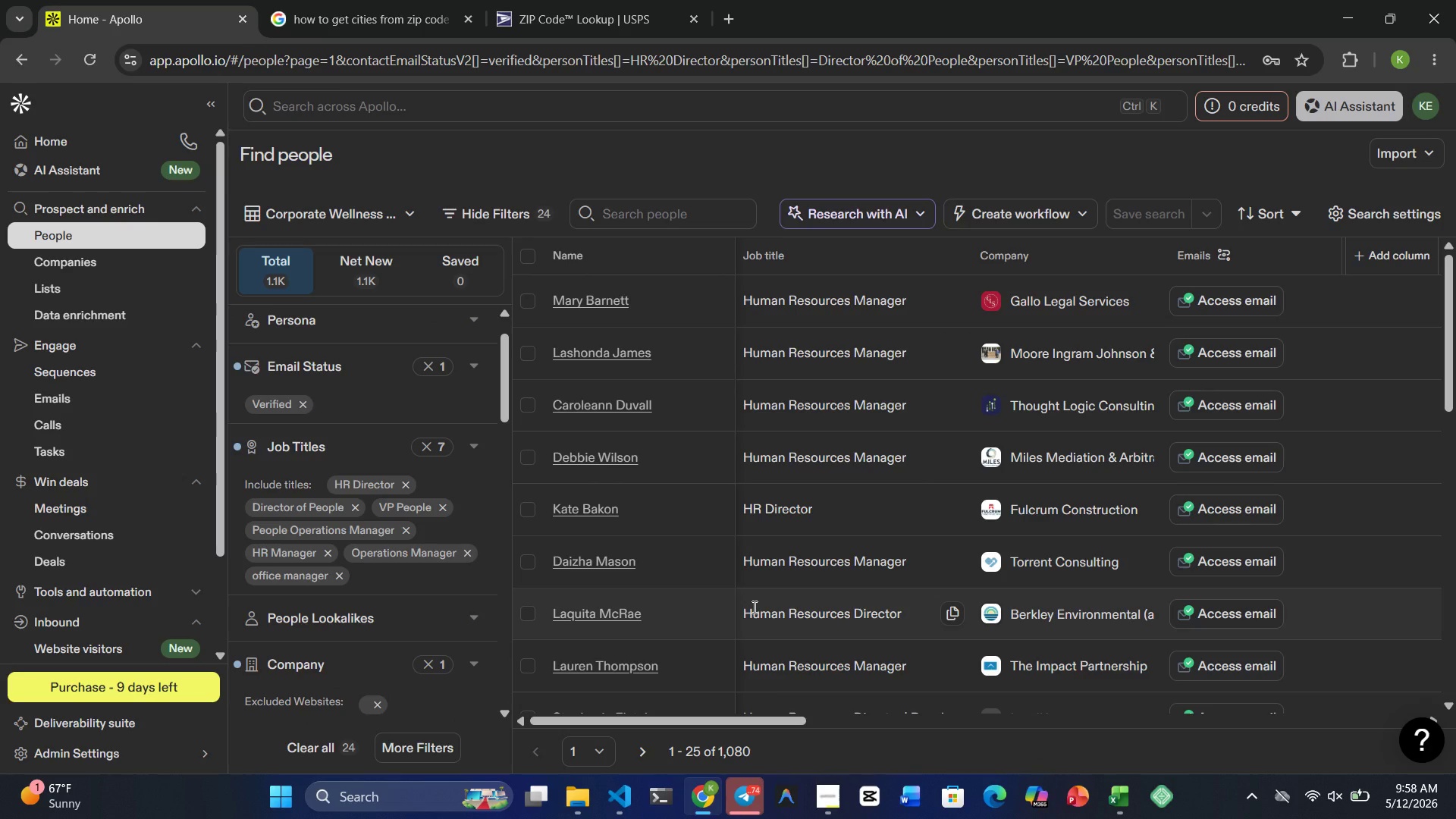 
key(PrintScreen)
 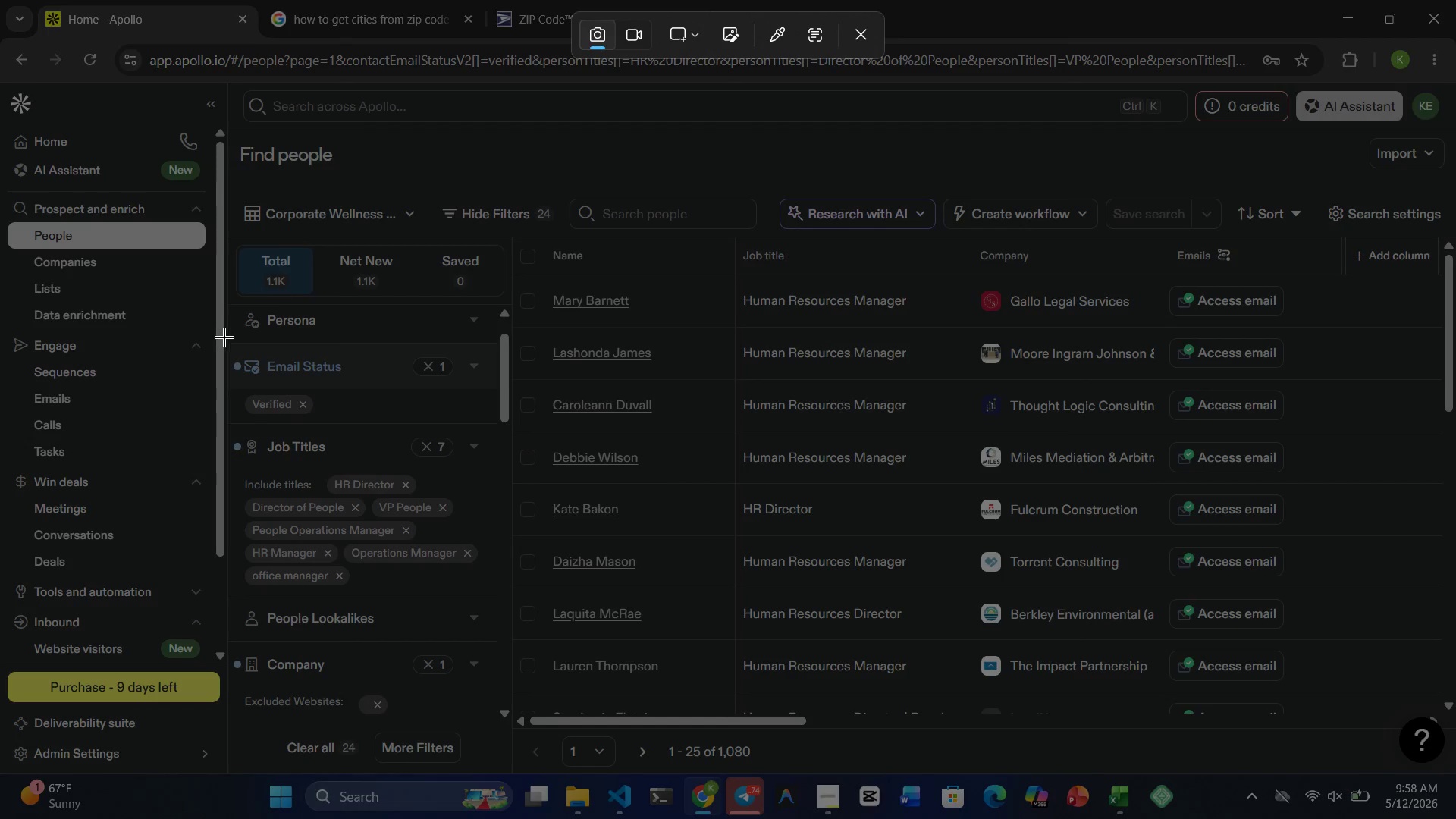 
left_click_drag(start_coordinate=[226, 337], to_coordinate=[516, 608])
 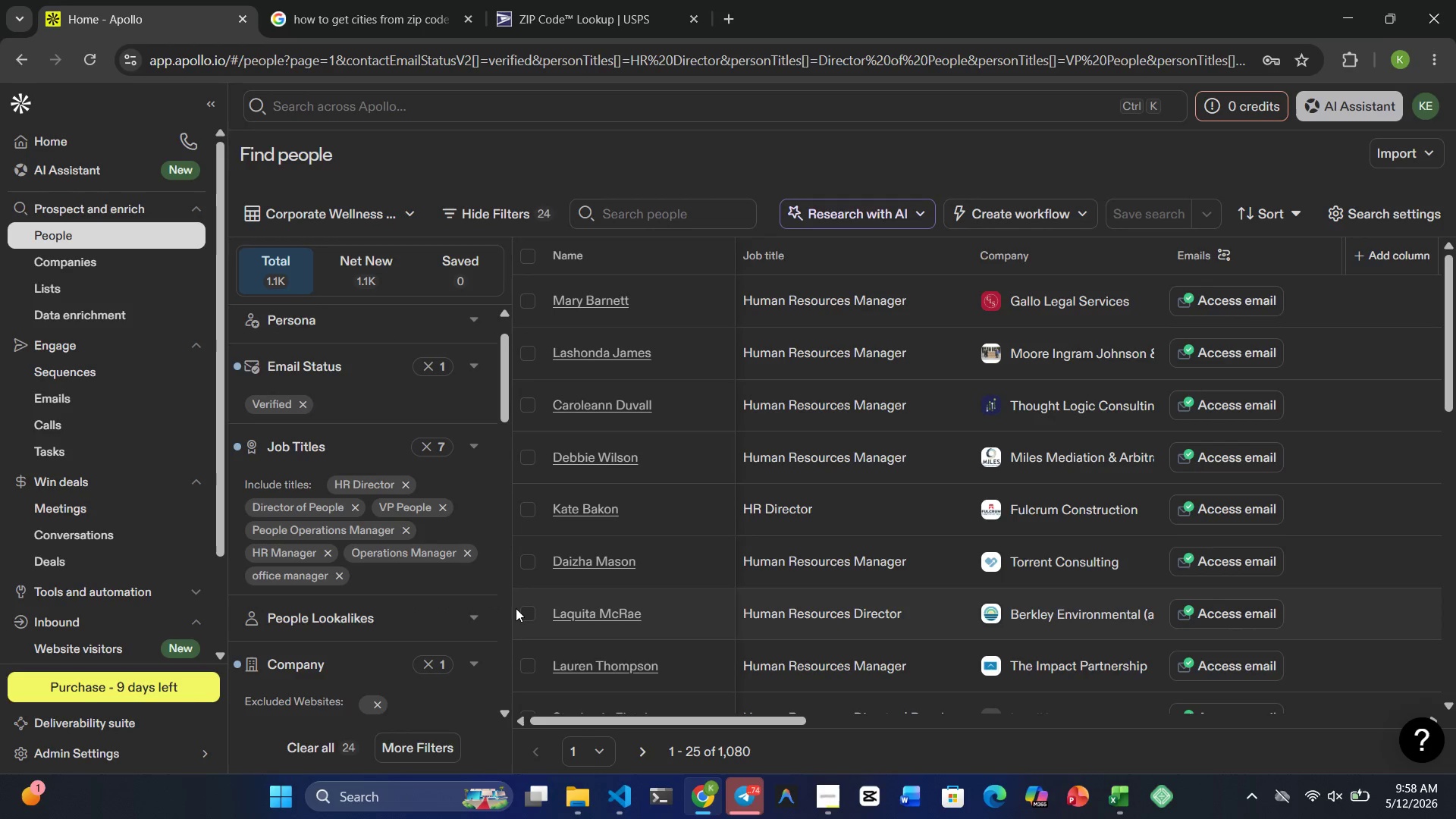 
key(Meta+1)
 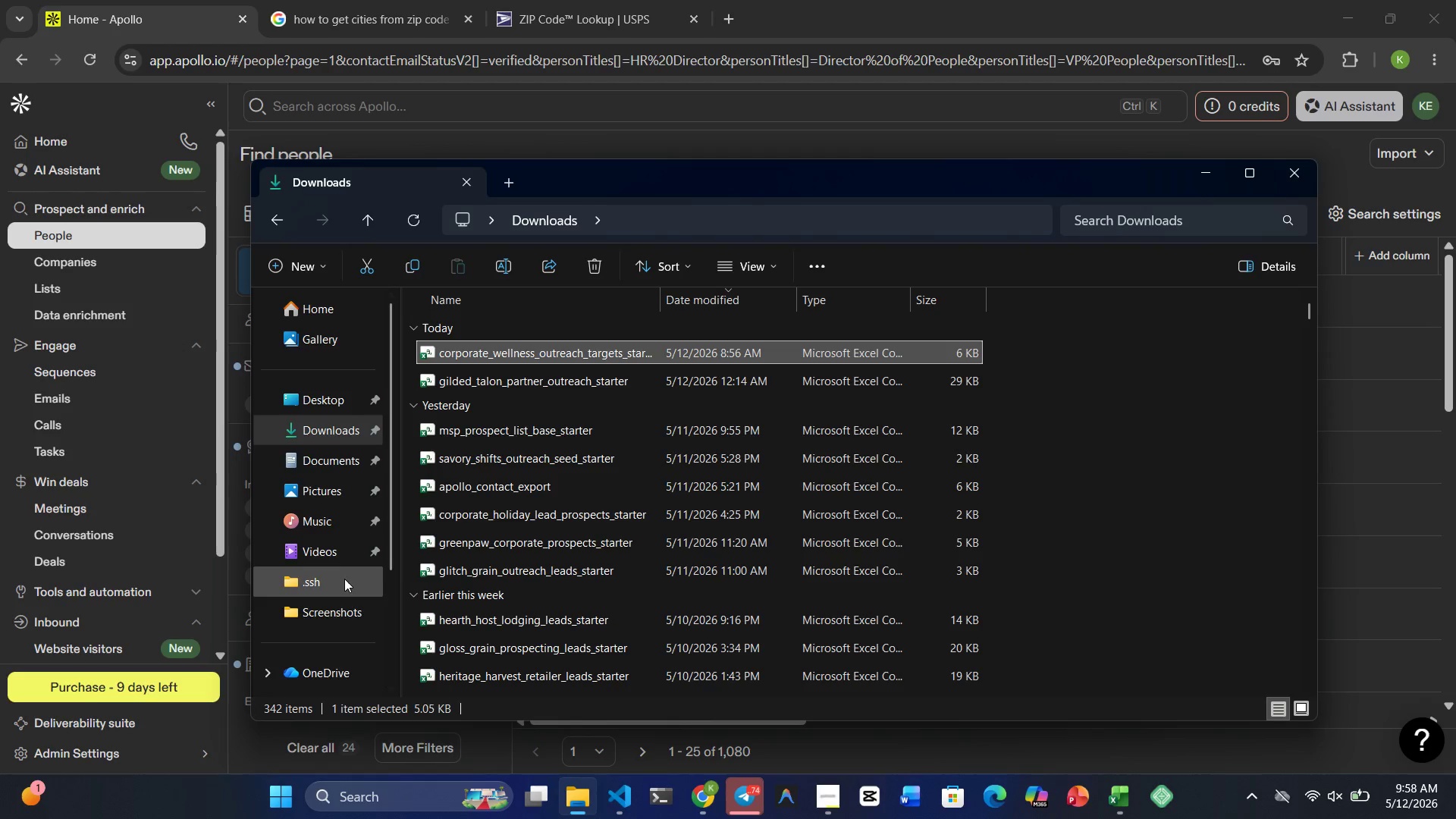 
left_click([339, 604])
 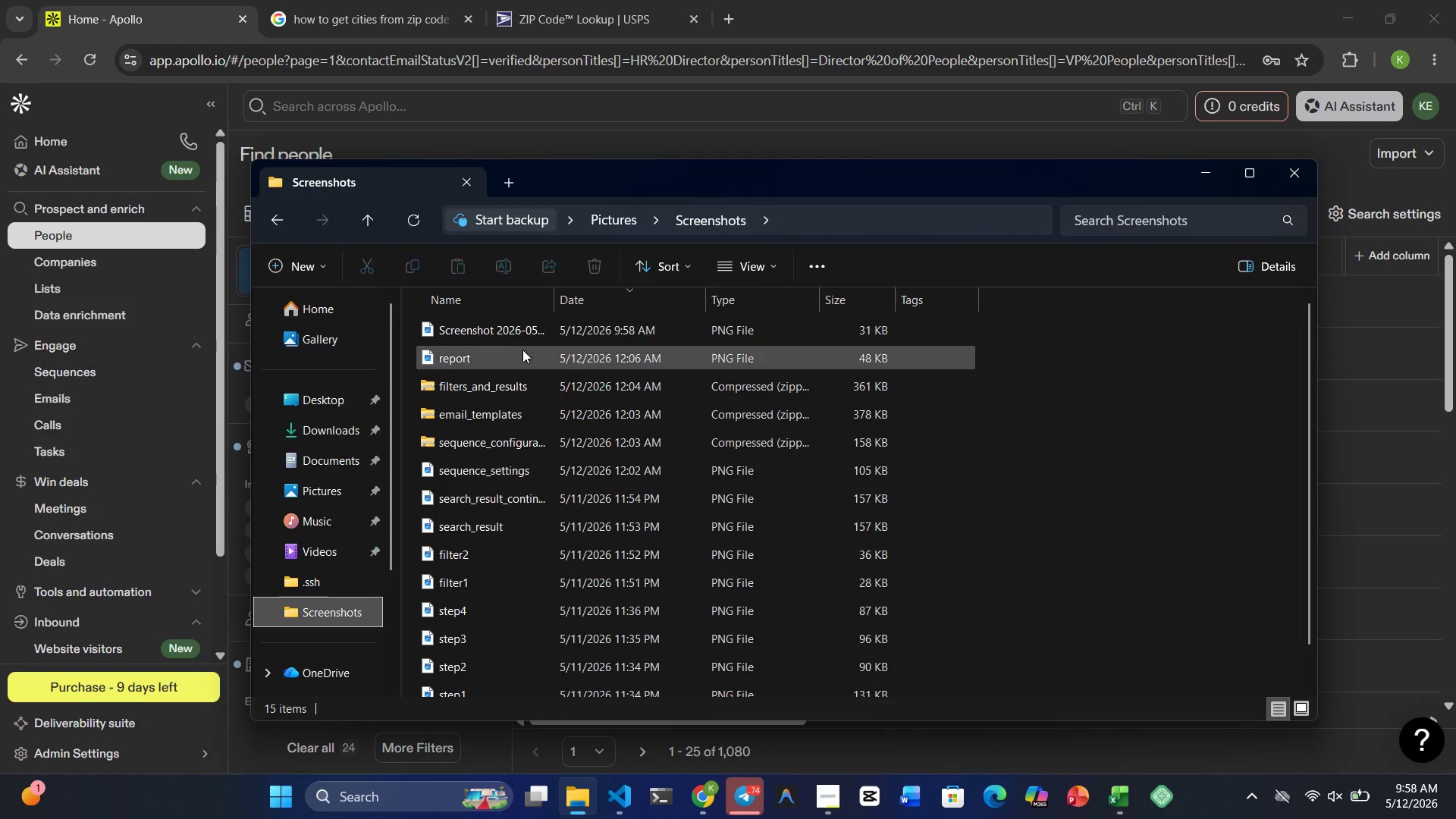 
left_click([517, 358])
 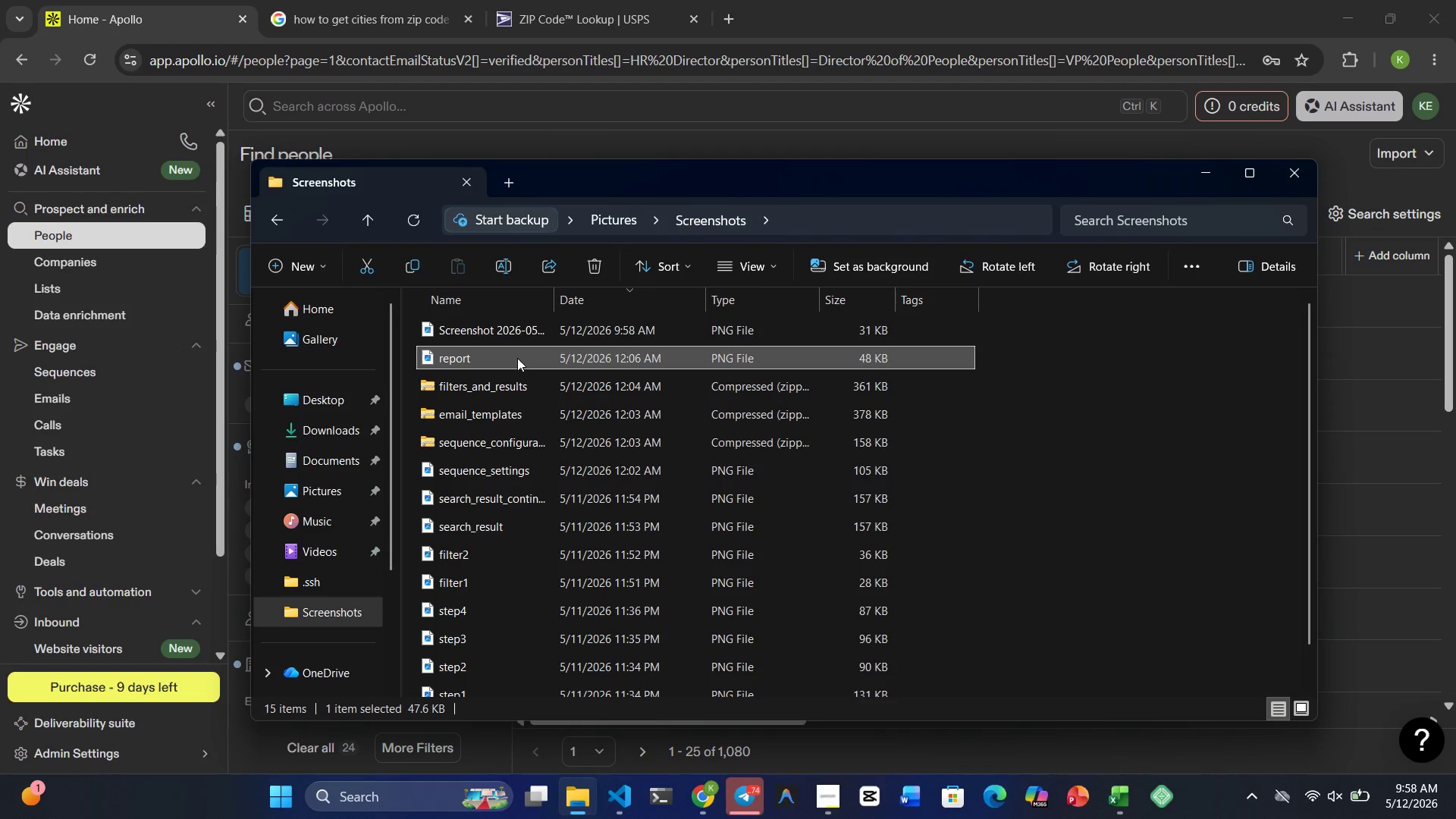 
hold_key(key=ShiftRight, duration=1.61)
 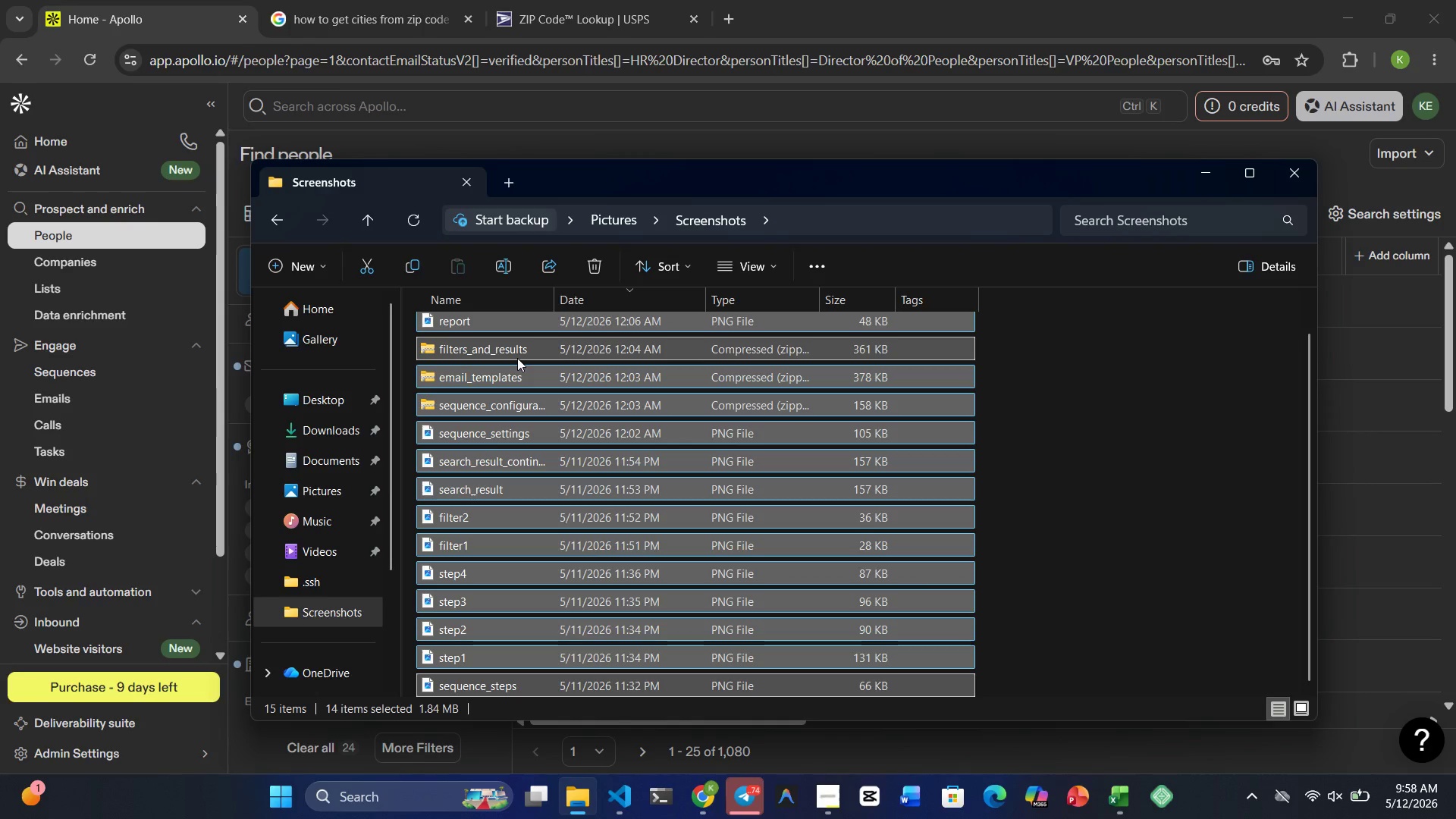 
hold_key(key=ArrowDown, duration=1.36)
 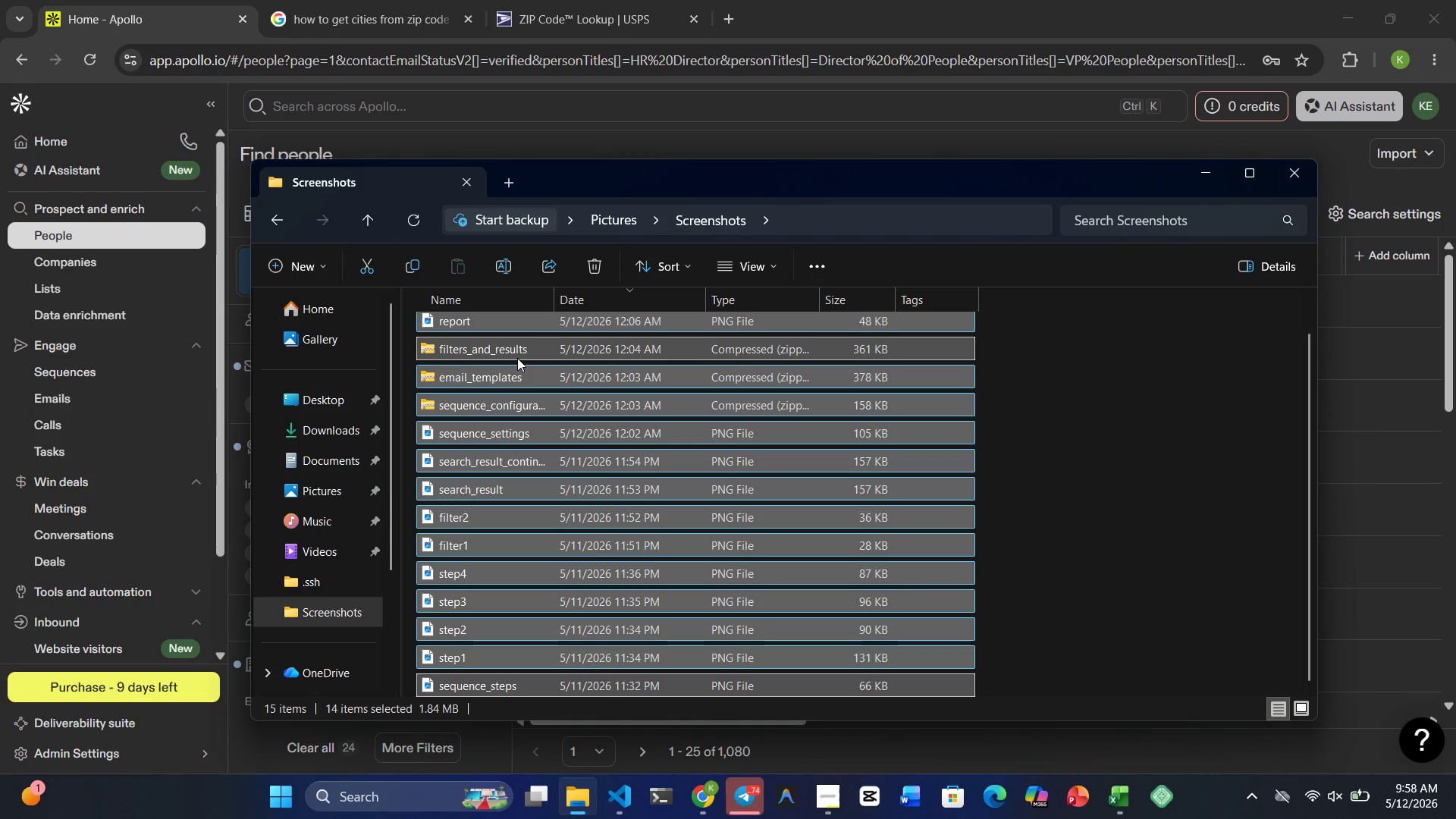 
key(Delete)
 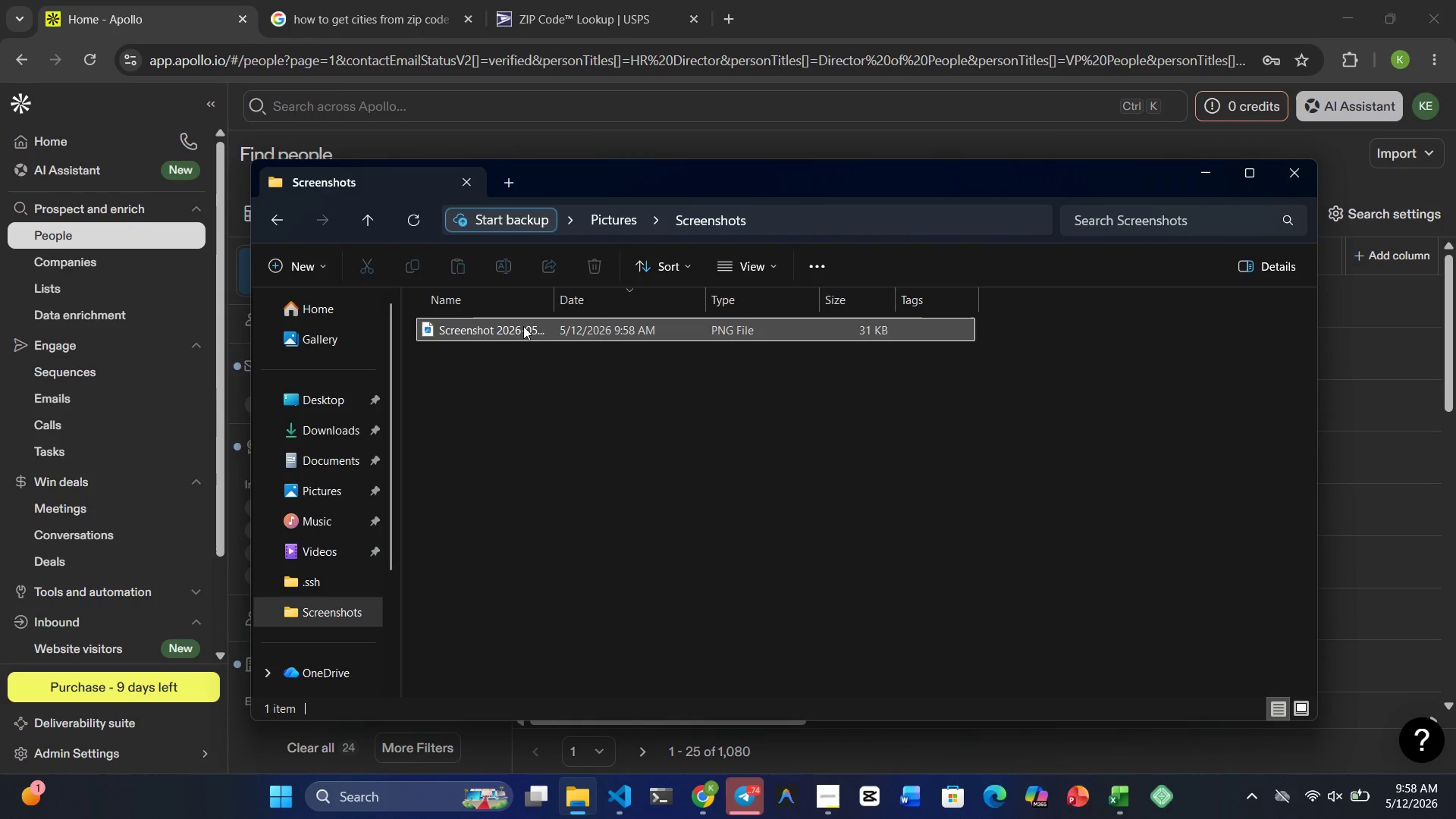 
left_click([524, 322])
 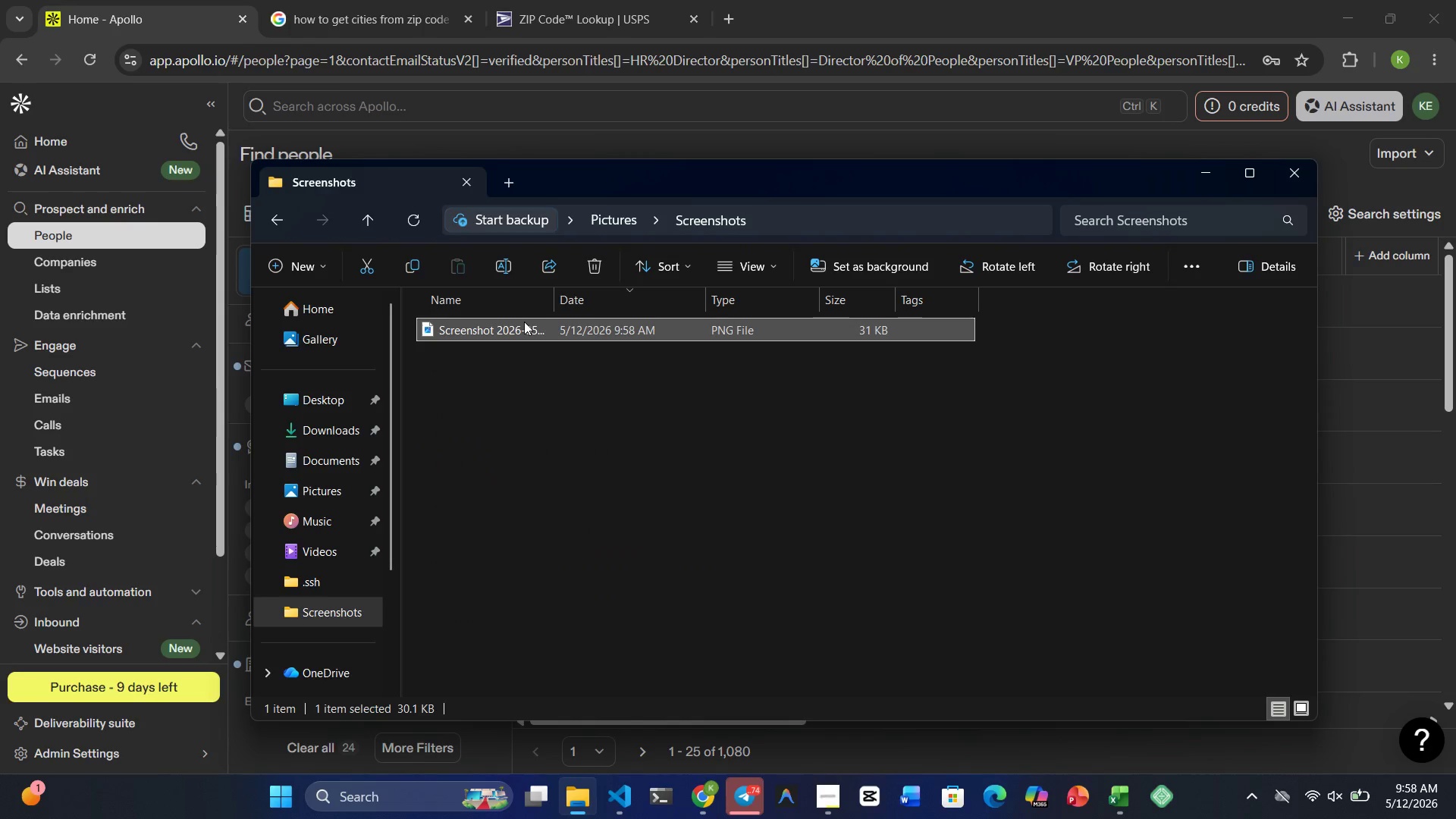 
right_click([524, 322])
 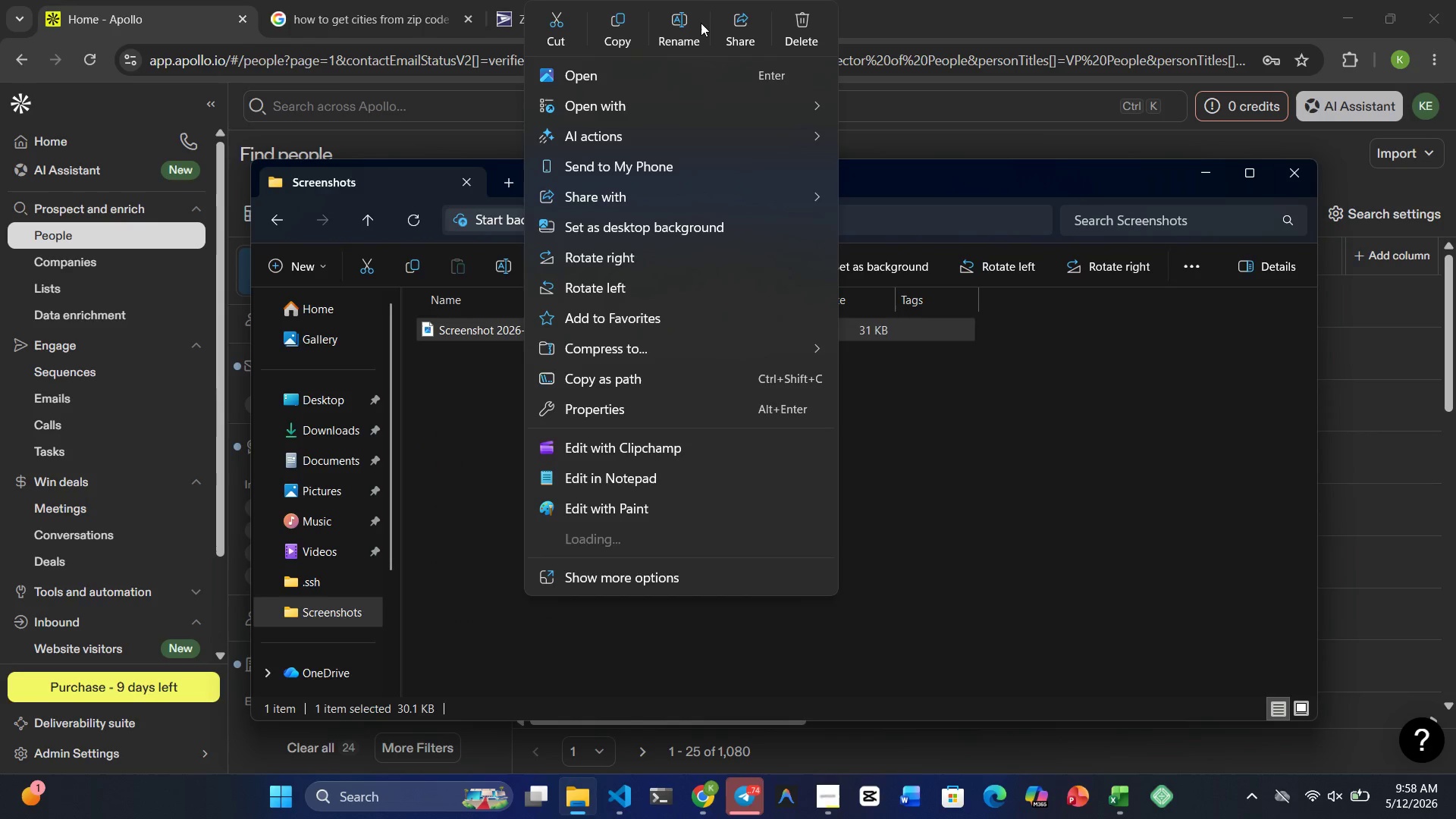 
left_click([675, 30])
 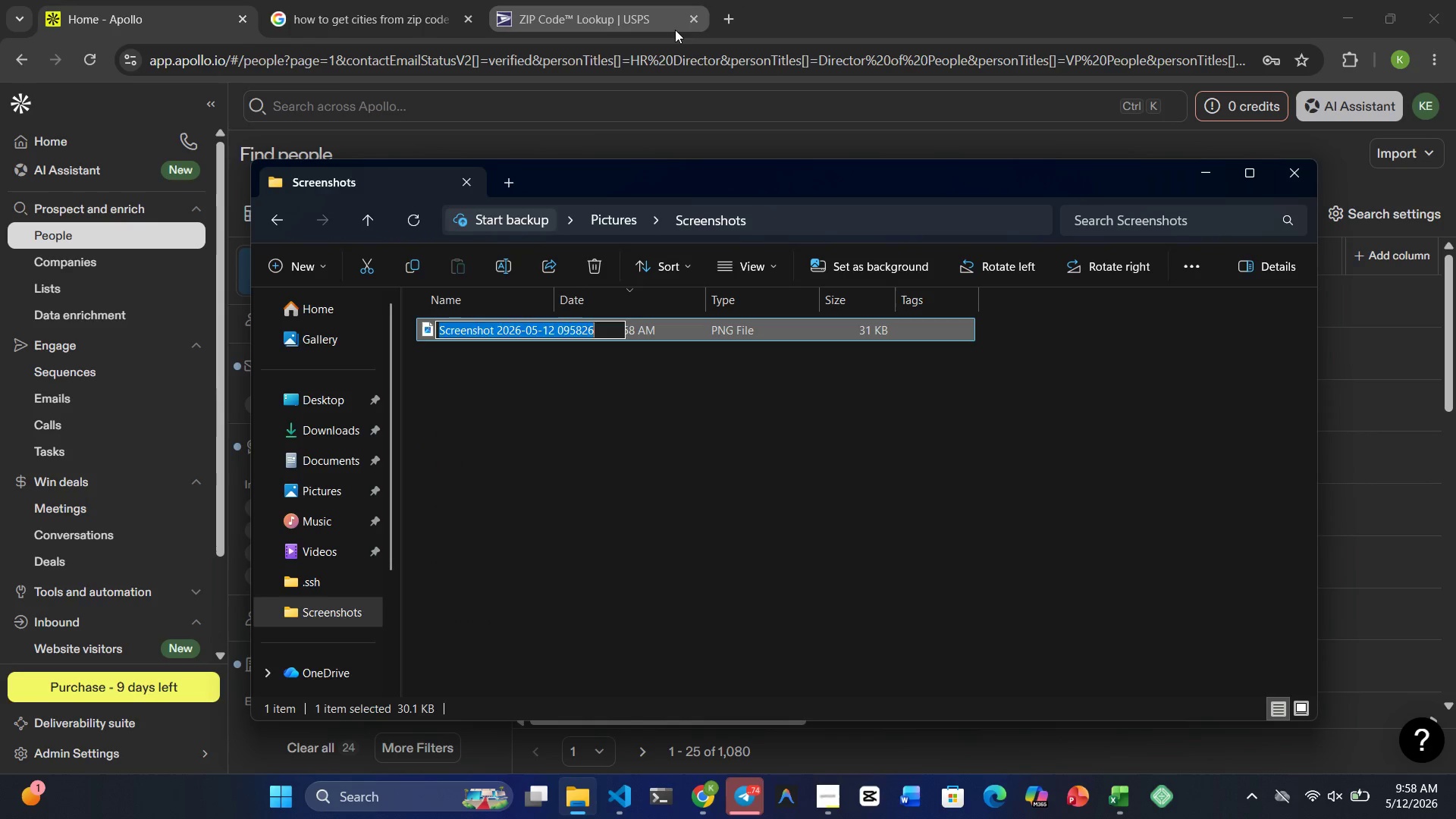 
type(filter1)
 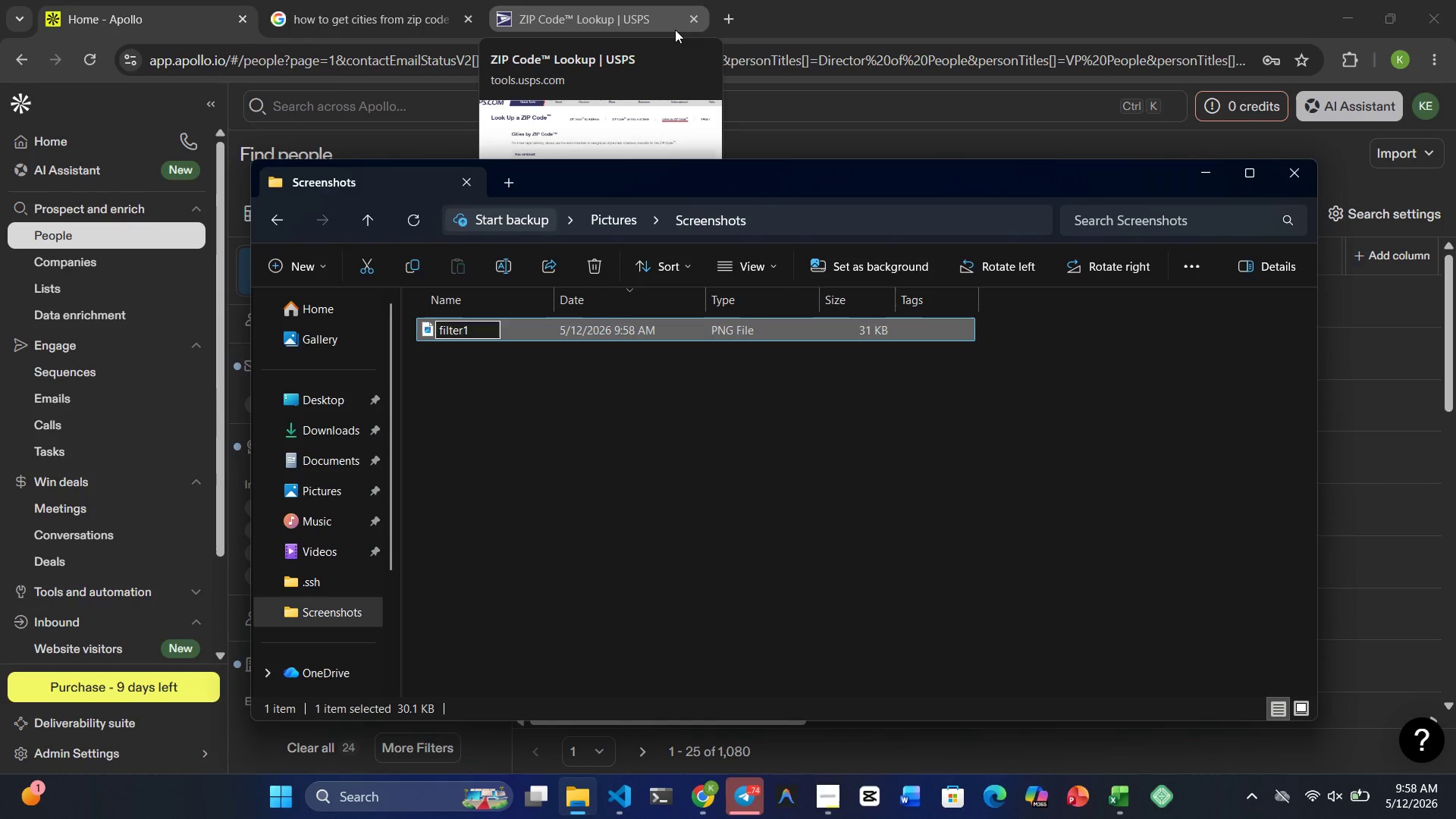 
key(Enter)
 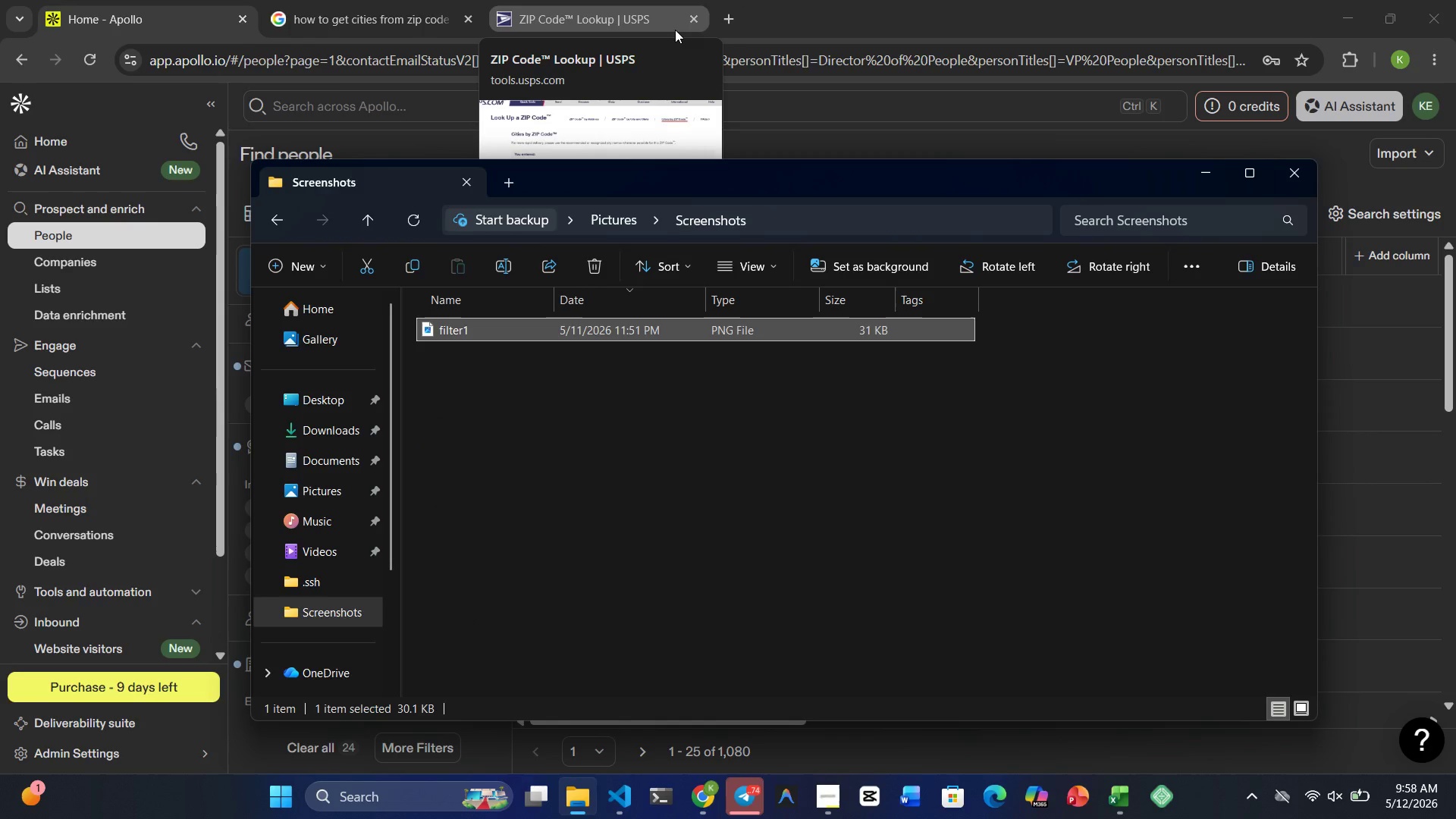 
key(Meta+4)
 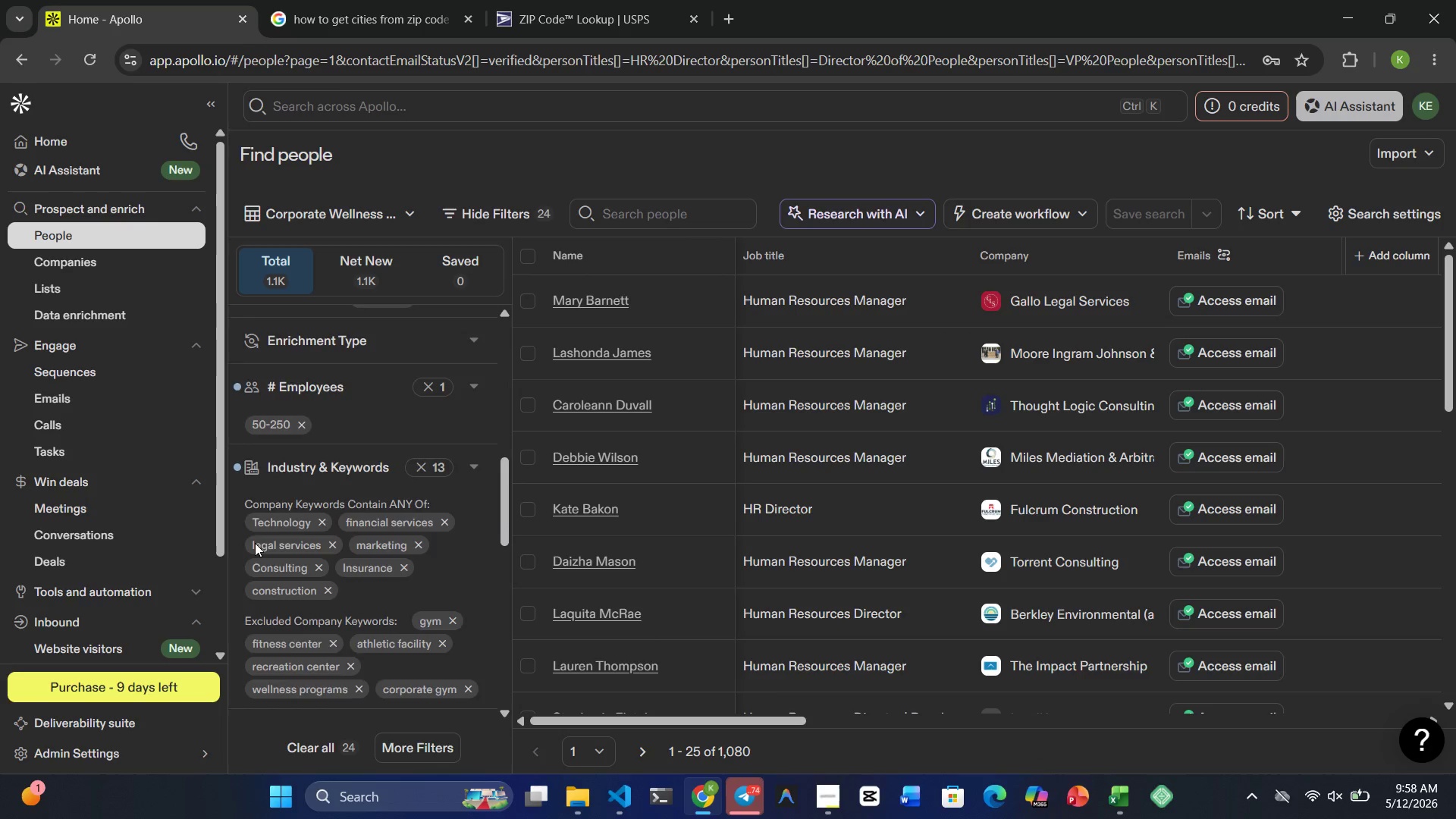 
wait(9.23)
 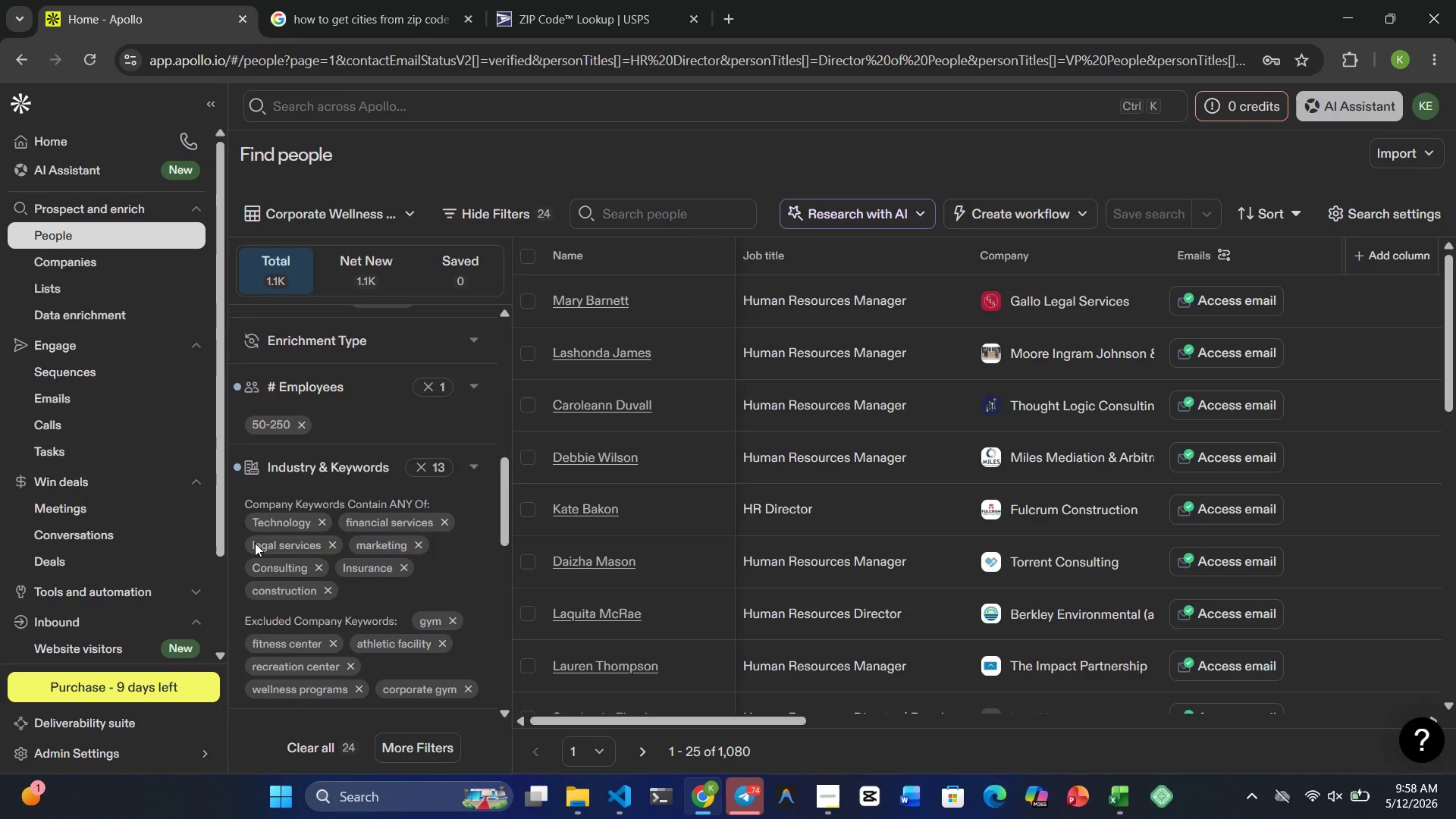 
mouse_move([266, 581])
 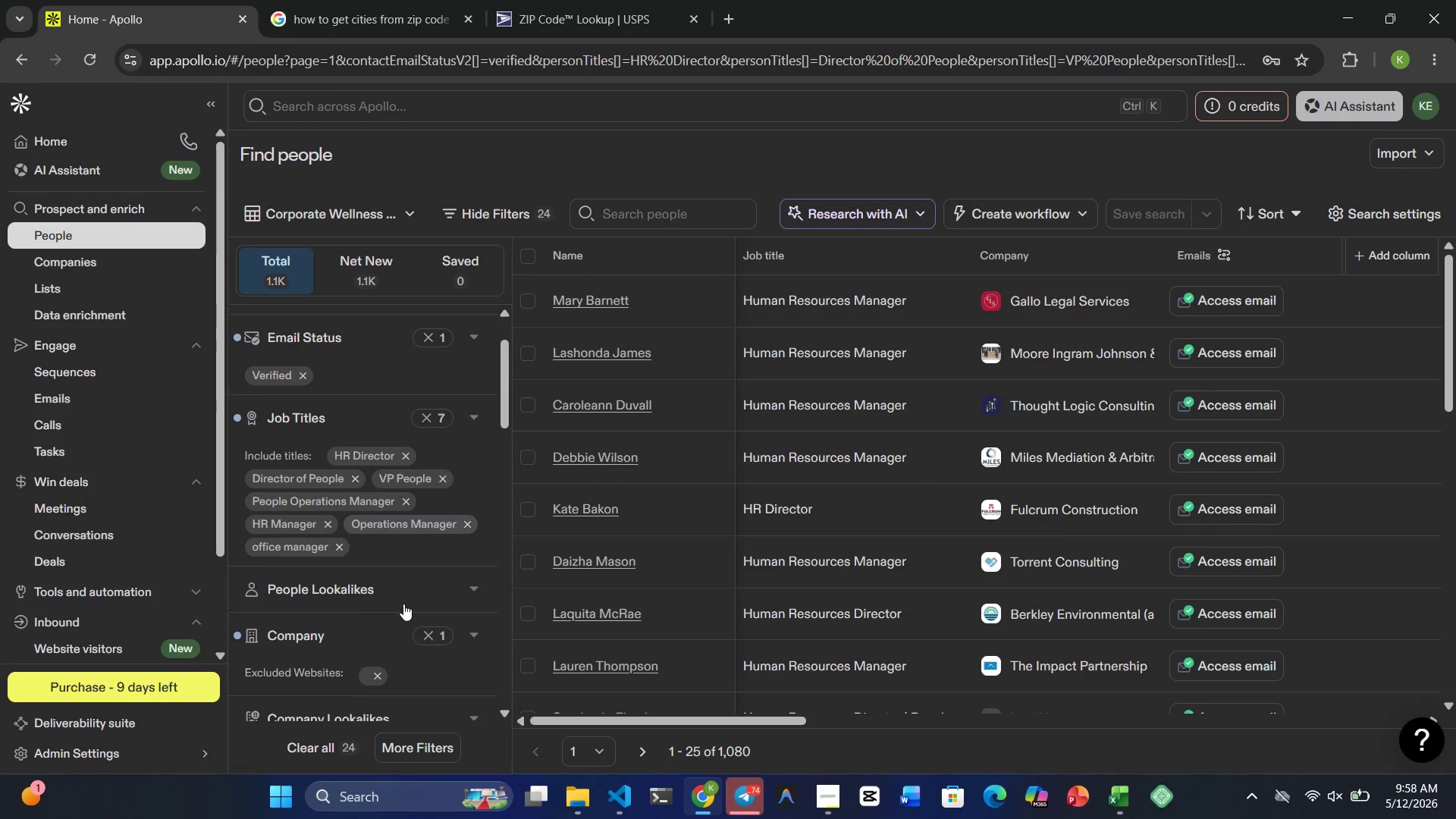 
wait(5.21)
 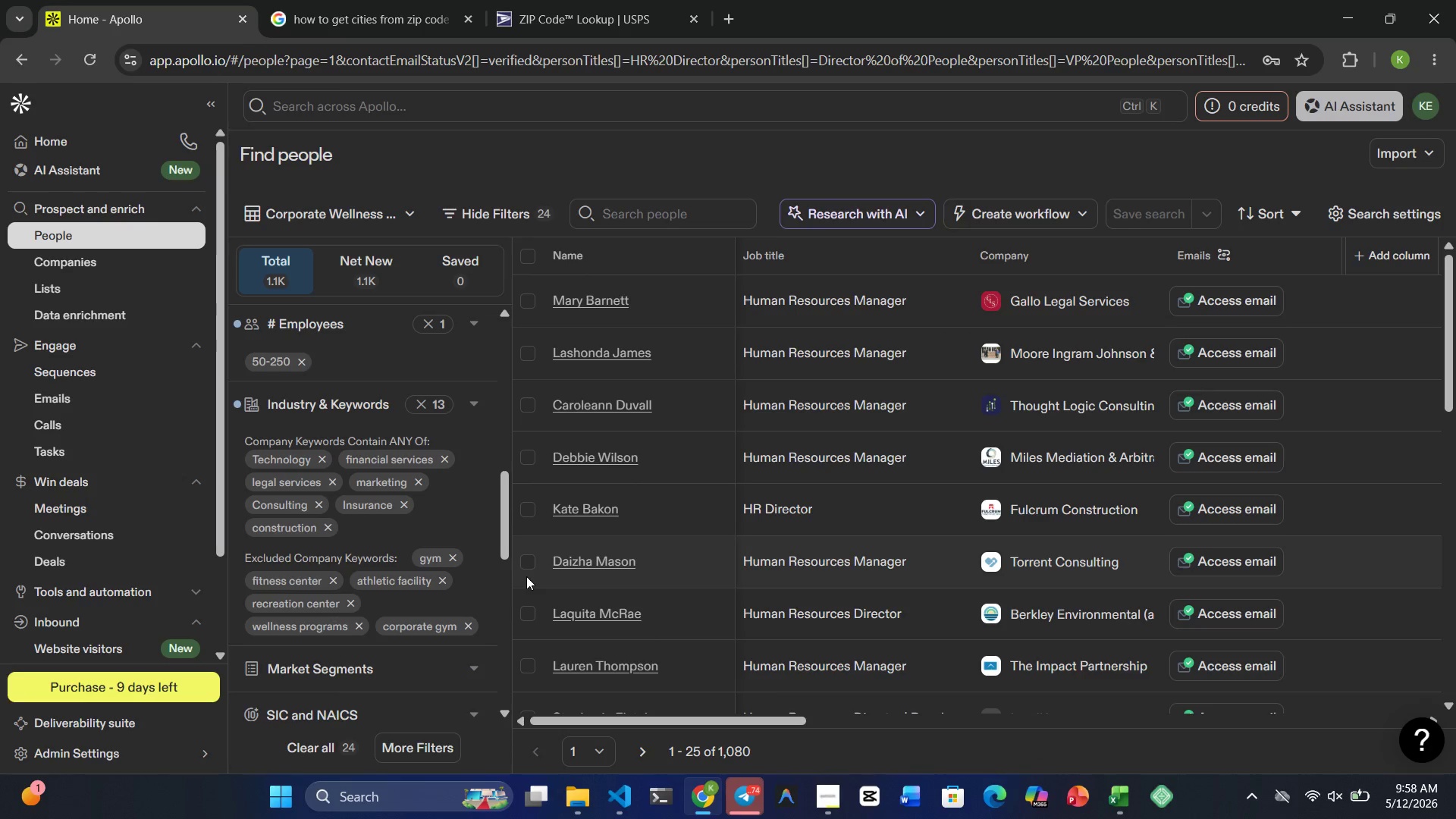 
left_click([1436, 49])
 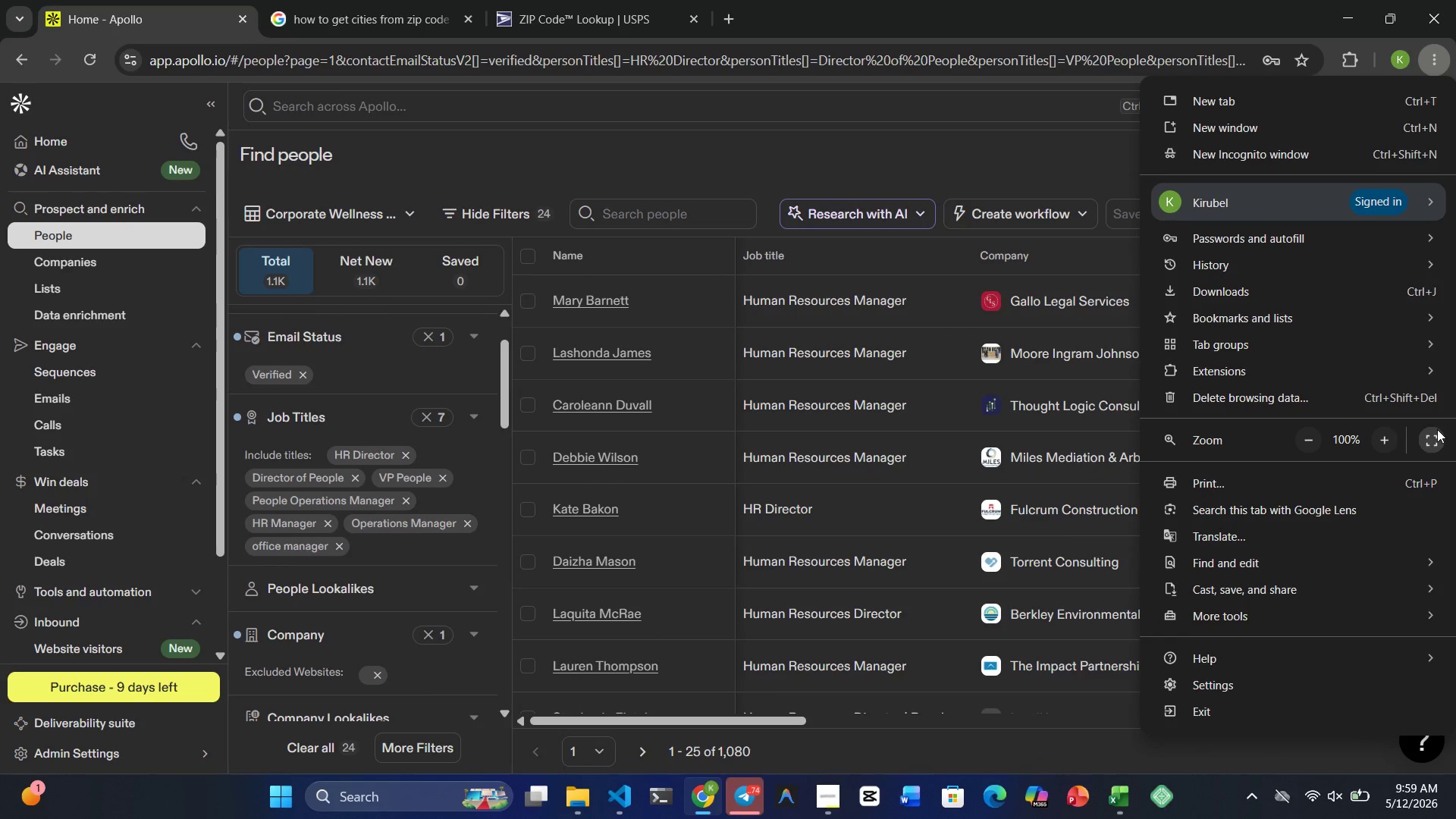 
left_click([1434, 439])
 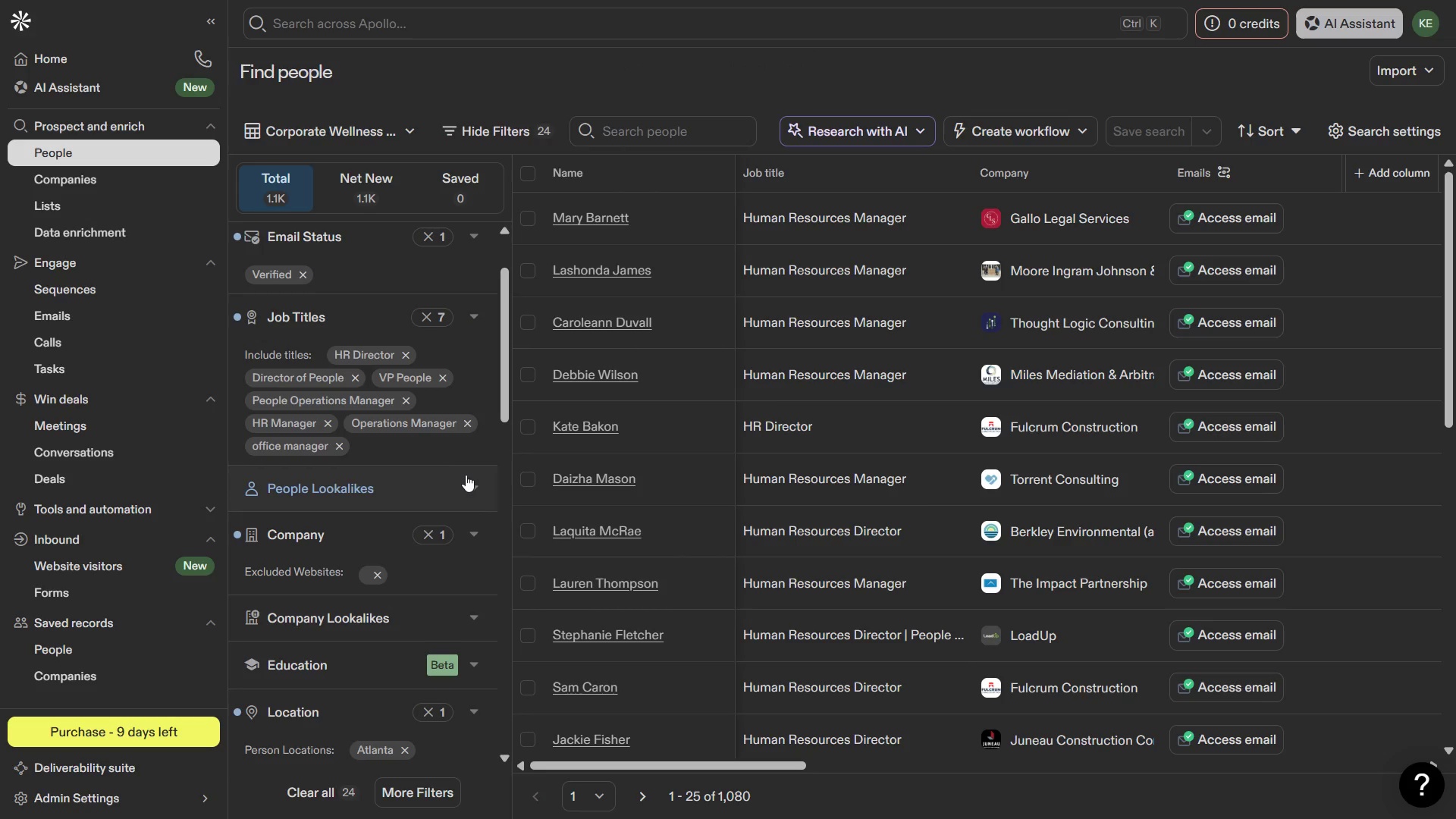 
wait(7.73)
 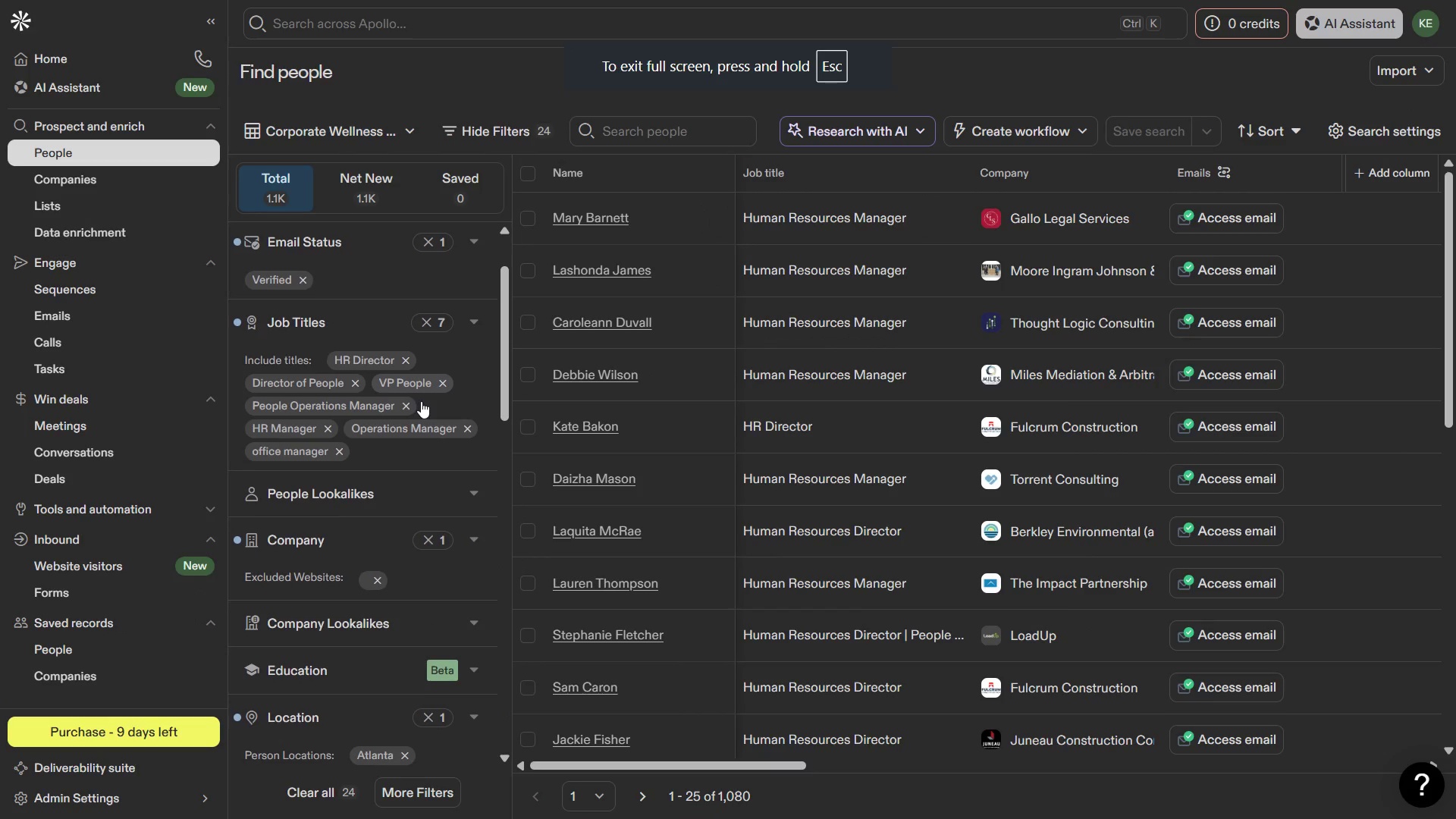 
key(PrintScreen)
 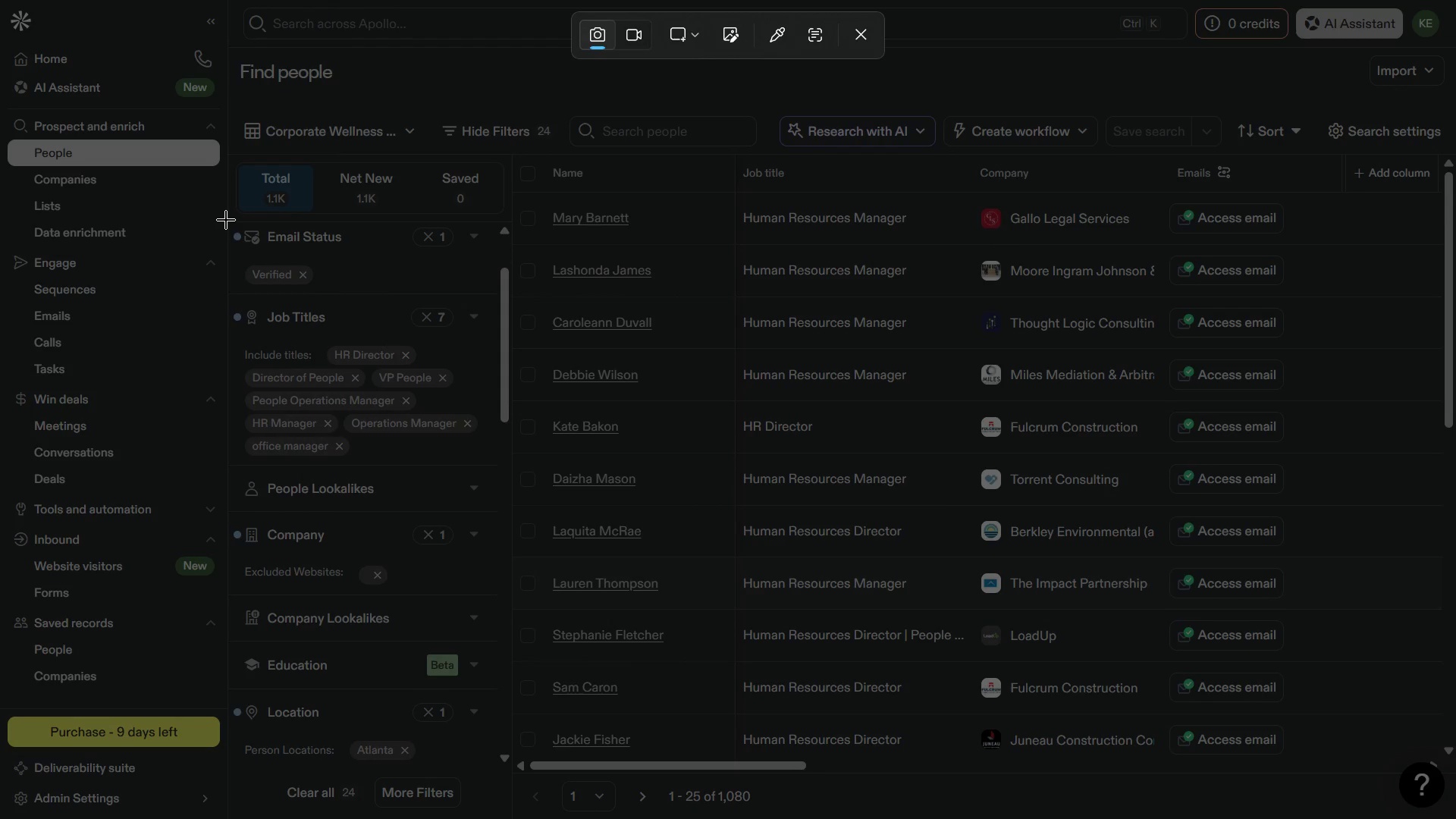 
left_click_drag(start_coordinate=[226, 219], to_coordinate=[513, 774])
 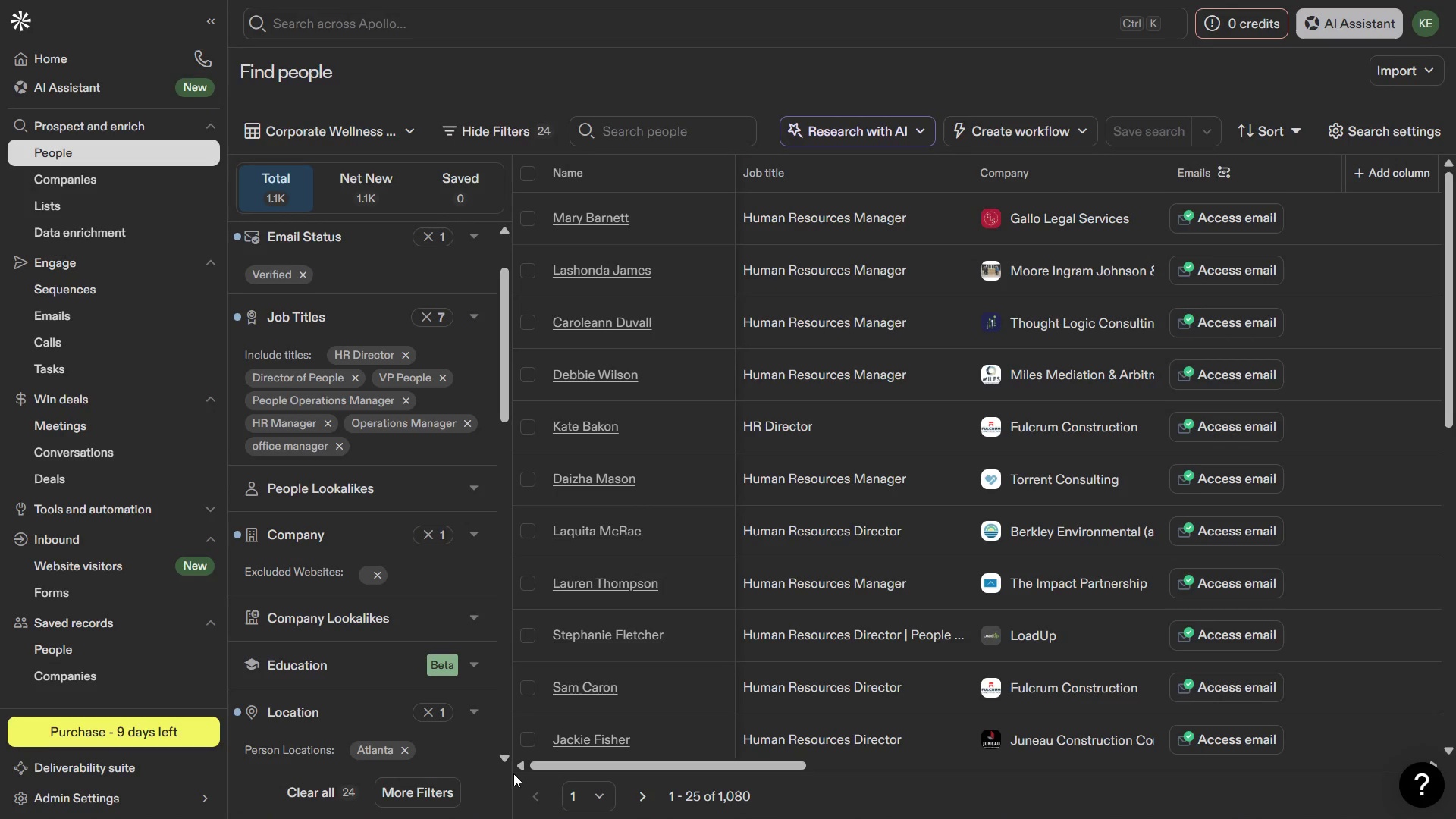 
key(Meta+MetaLeft)
 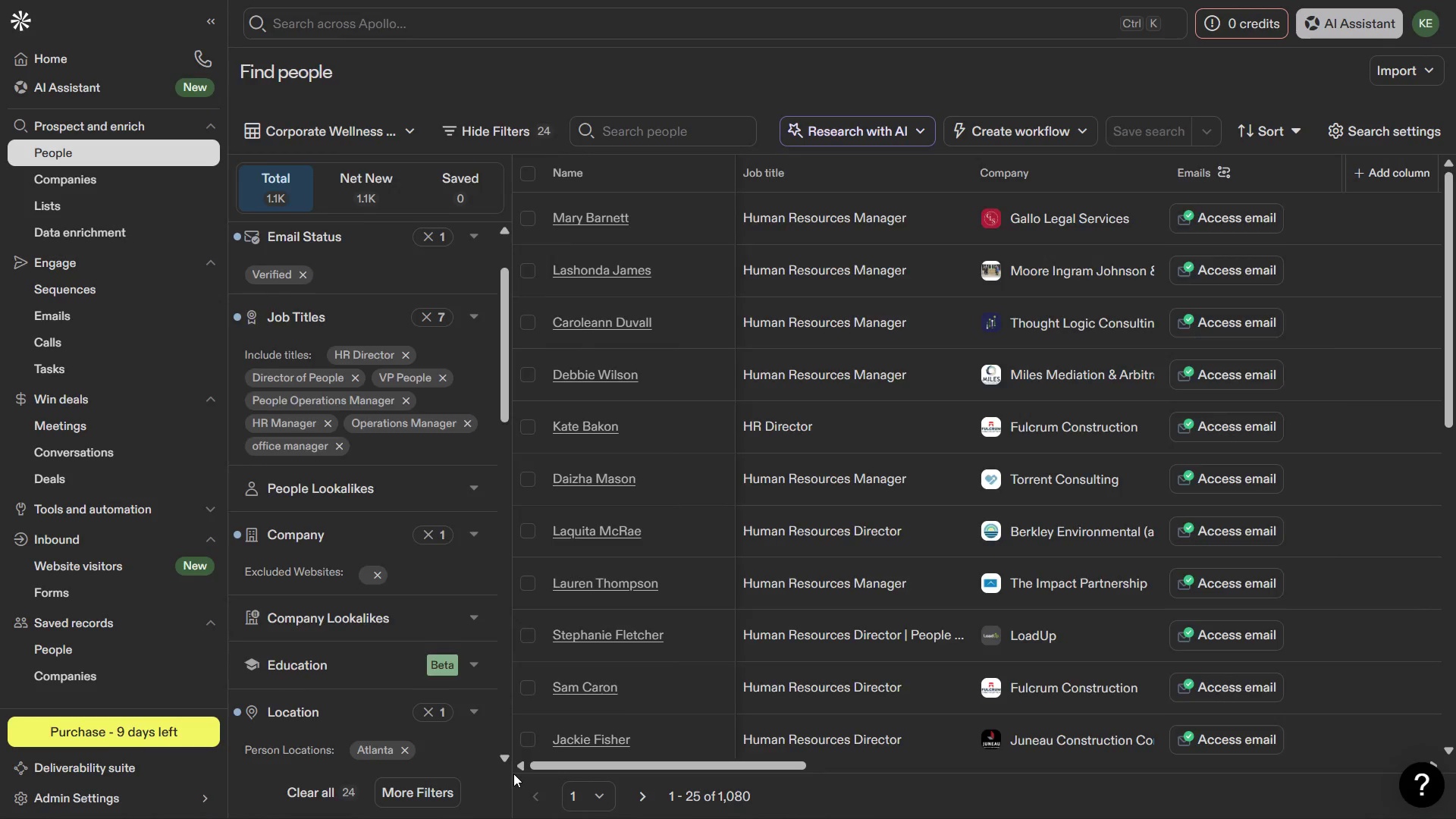 
key(Meta+1)
 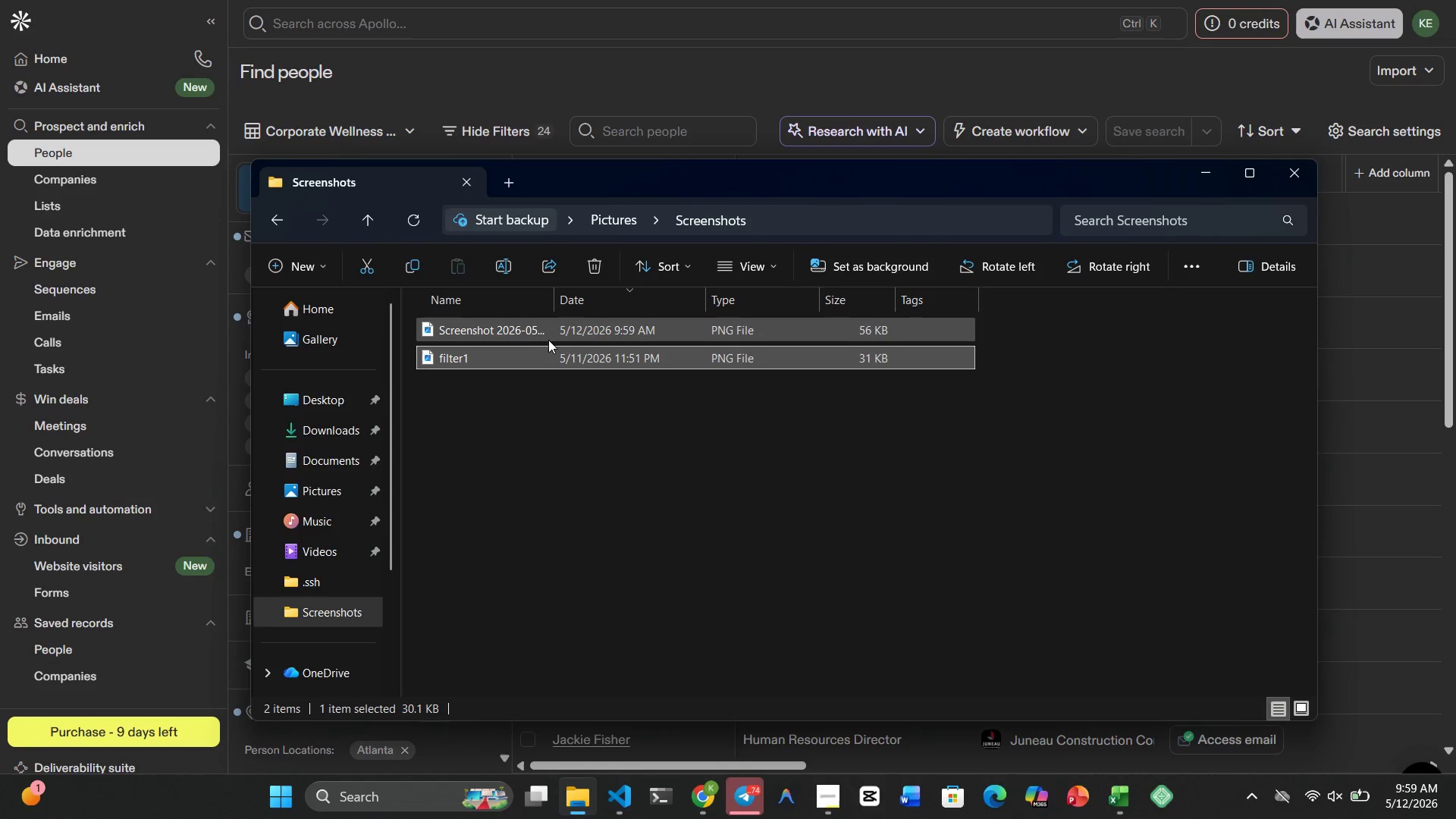 
left_click([526, 335])
 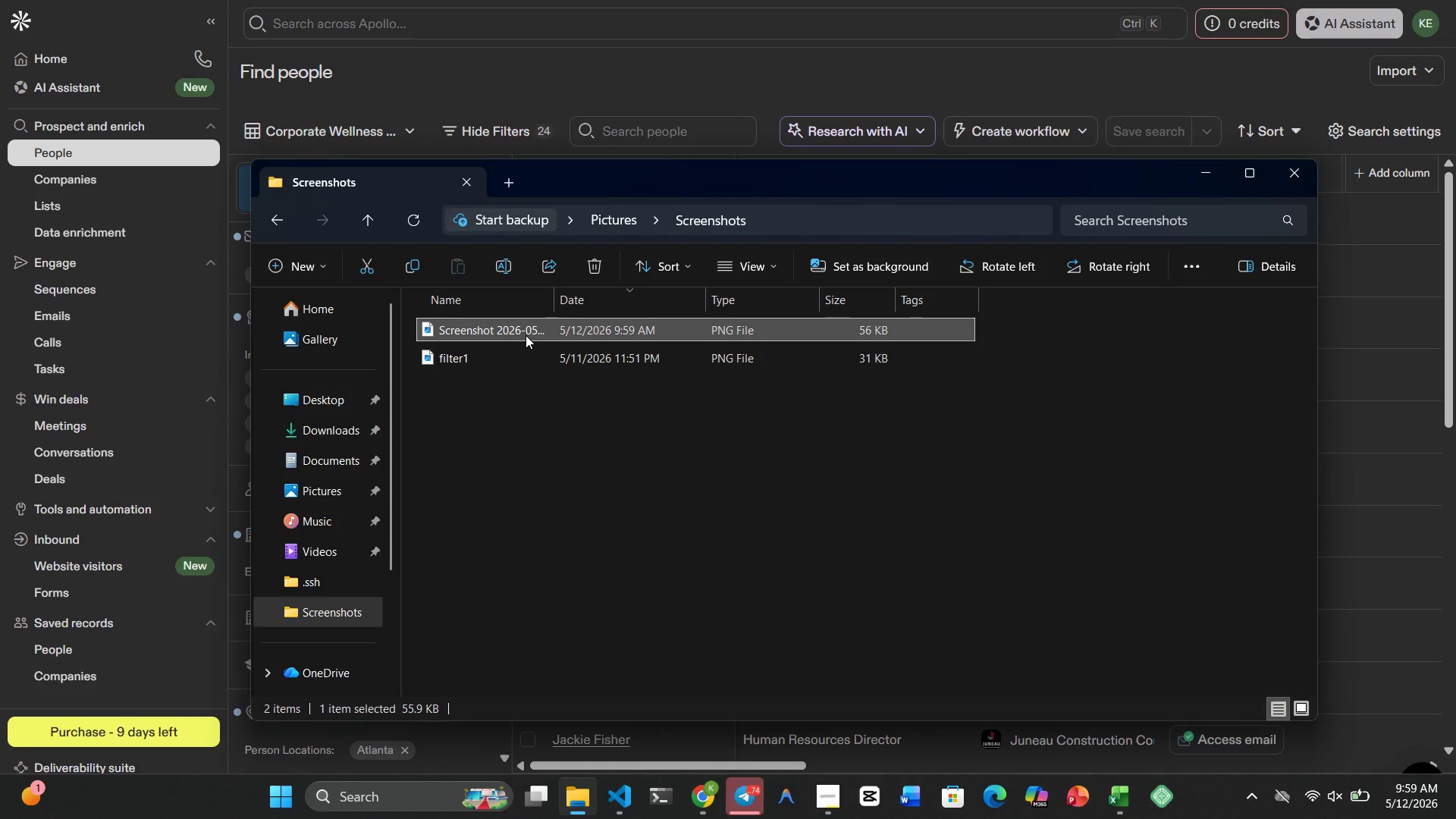 
right_click([526, 335])
 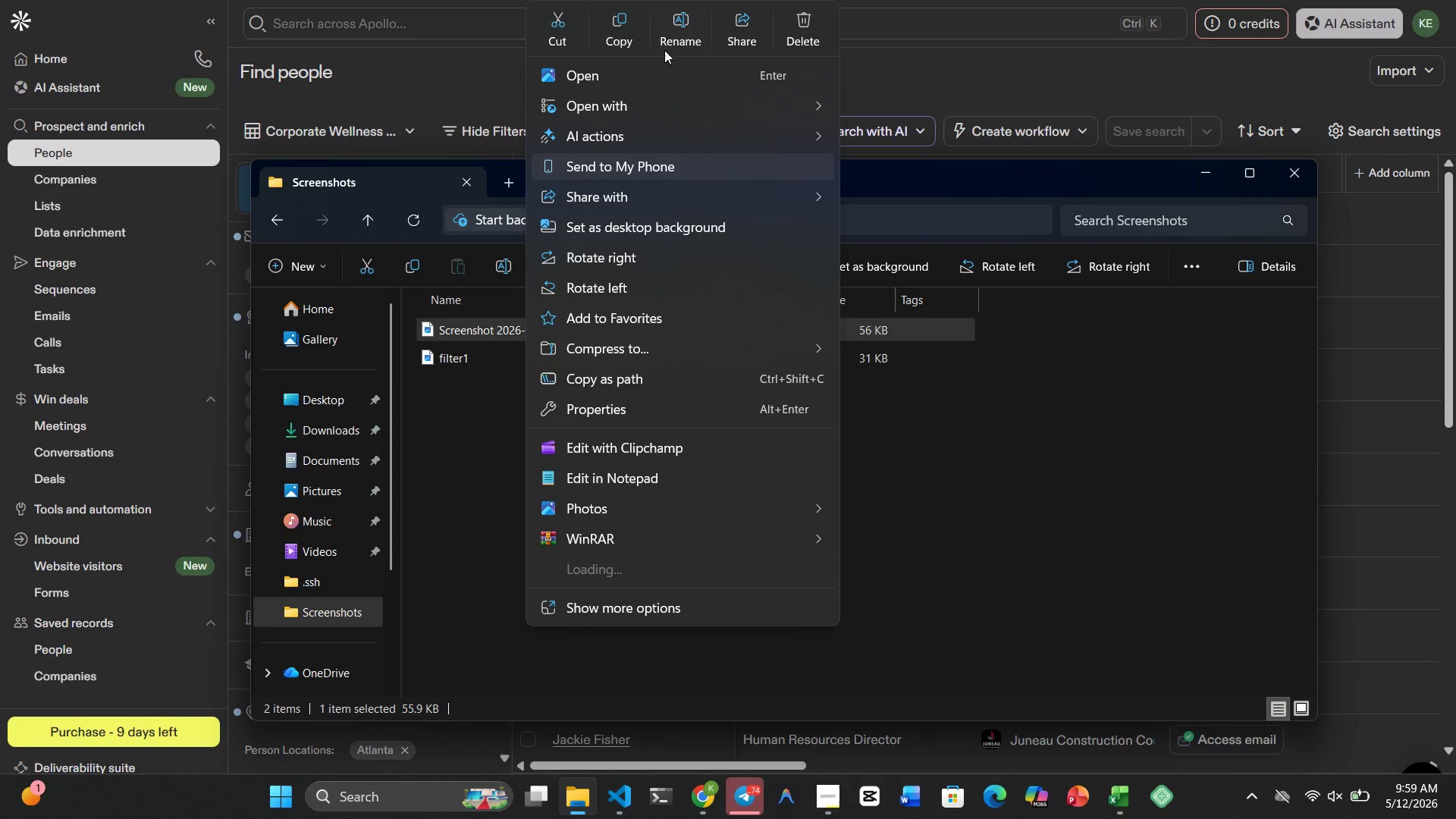 
left_click([676, 39])
 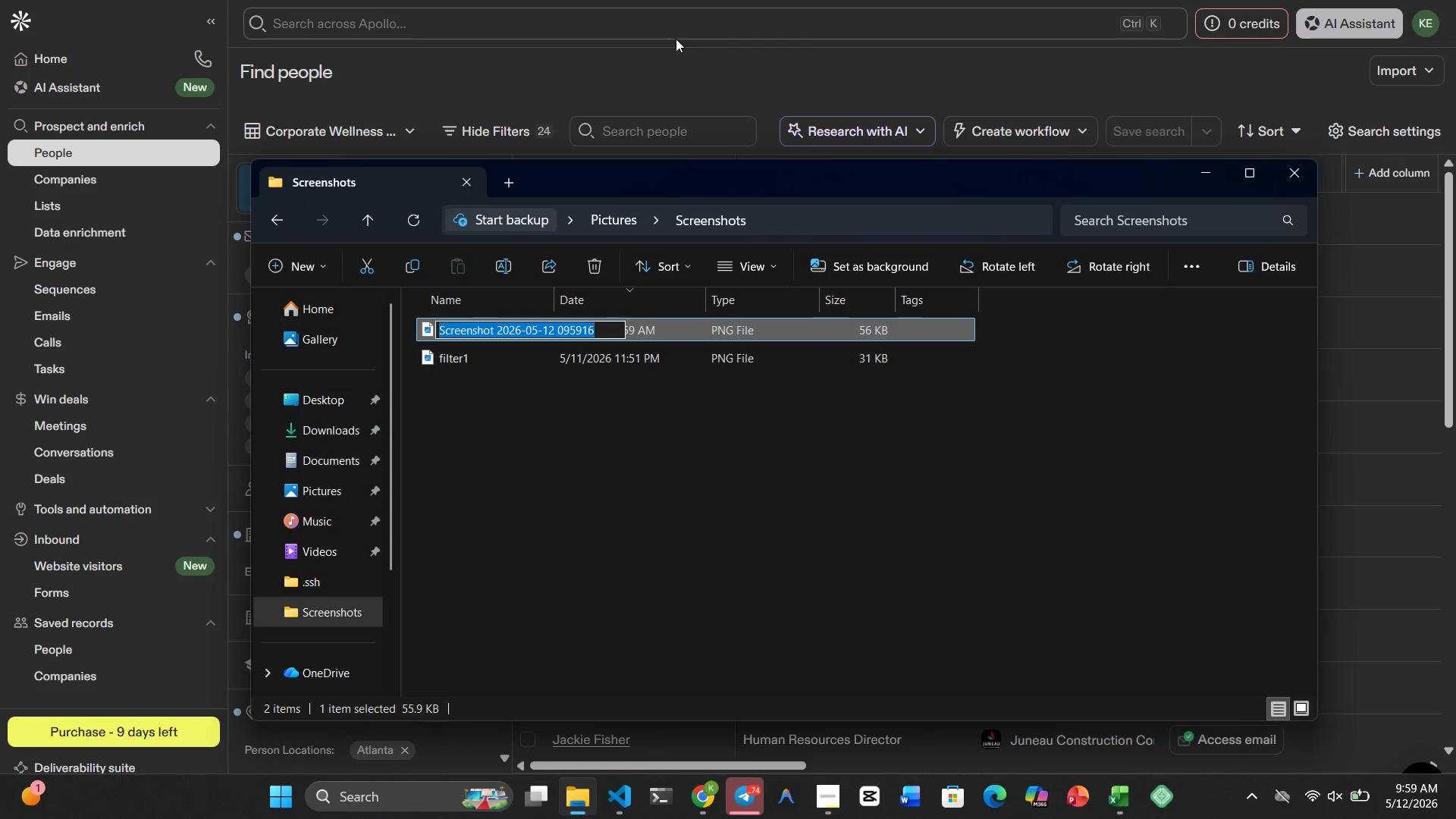 
type(filter1)
 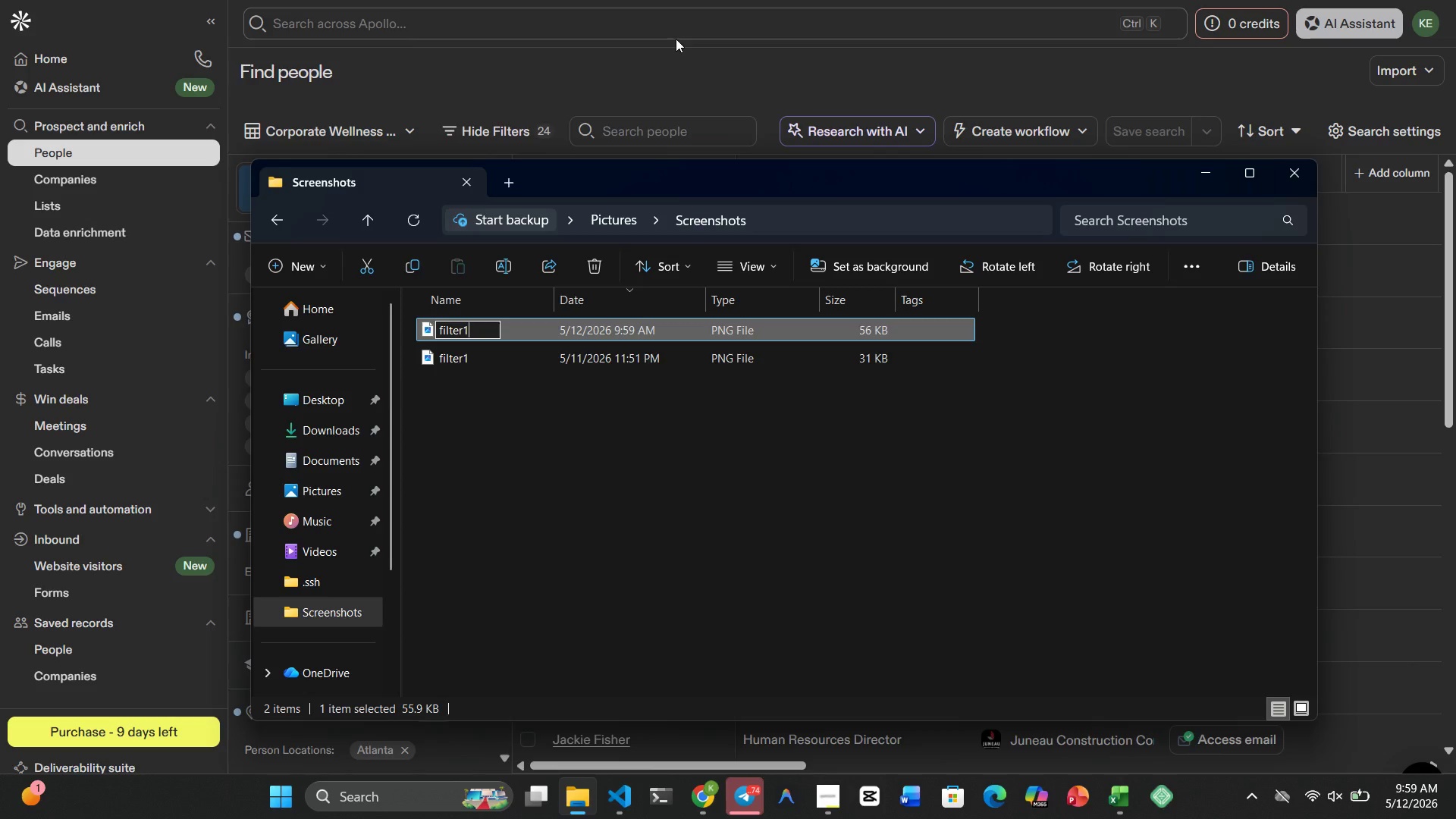 
key(Enter)
 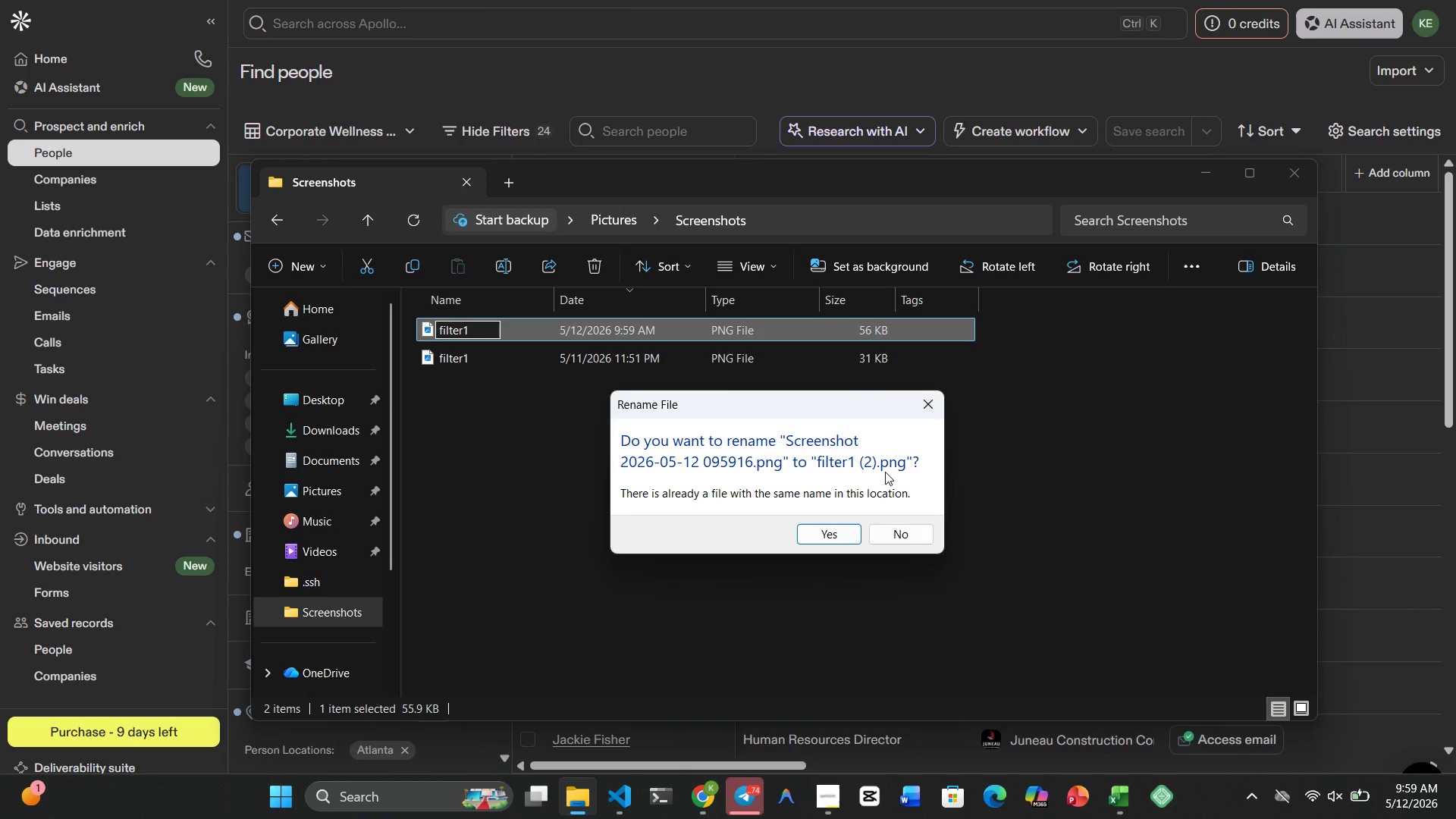 
left_click([926, 398])
 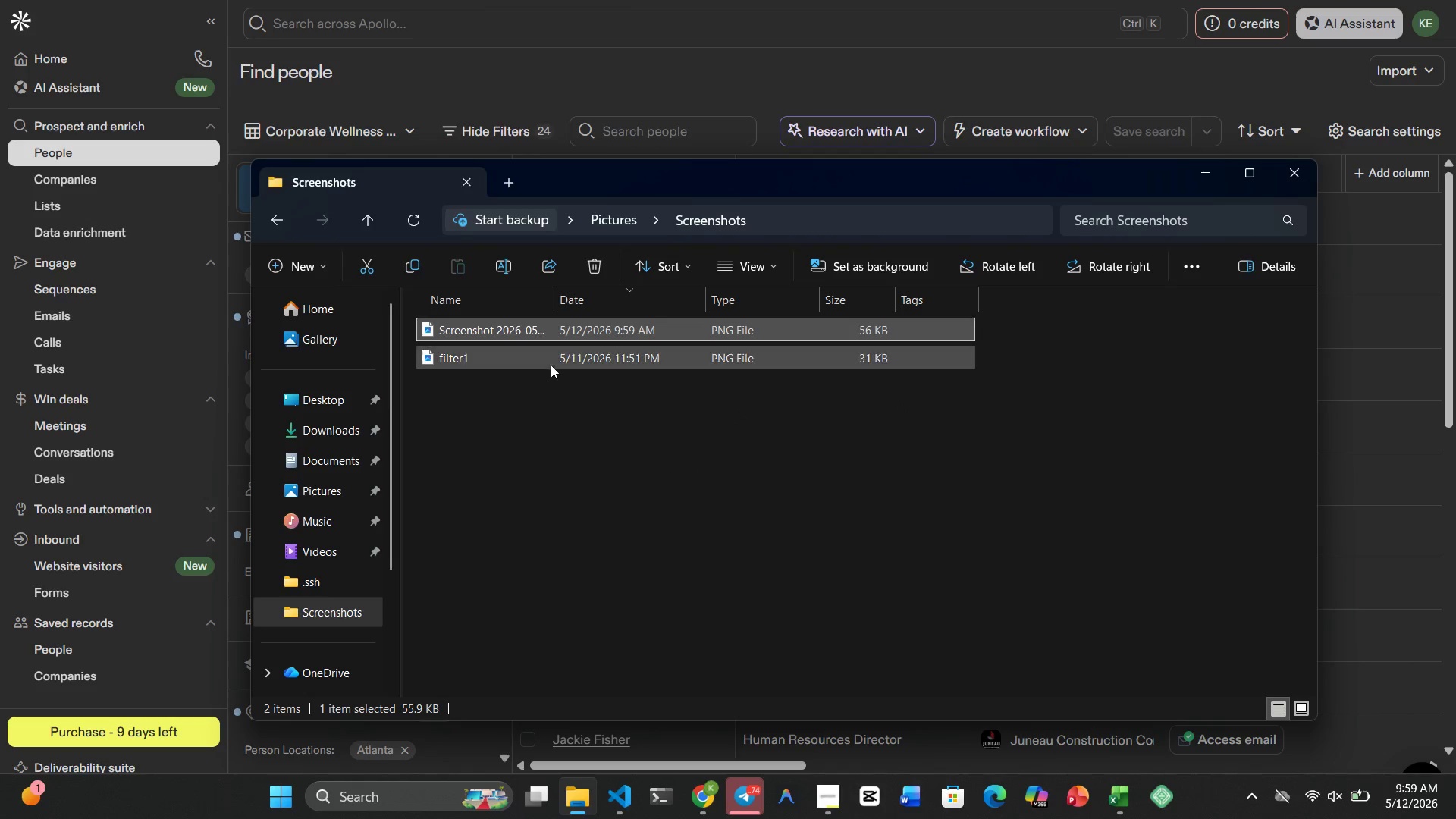 
left_click([549, 359])
 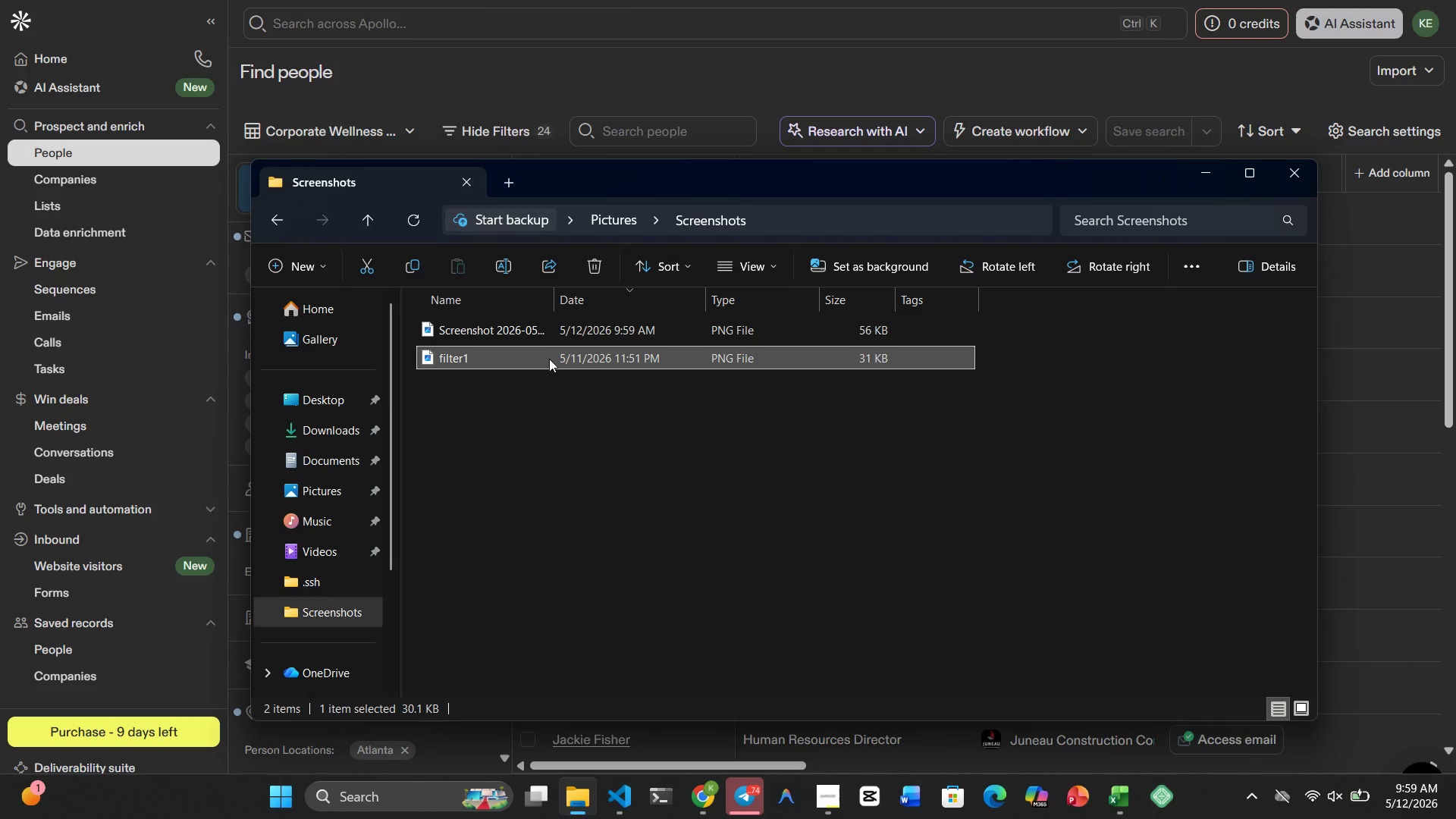 
key(Delete)
 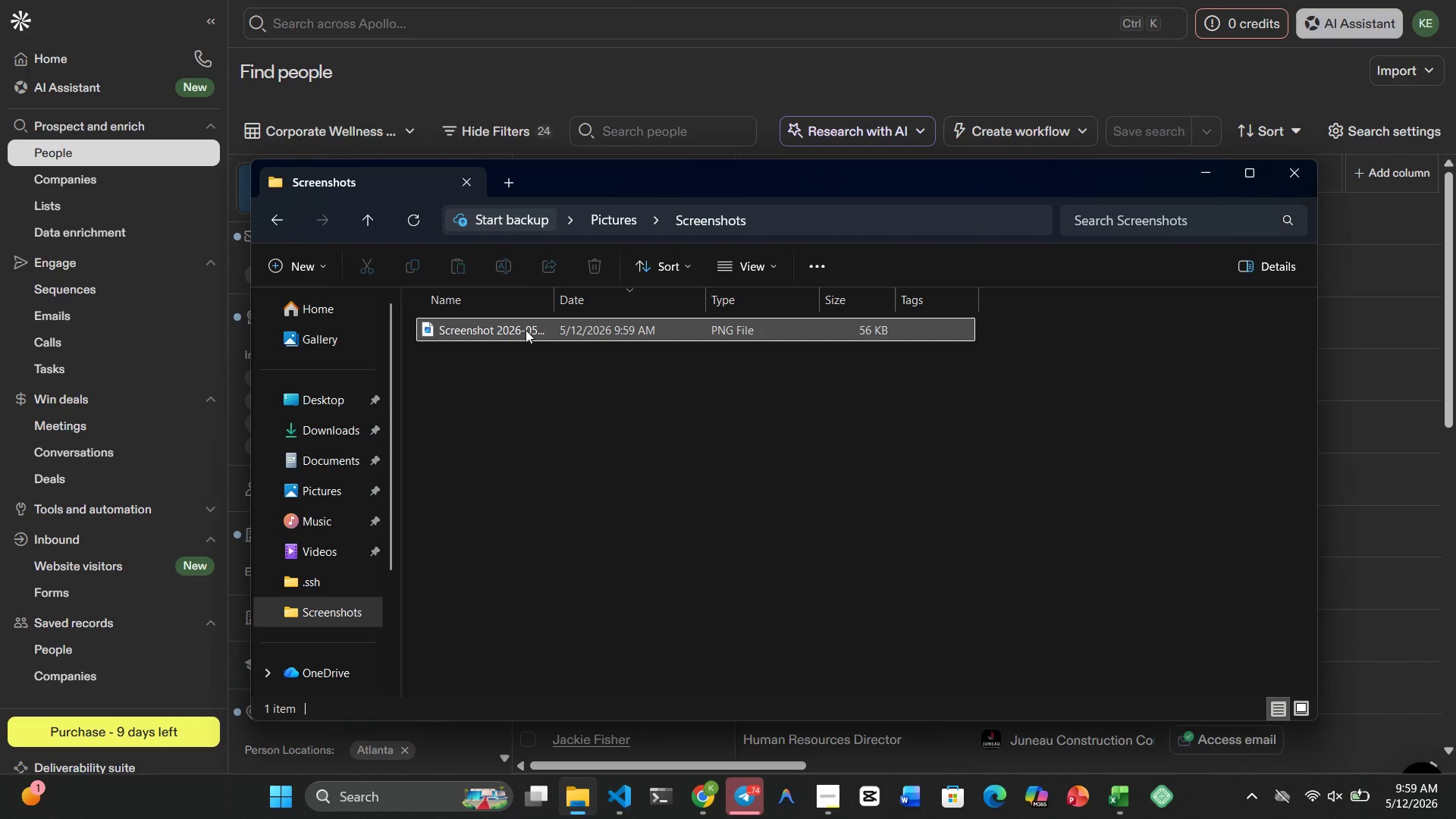 
left_click([526, 330])
 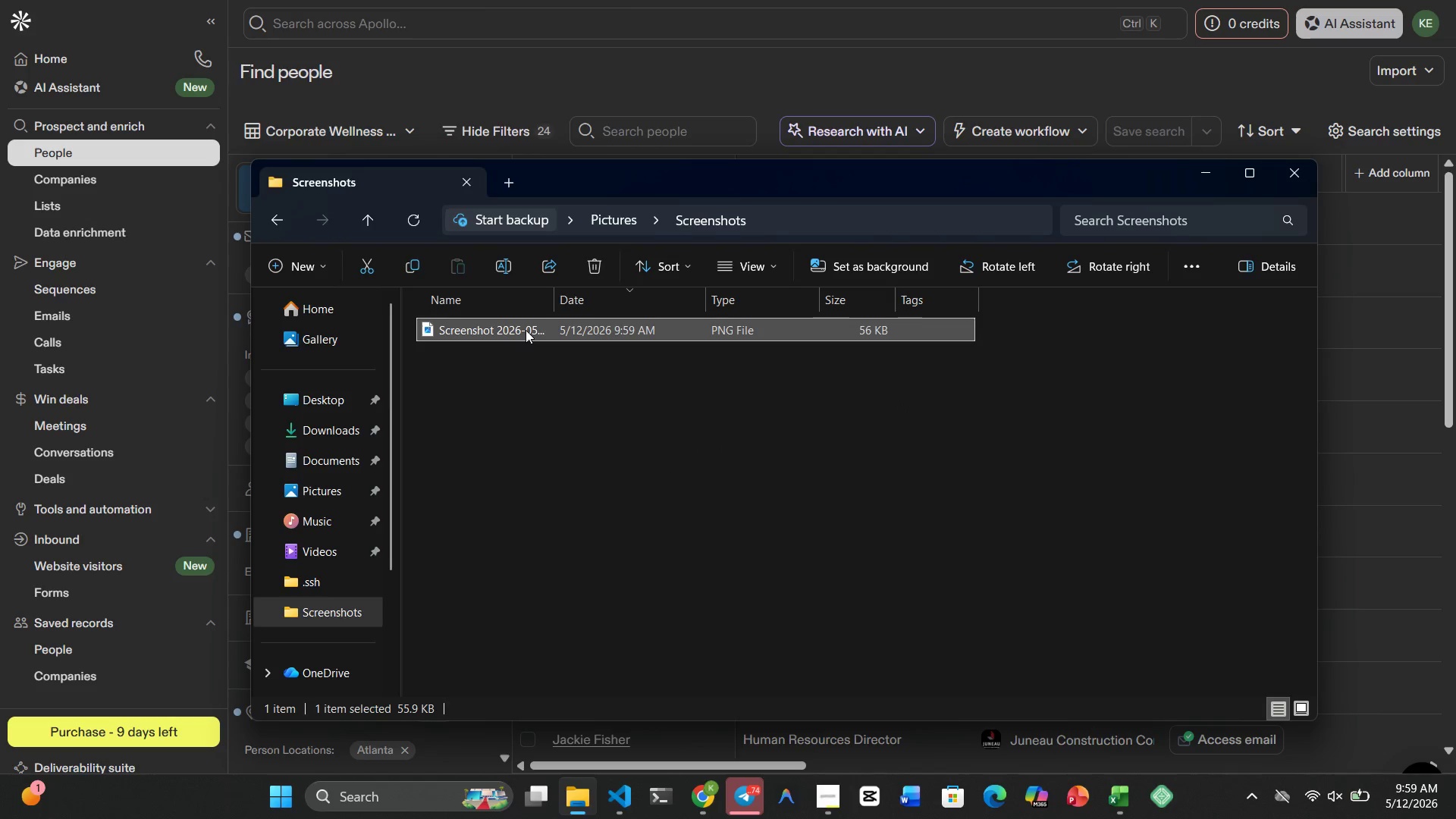 
right_click([526, 330])
 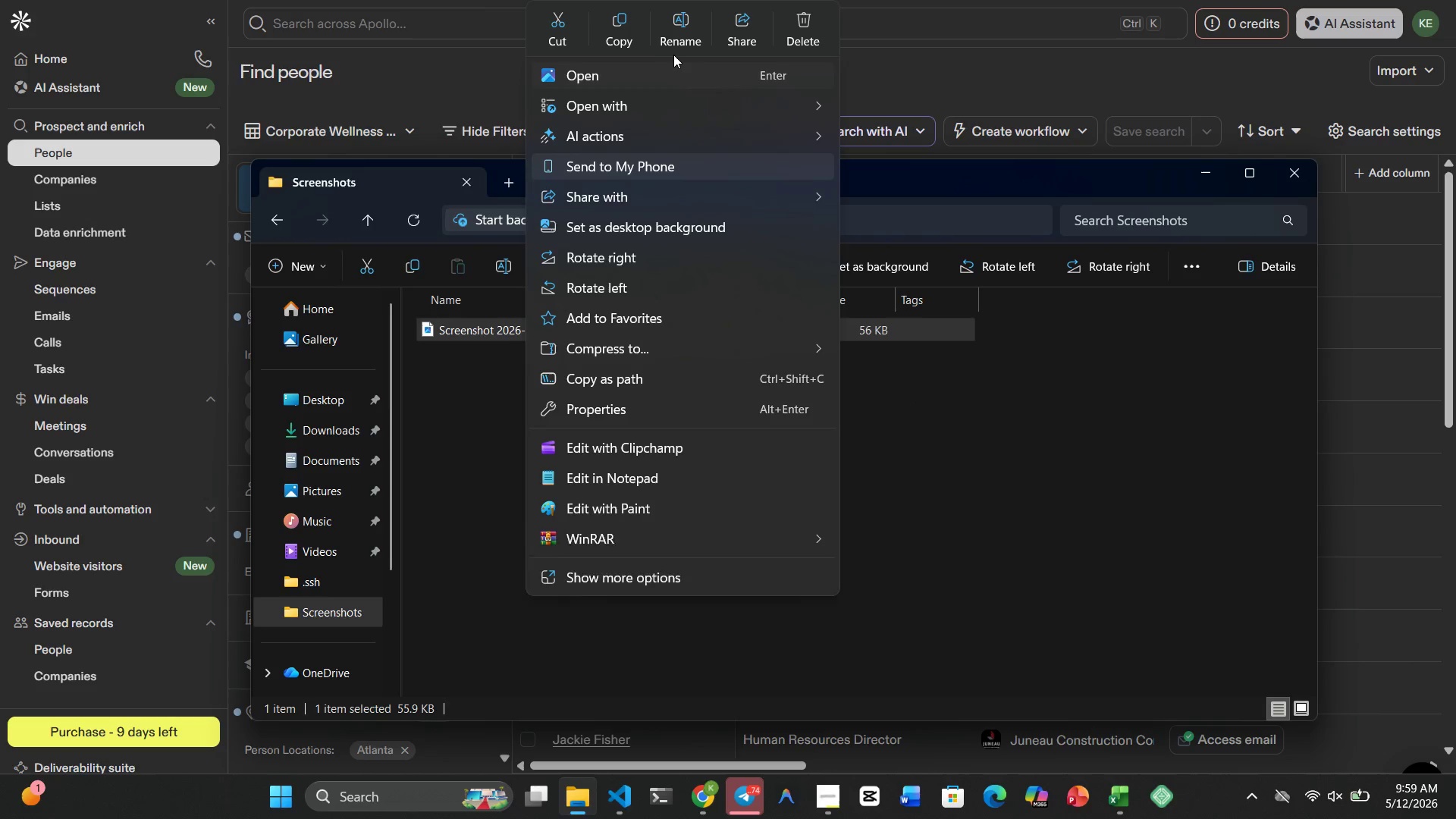 
left_click([674, 54])
 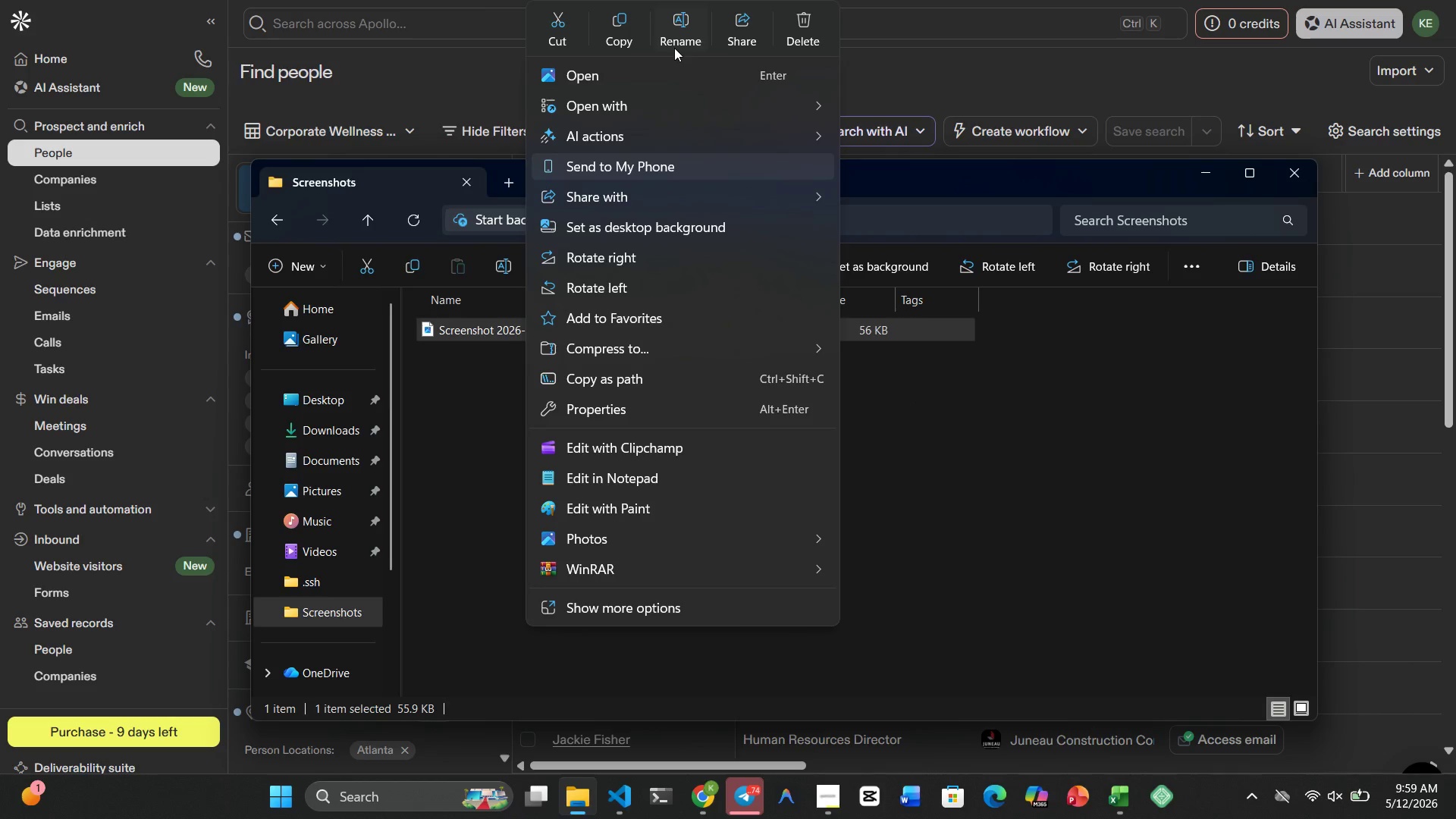 
left_click([674, 47])
 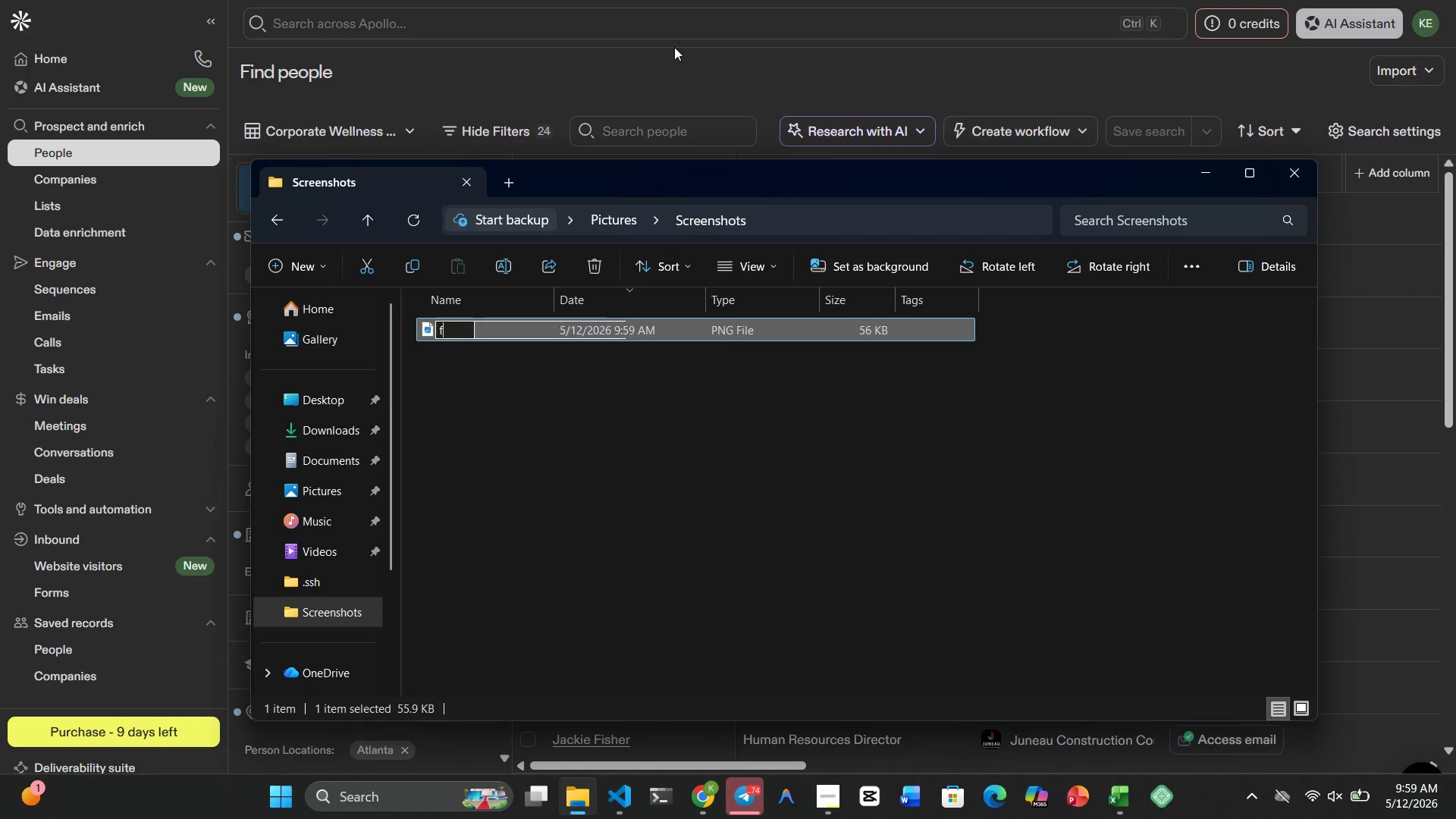 
type(filter1)
 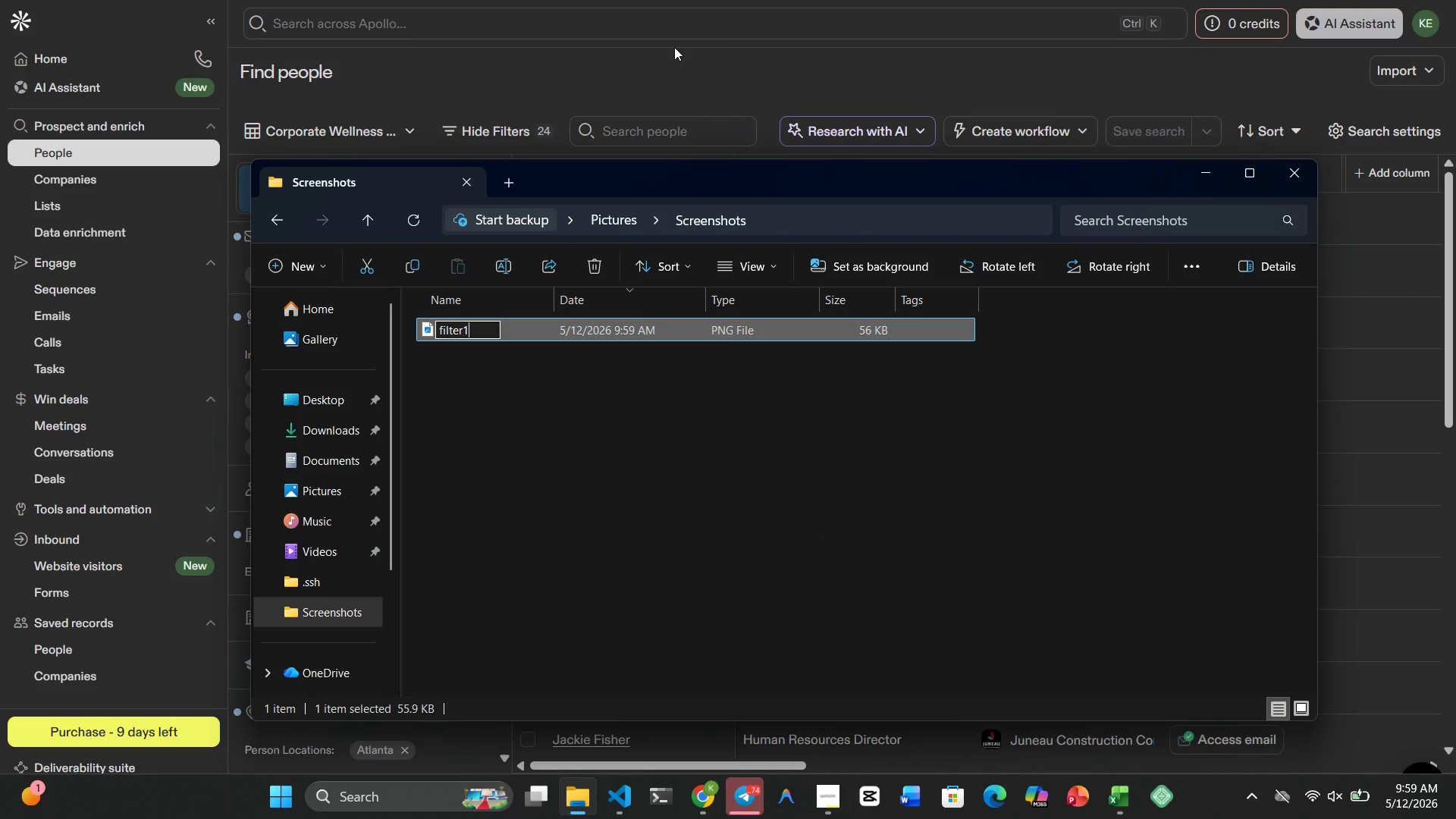 
key(Enter)
 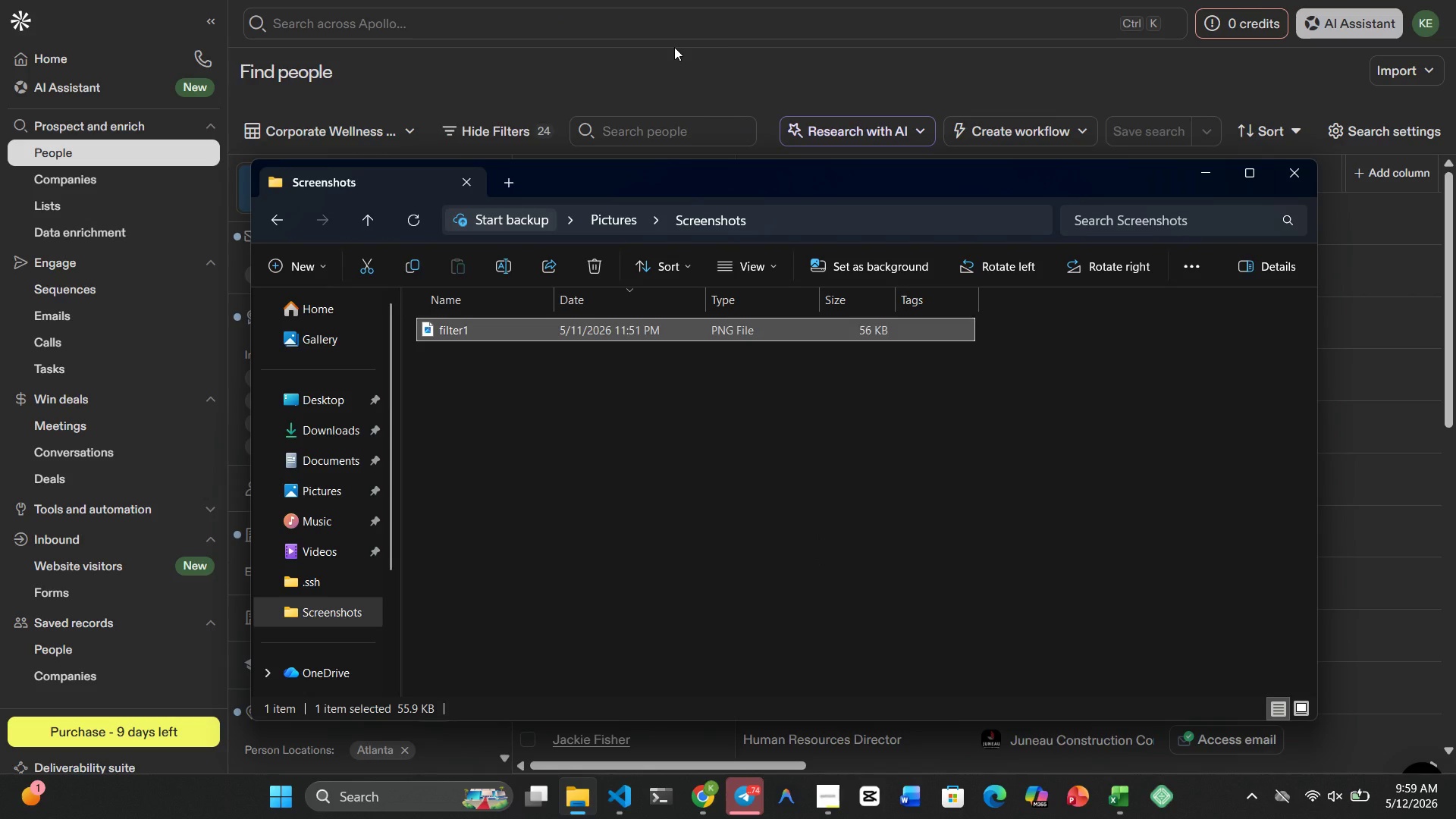 
key(Meta+MetaLeft)
 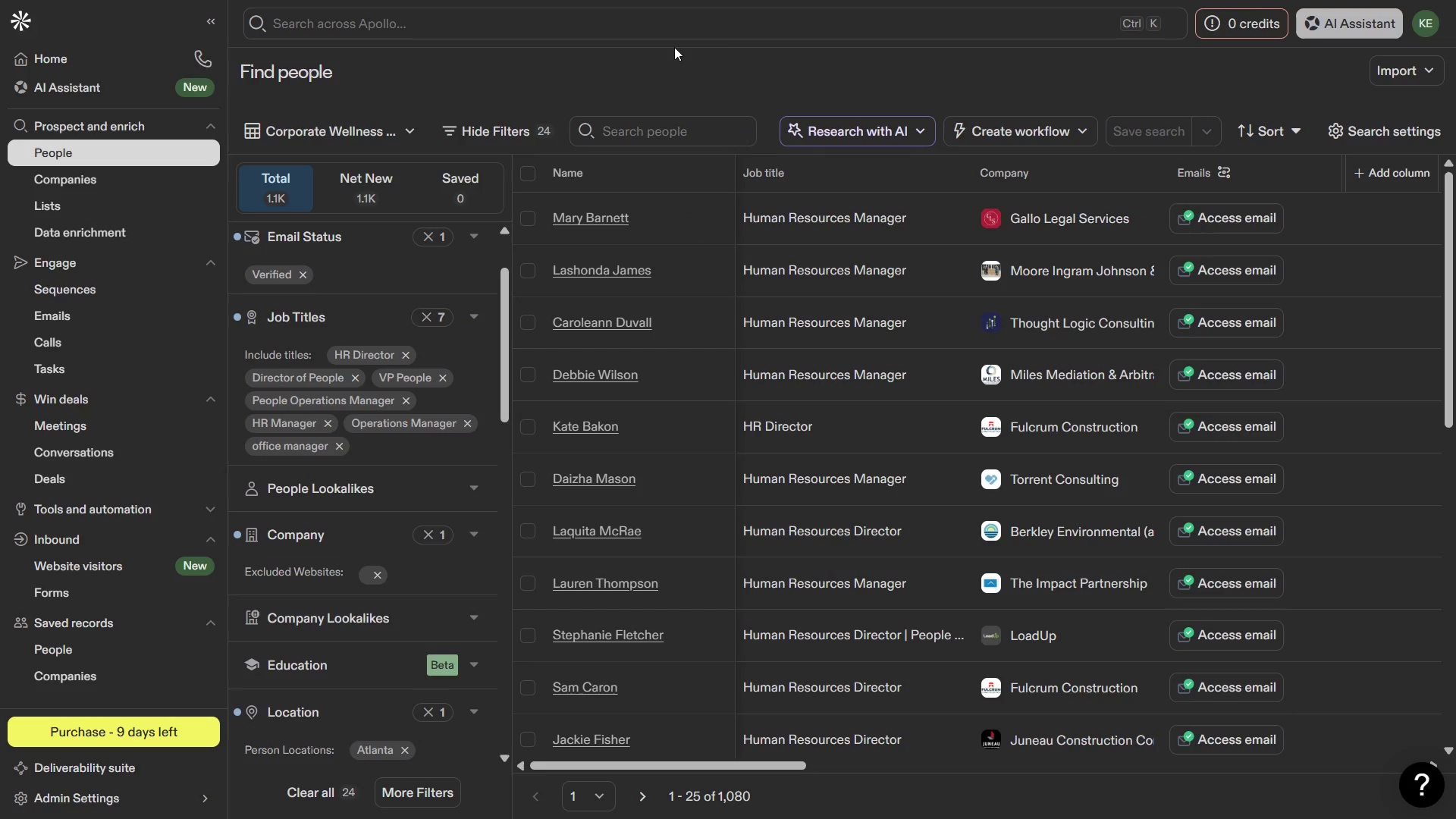 
key(Meta+4)
 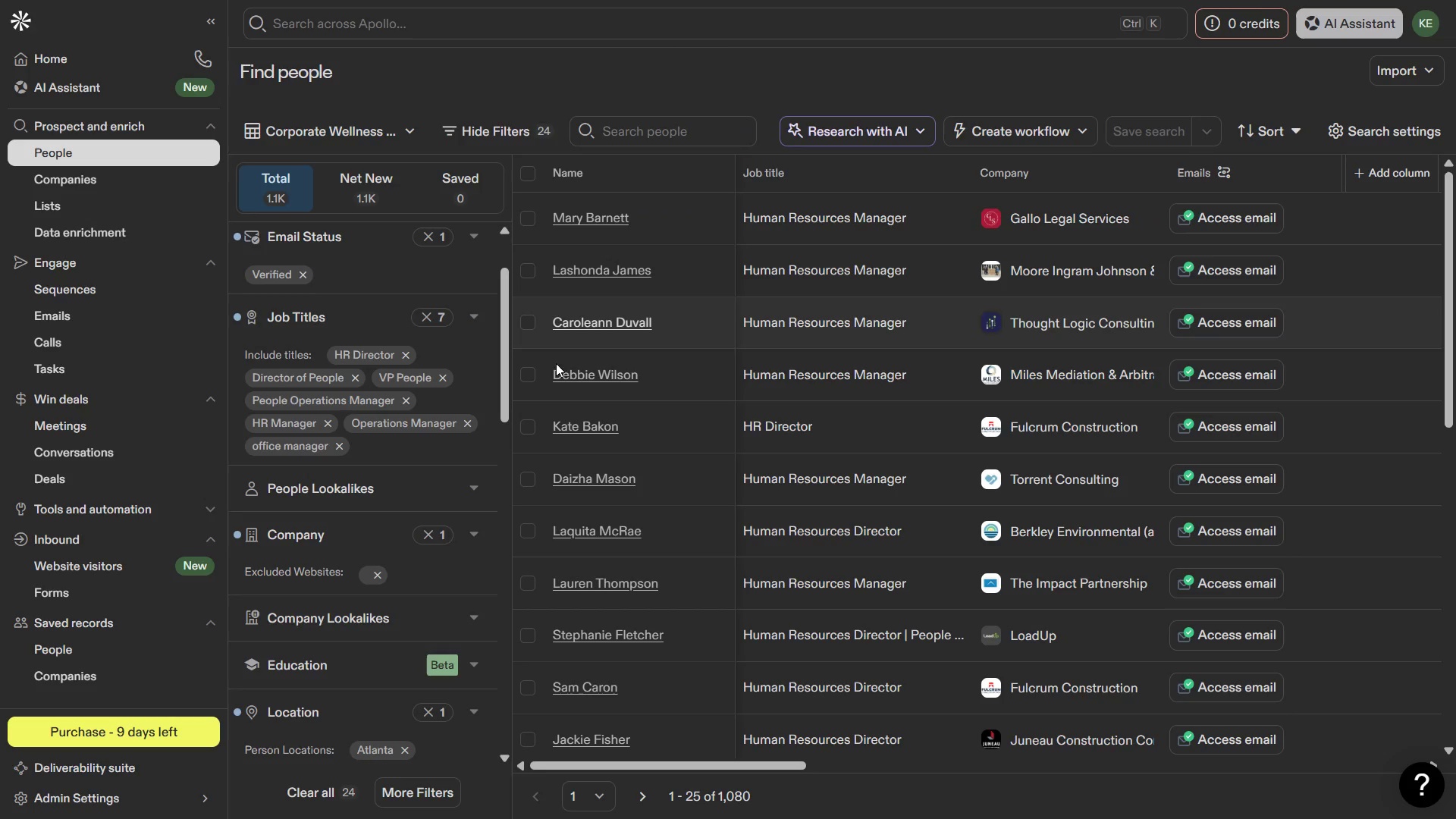 
mouse_move([362, 620])
 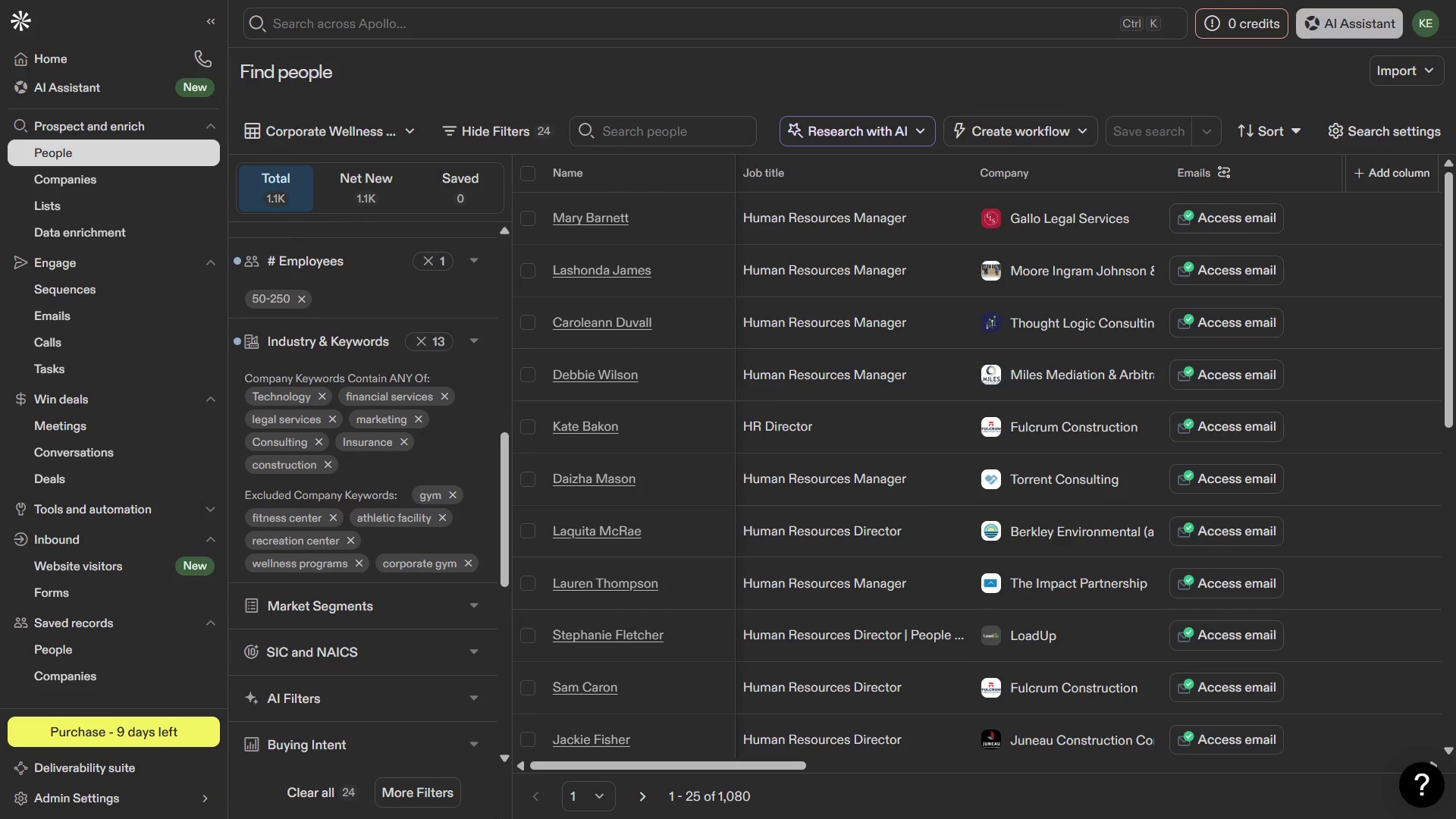 
key(PrintScreen)
 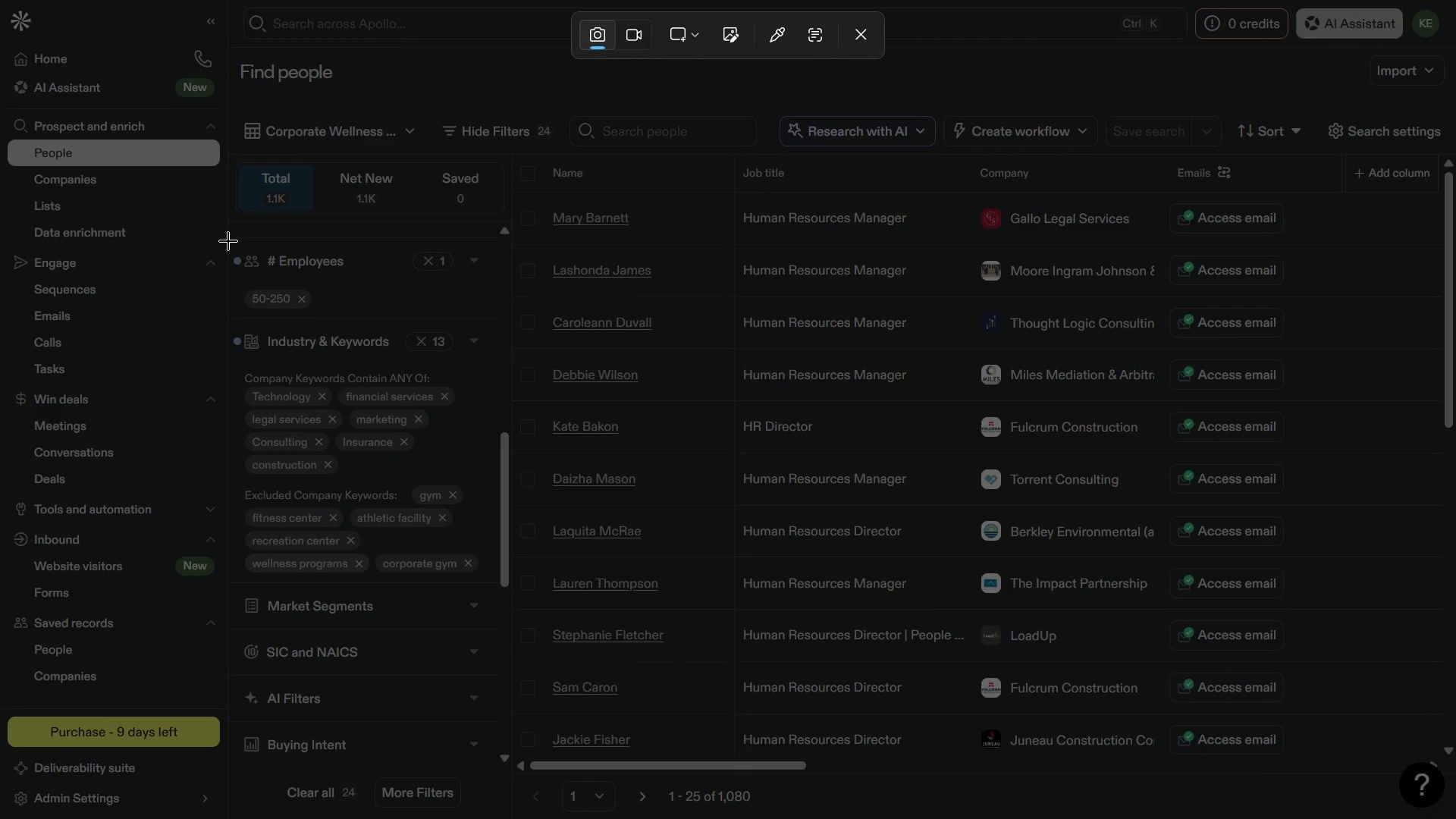 
left_click_drag(start_coordinate=[228, 240], to_coordinate=[516, 592])
 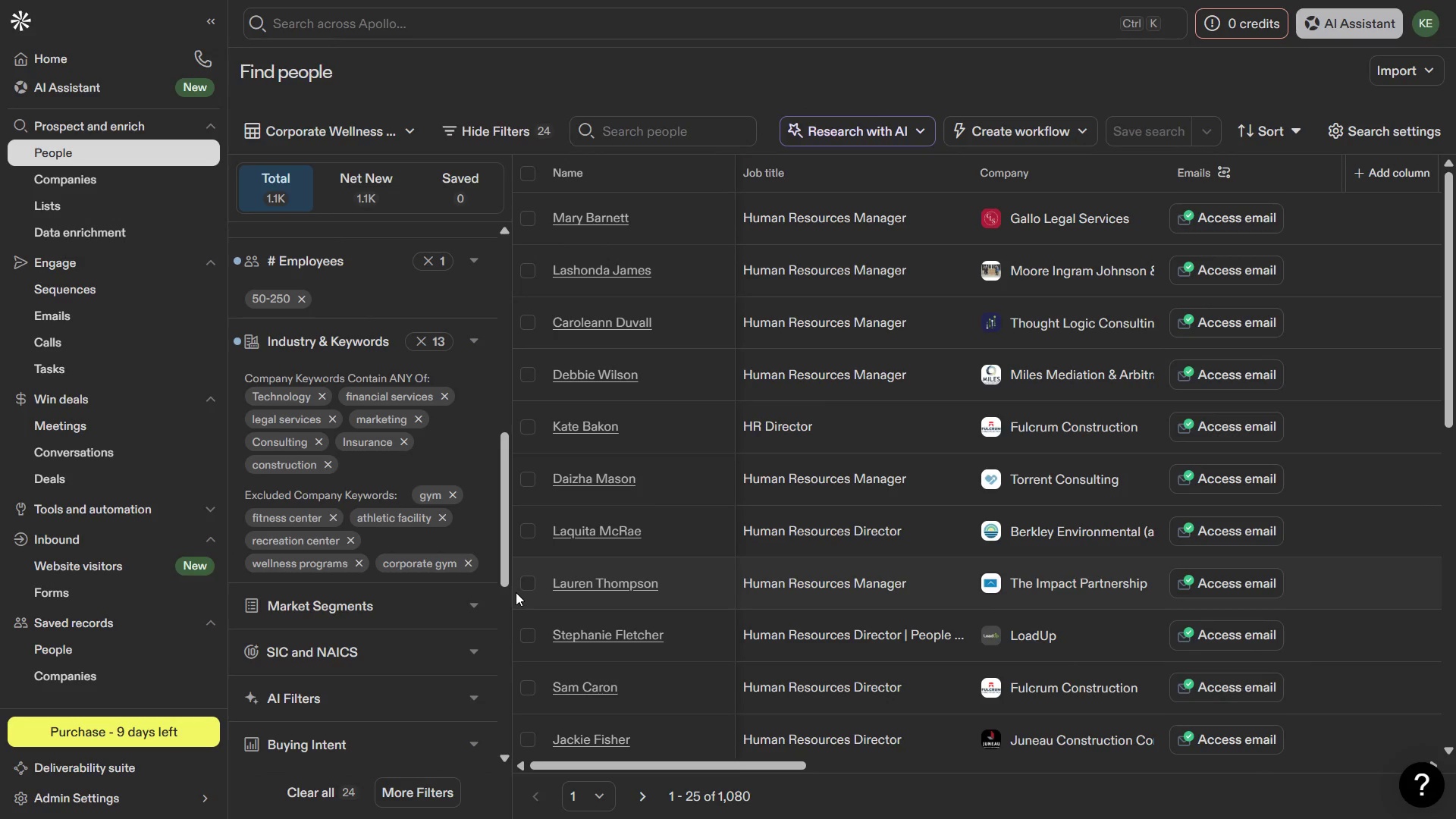 
key(Meta+1)
 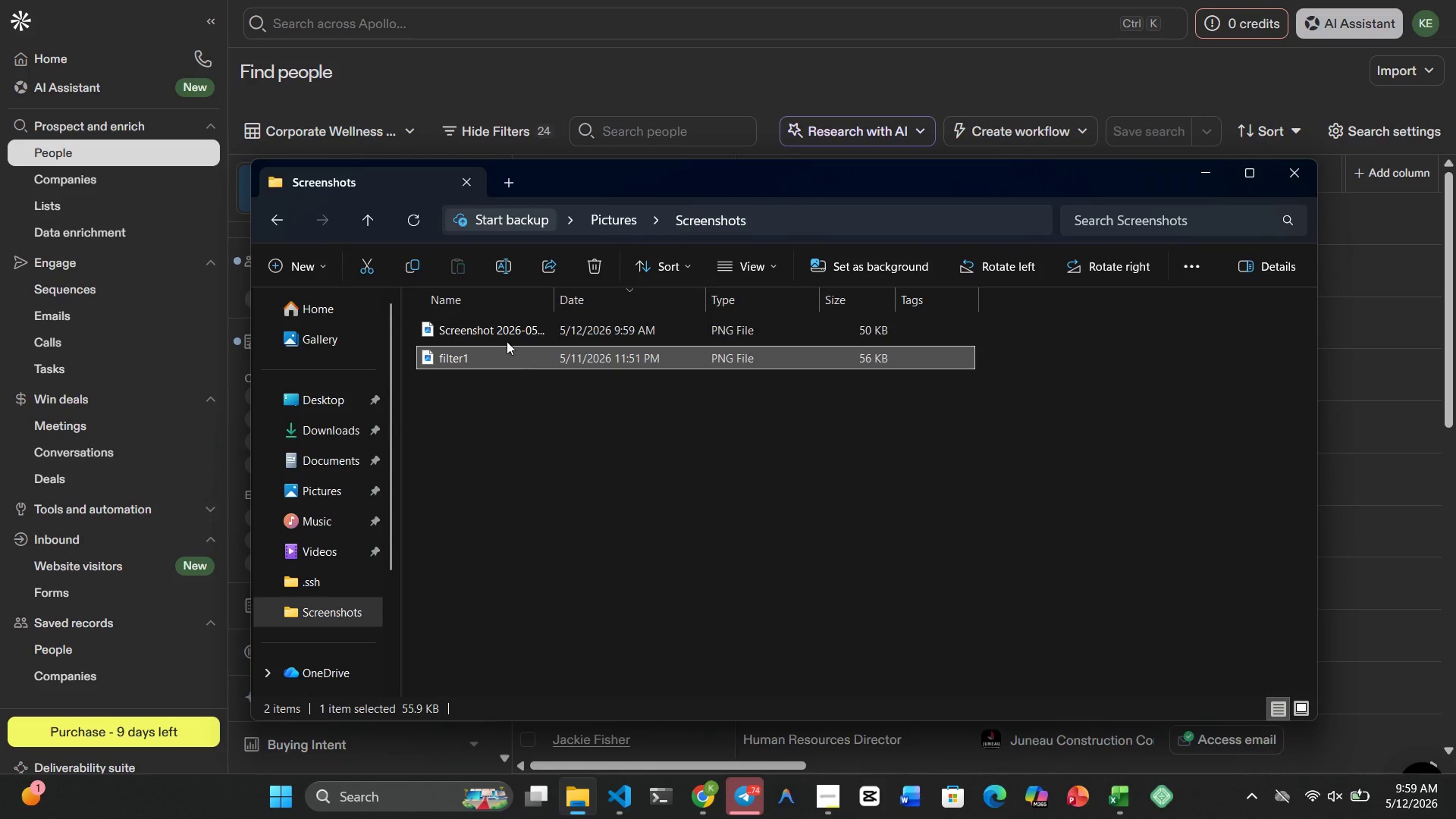 
left_click([508, 340])
 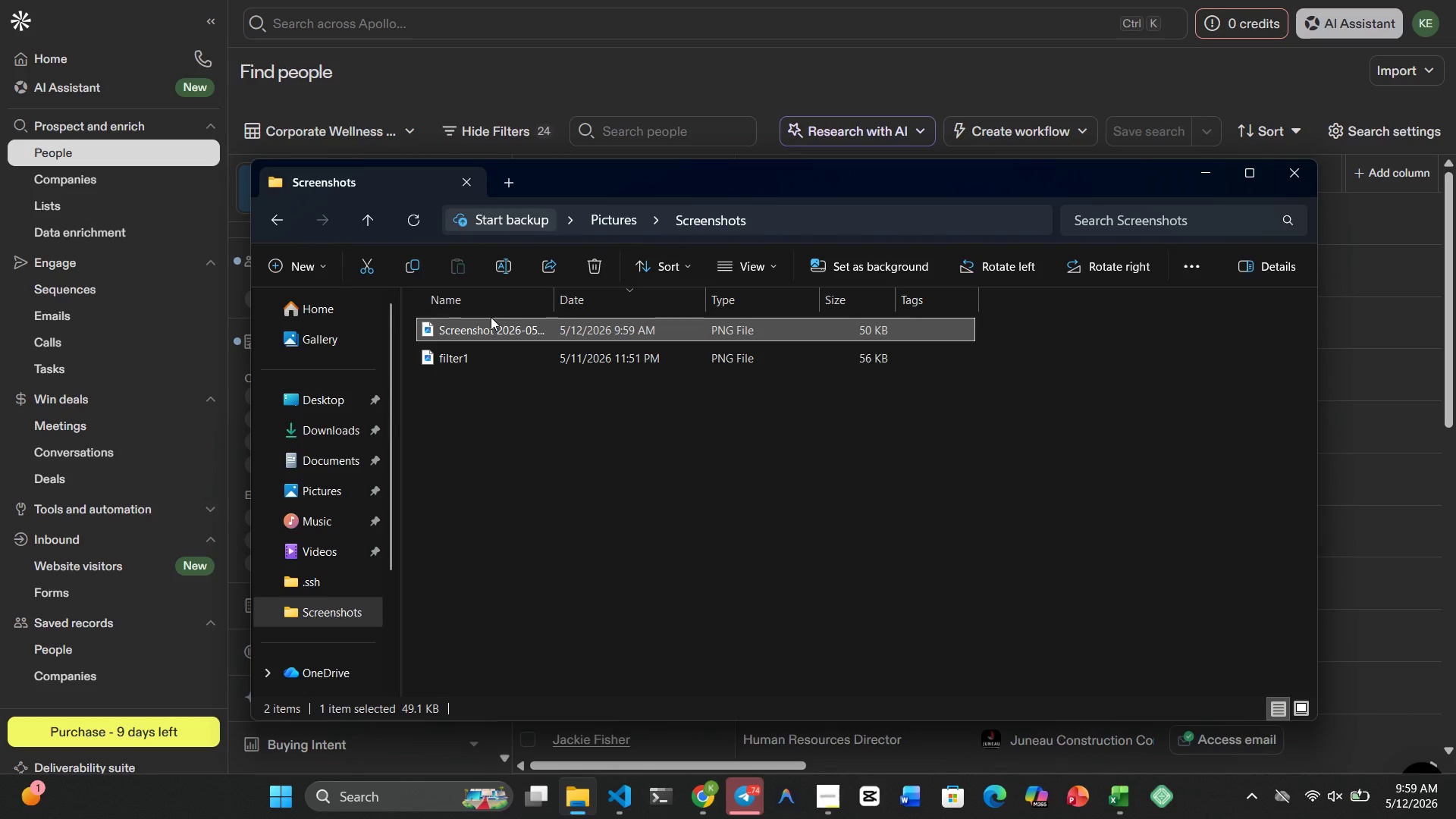 
right_click([491, 317])
 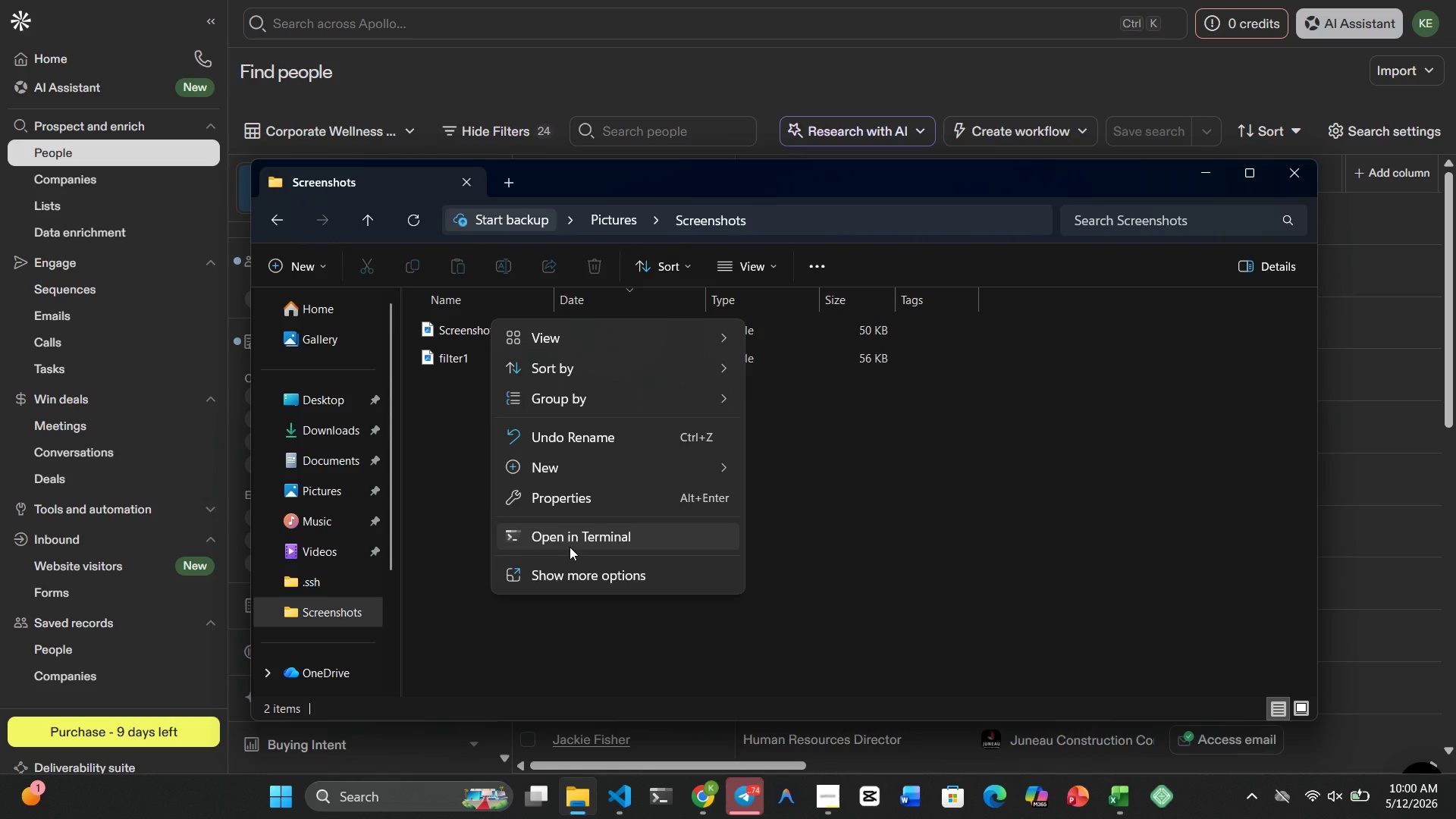 
wait(18.12)
 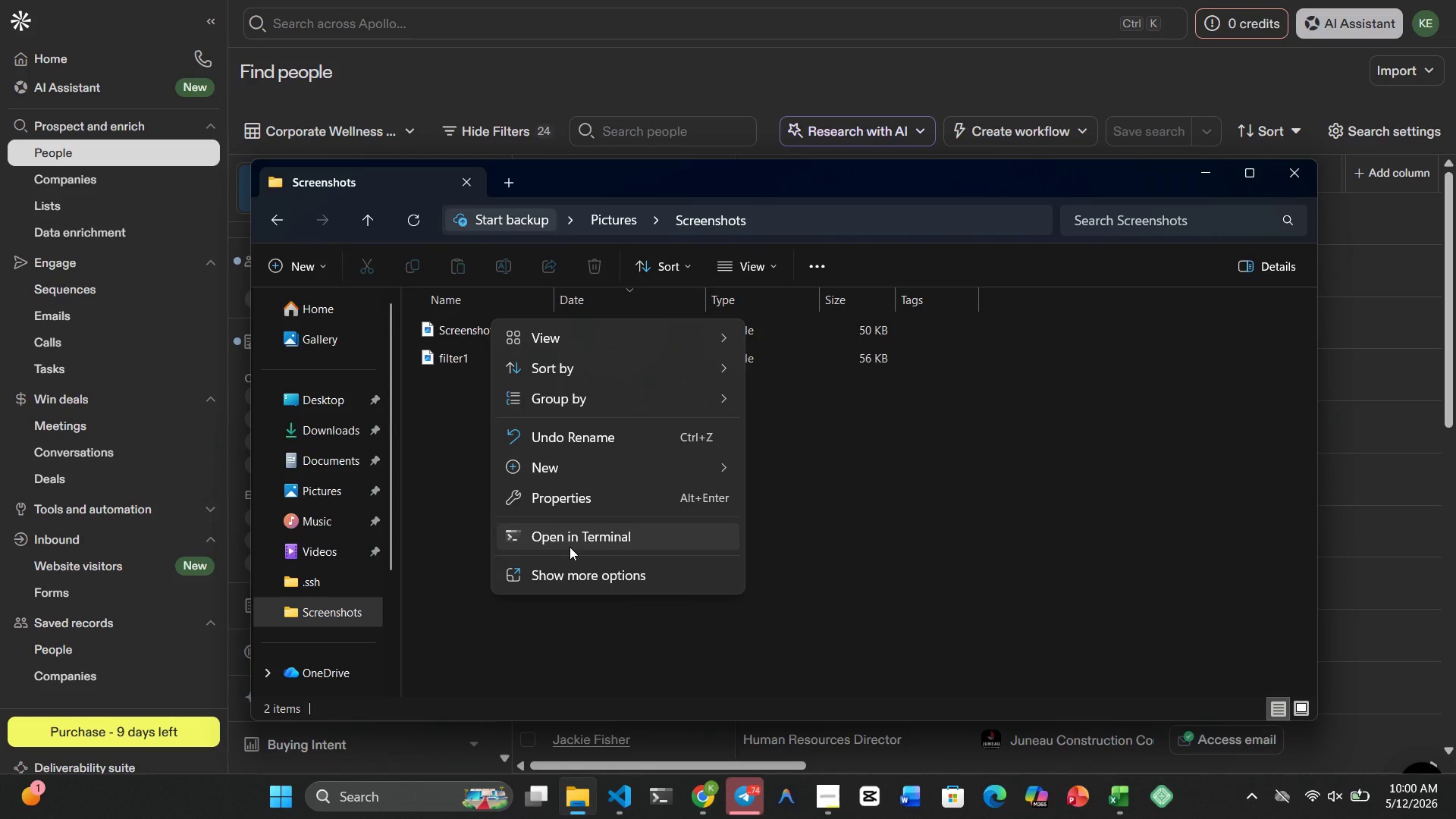 
left_click([457, 337])
 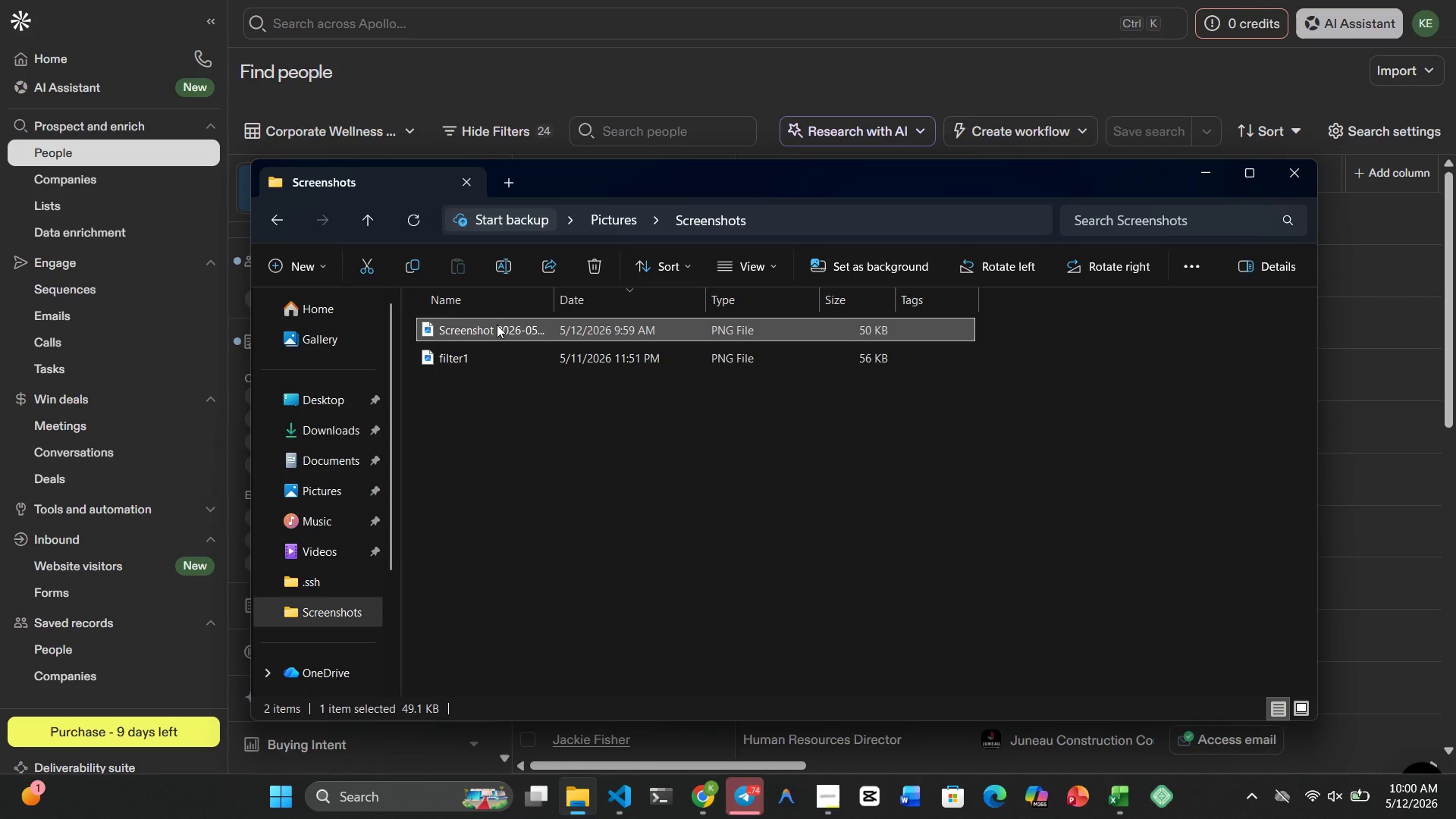 
right_click([497, 325])
 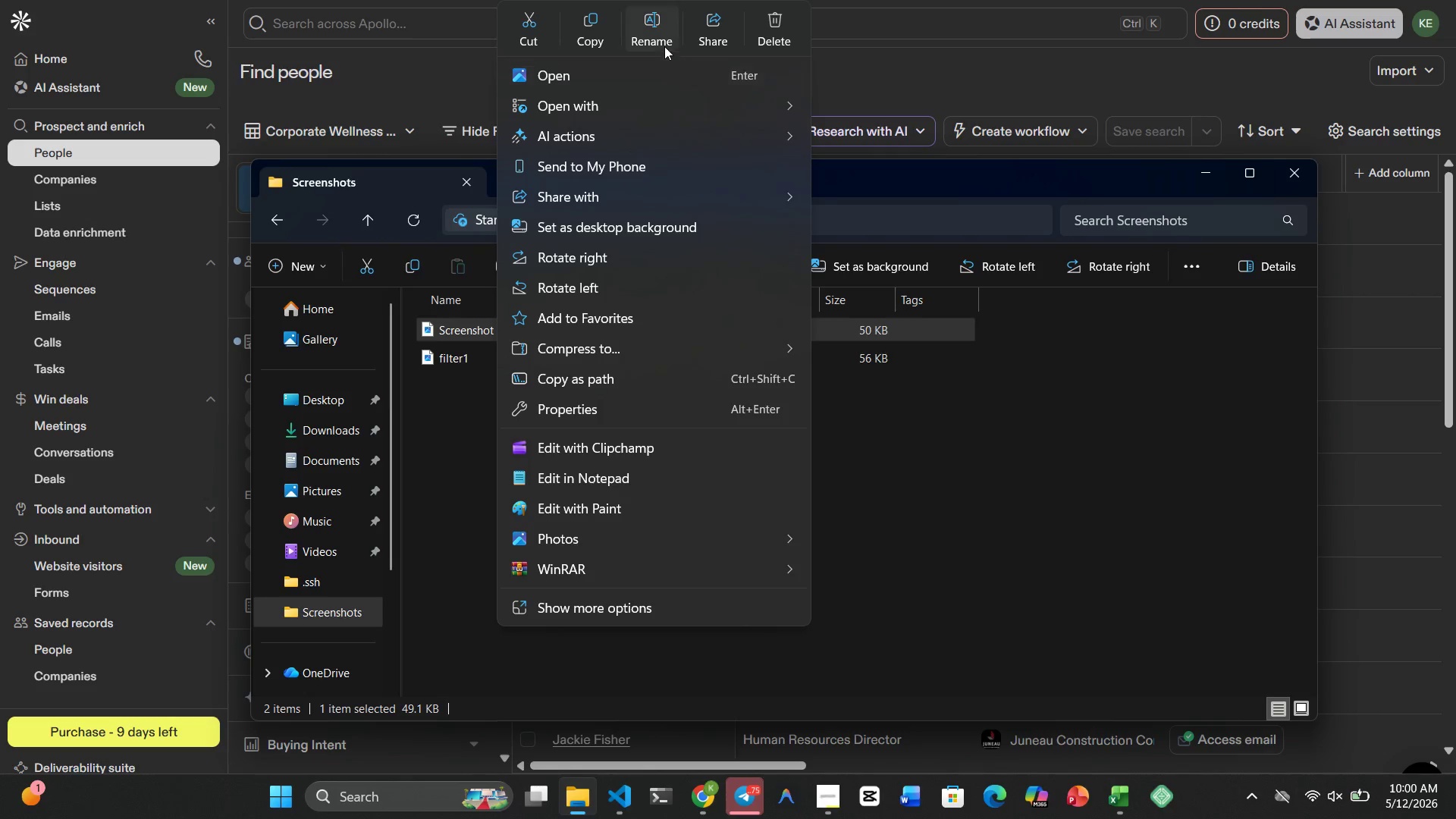 
left_click([660, 39])
 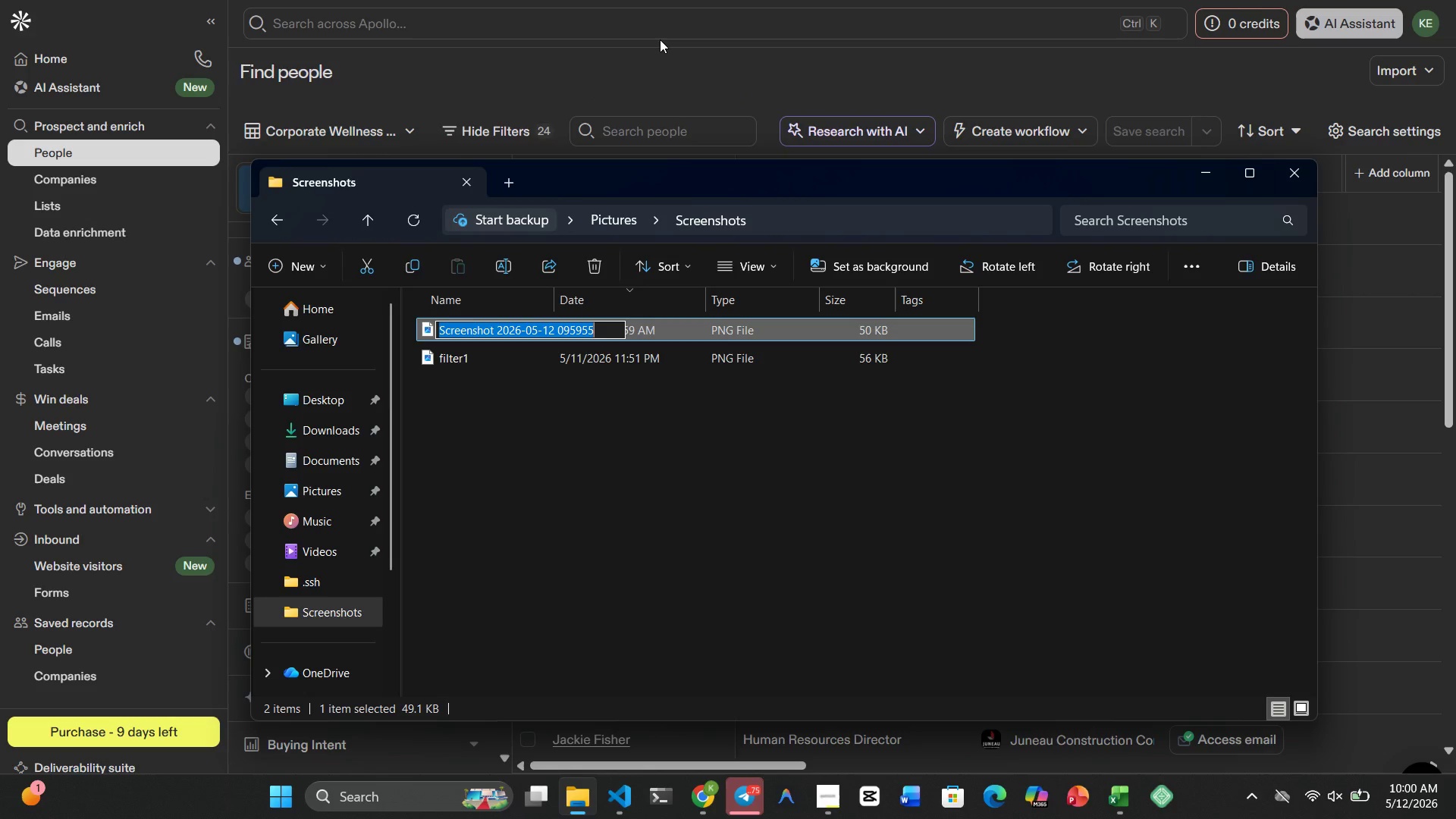 
type(filter2)
 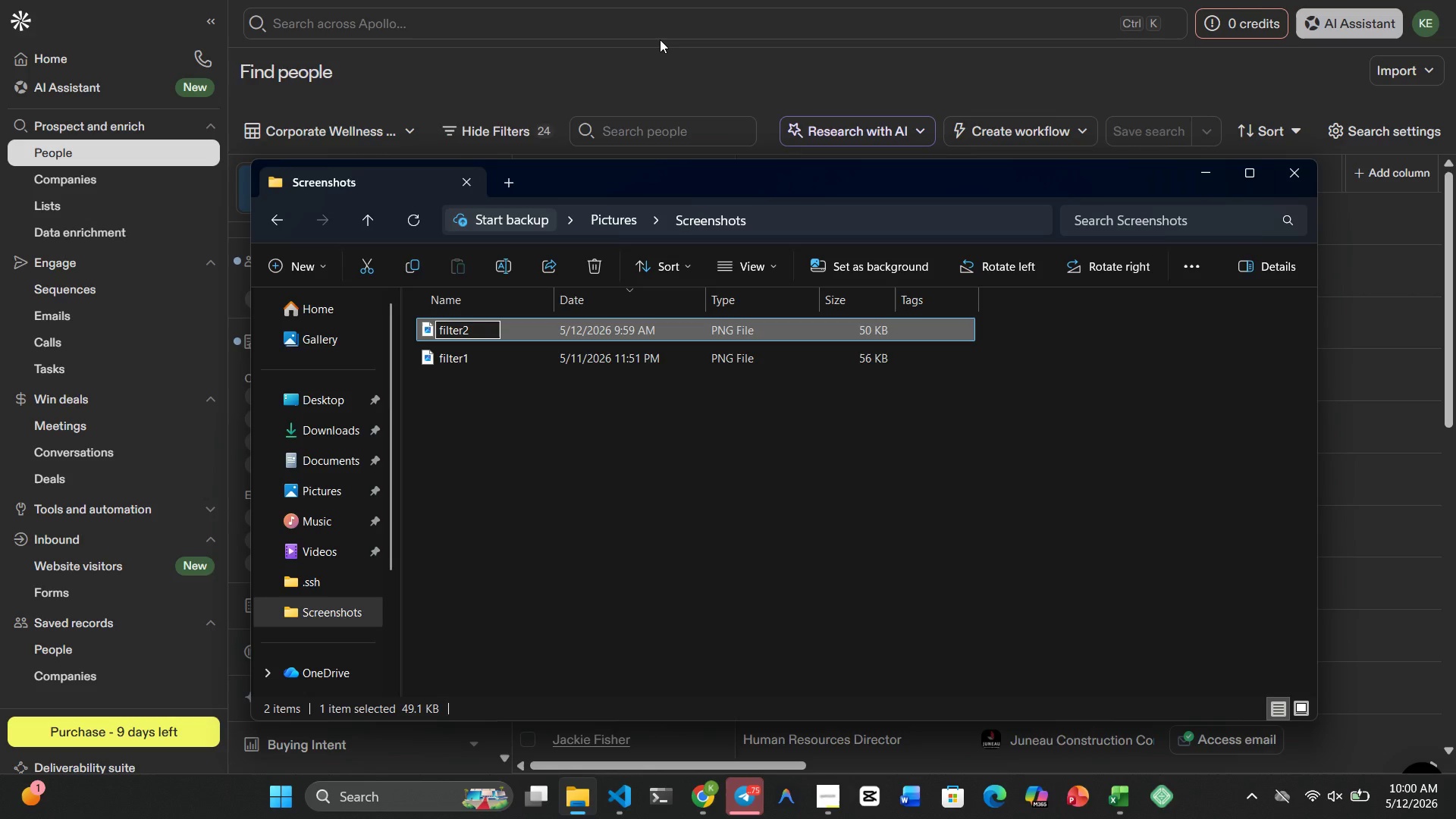 
key(Enter)
 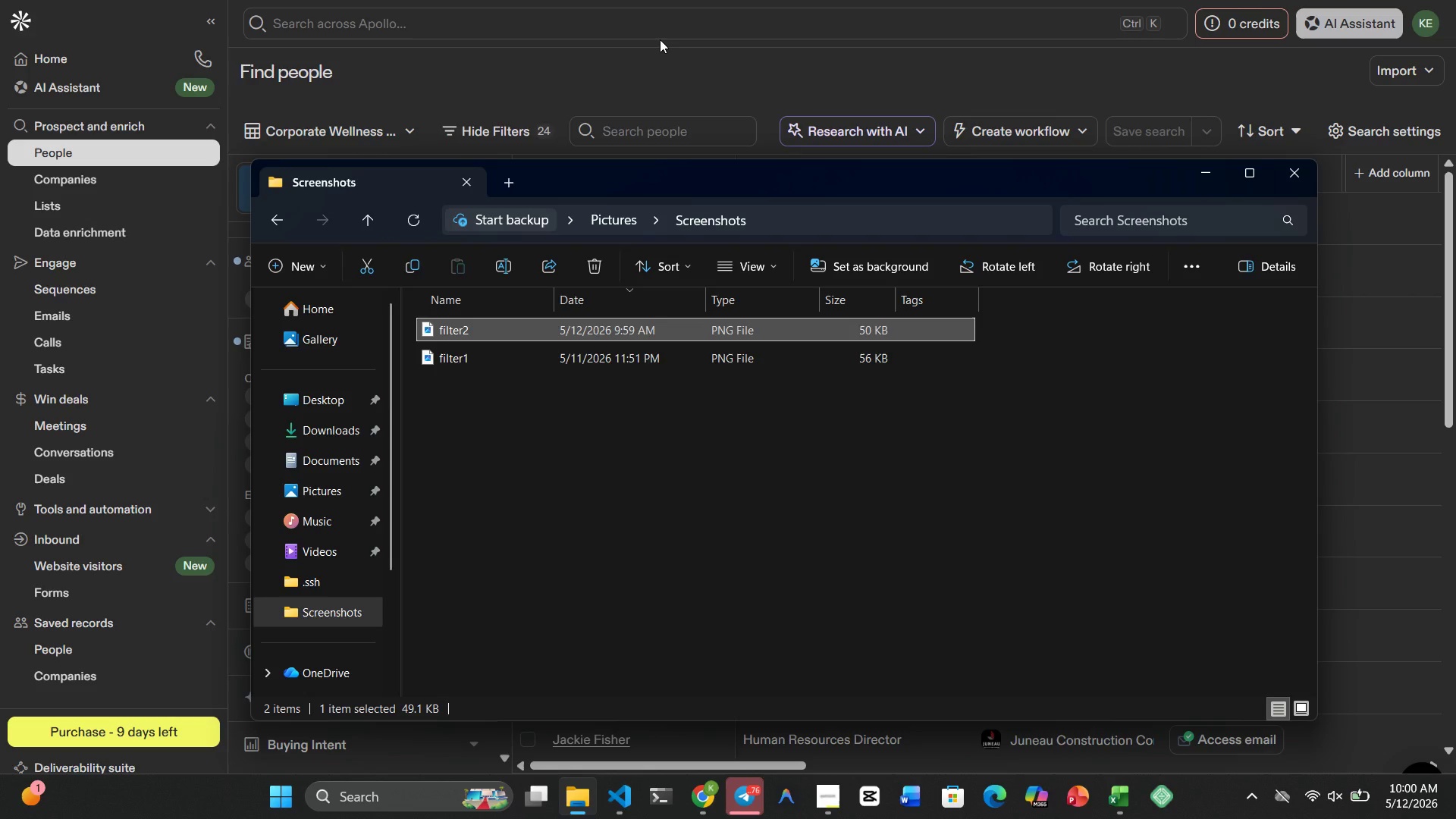 
wait(13.33)
 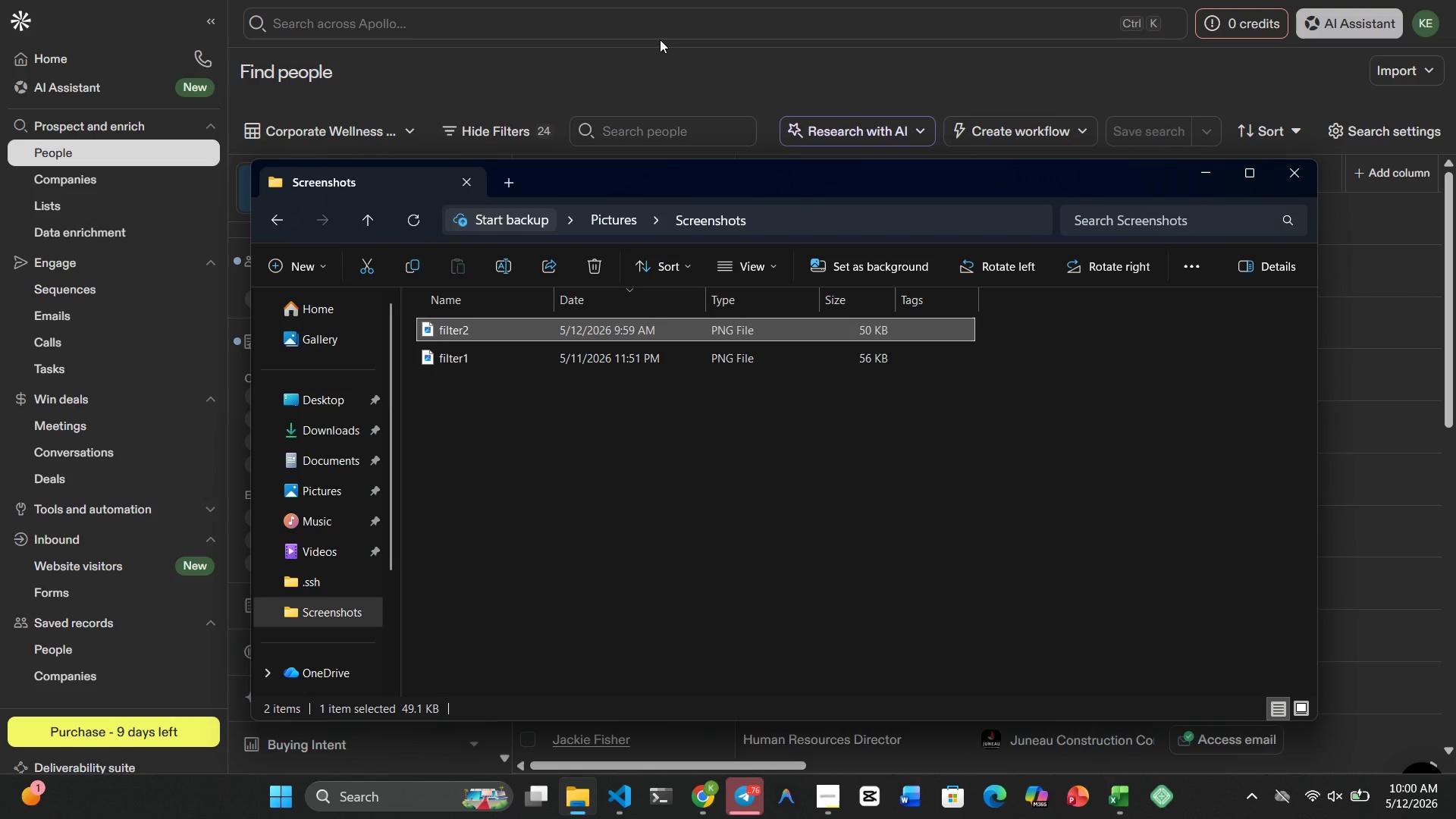 
key(Meta+MetaLeft)
 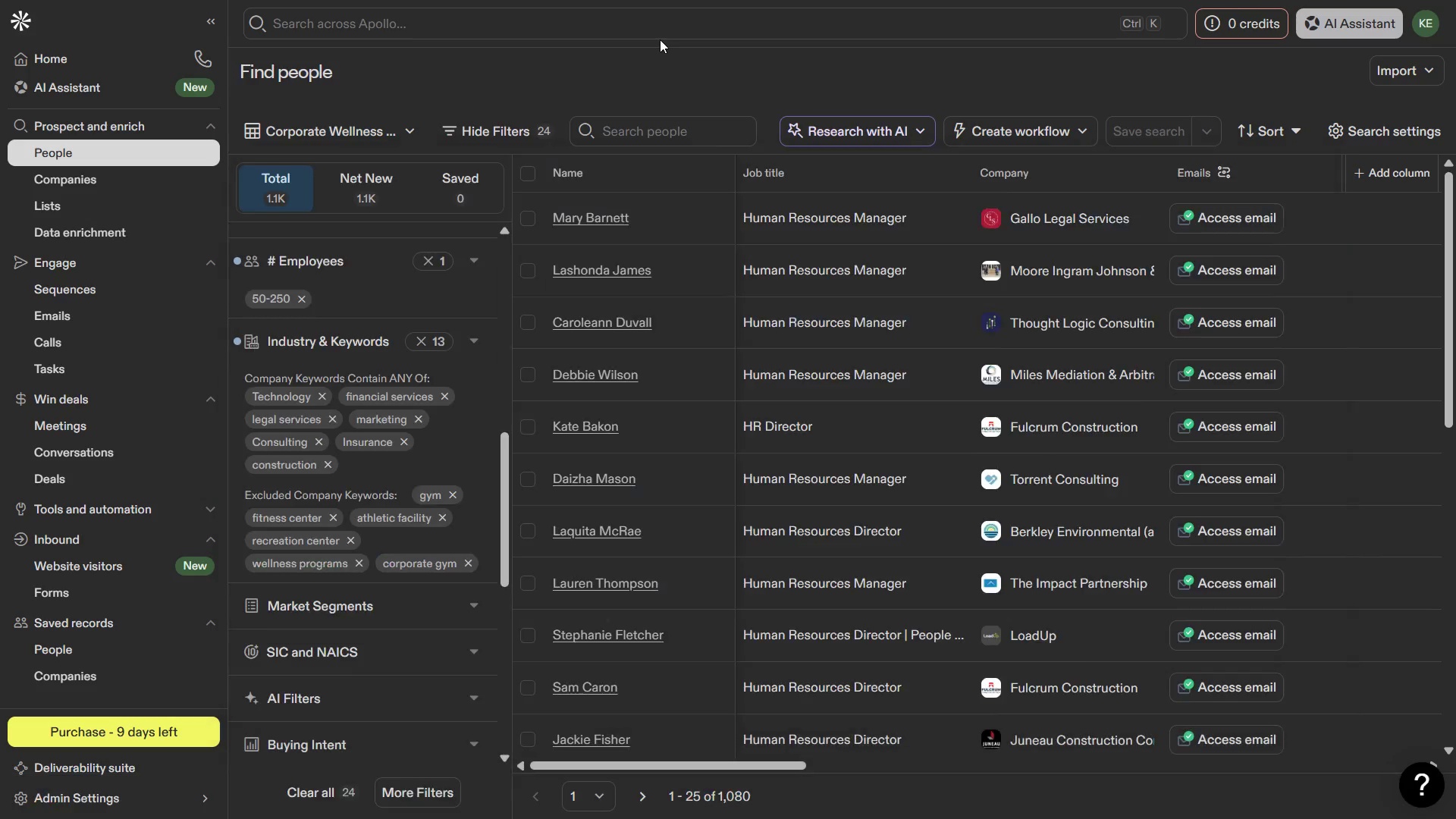 
key(Meta+4)
 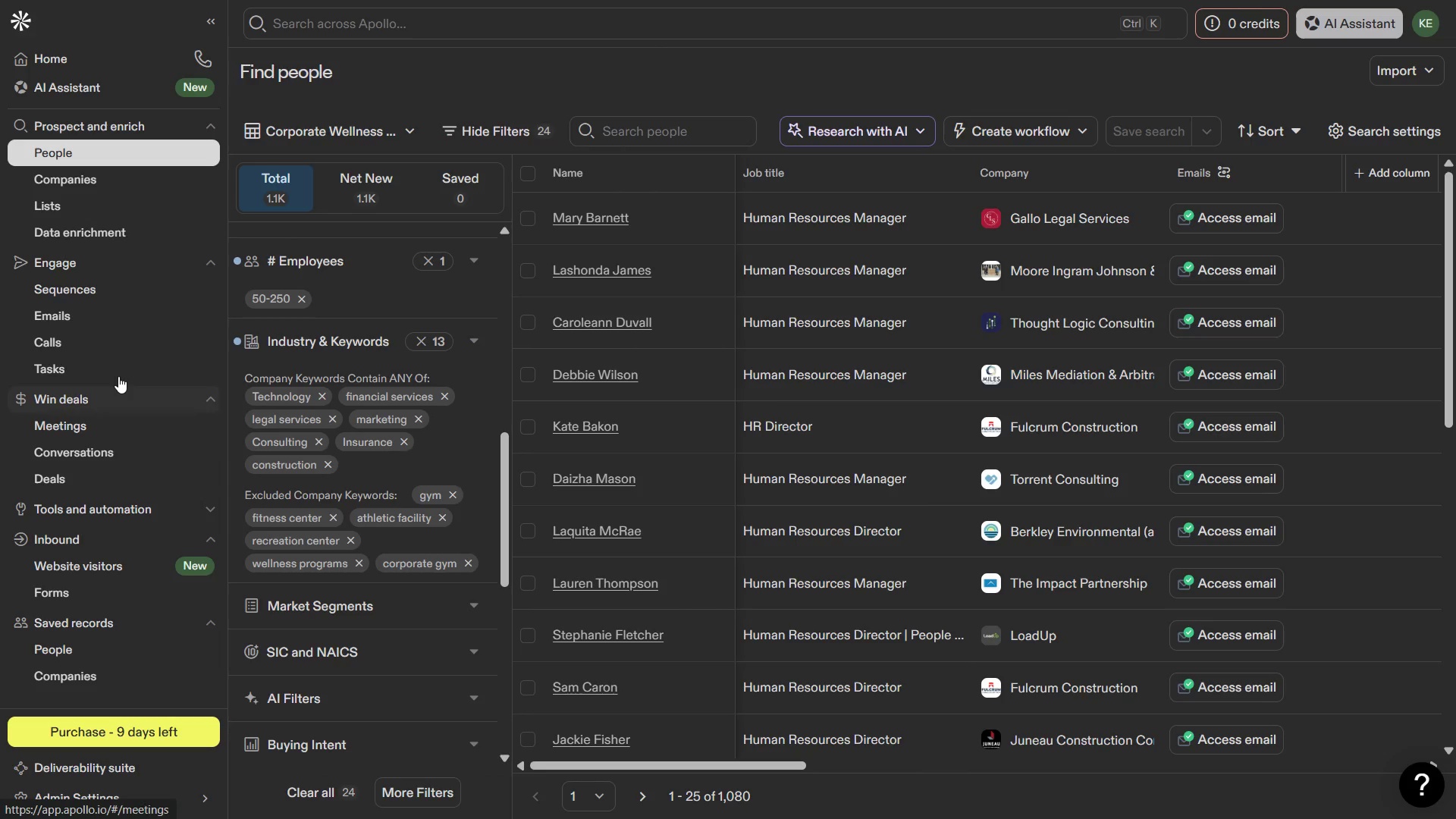 
left_click([103, 284])
 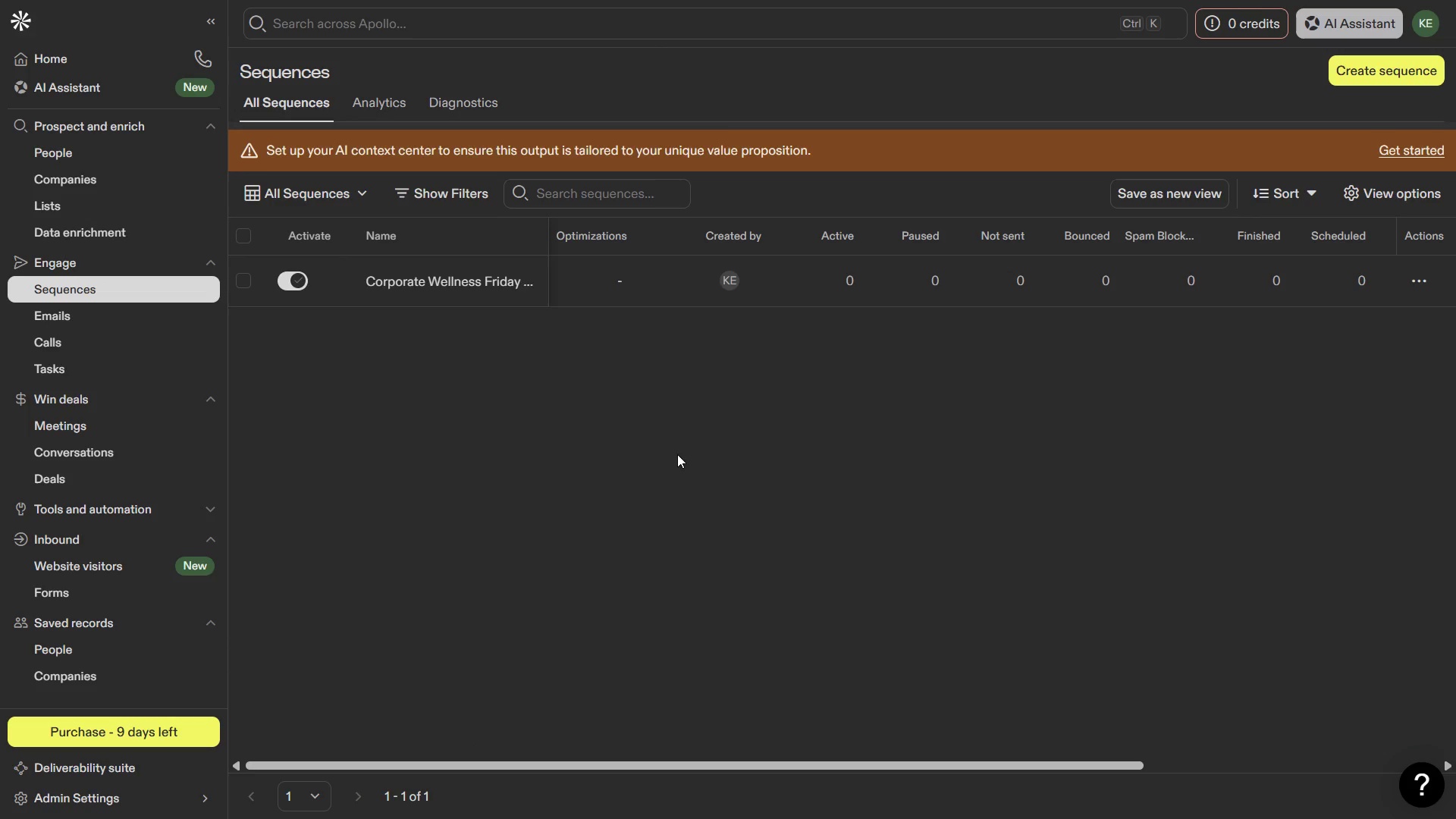 
left_click([452, 280])
 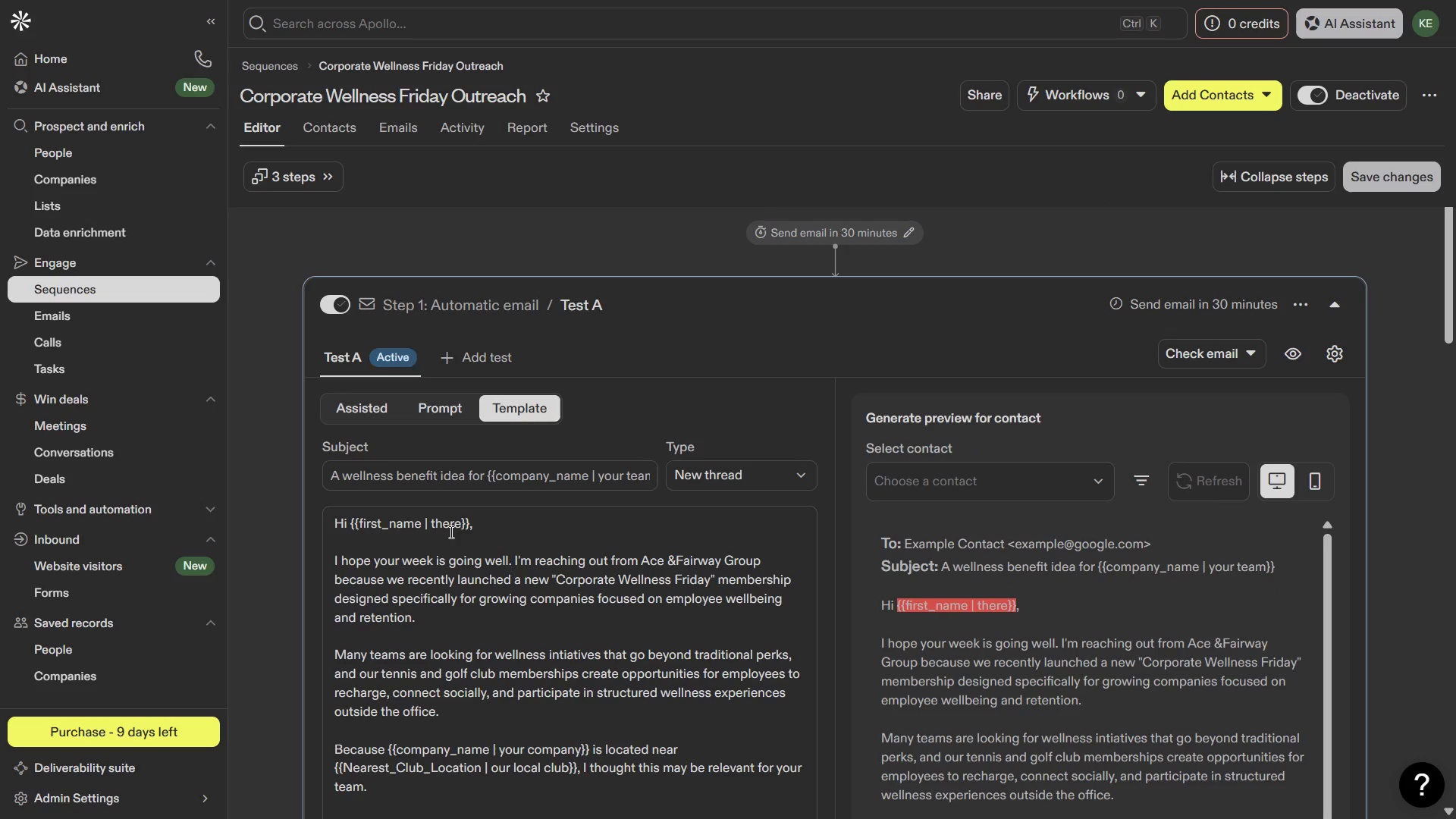 
double_click([321, 190])
 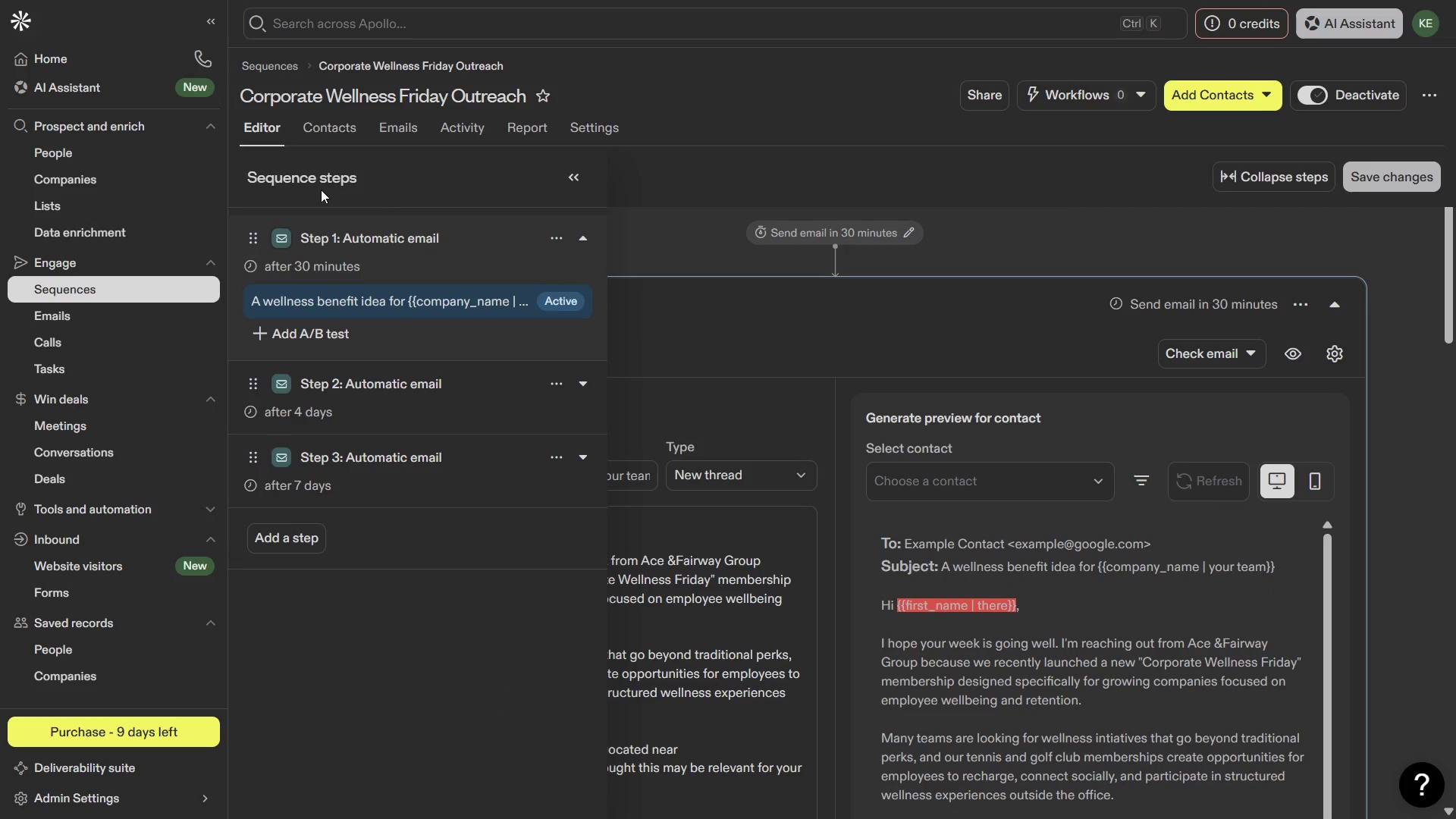 
key(PrintScreen)
 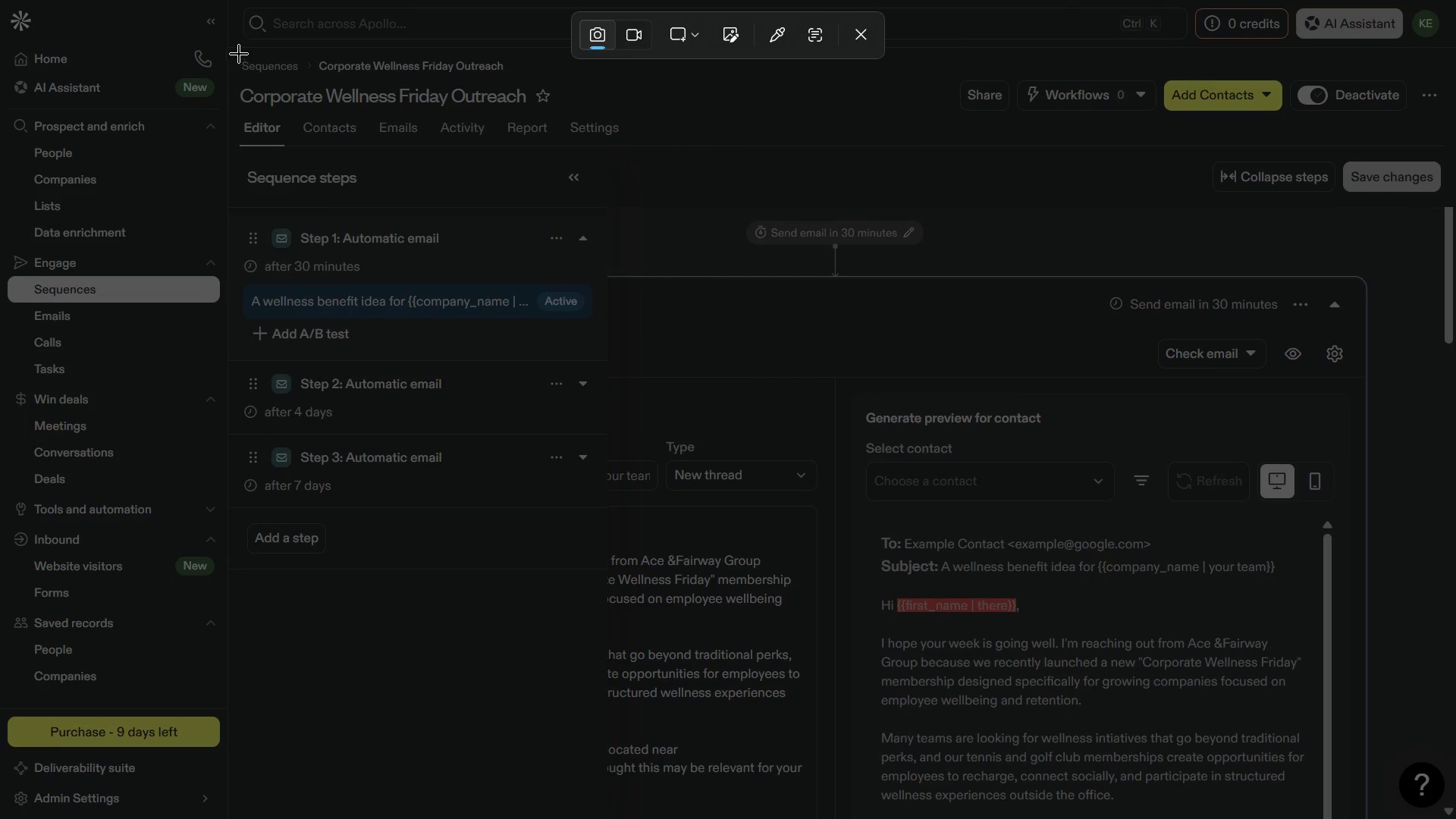 
left_click_drag(start_coordinate=[236, 49], to_coordinate=[601, 564])
 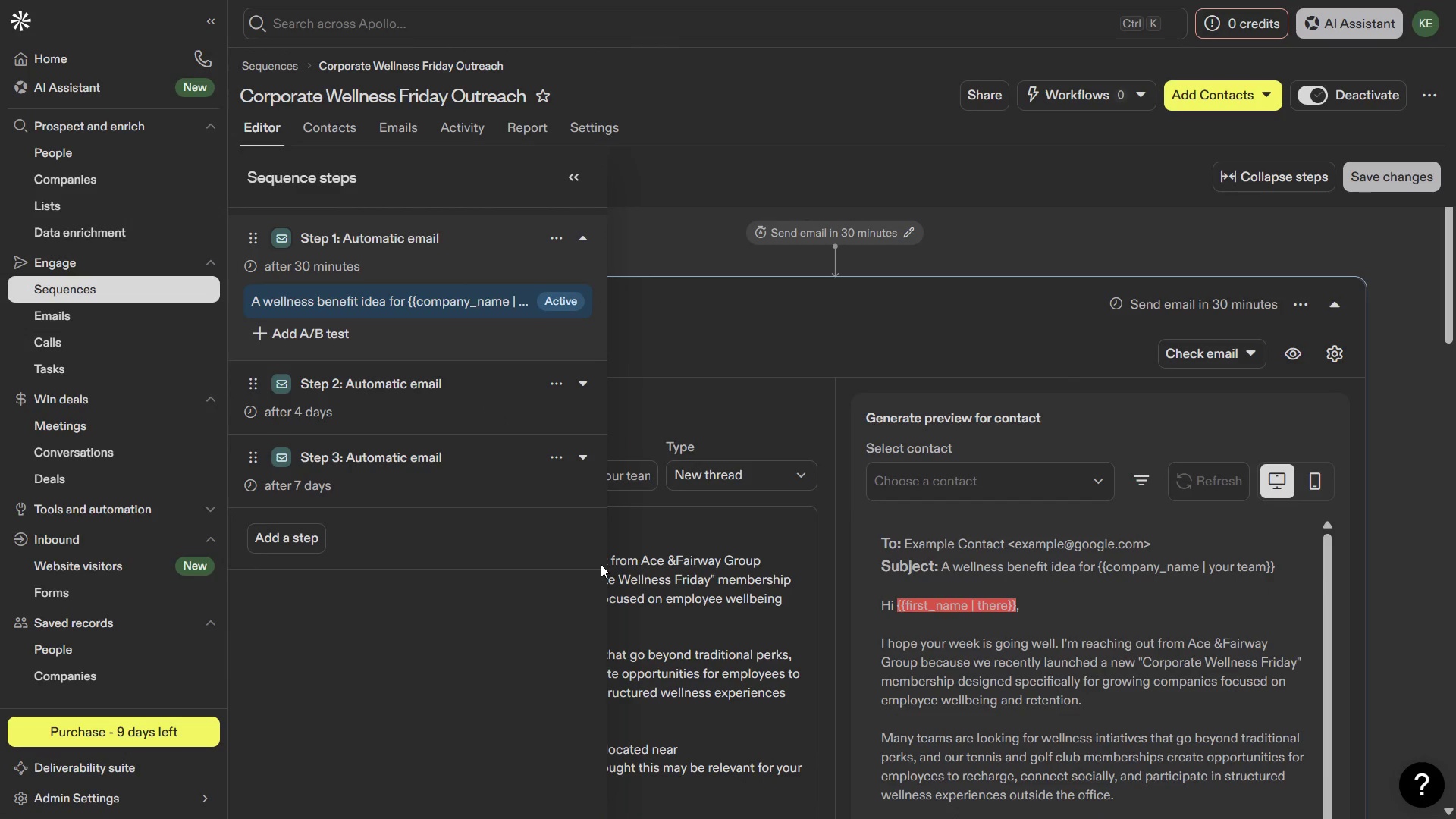 
key(Meta+MetaLeft)
 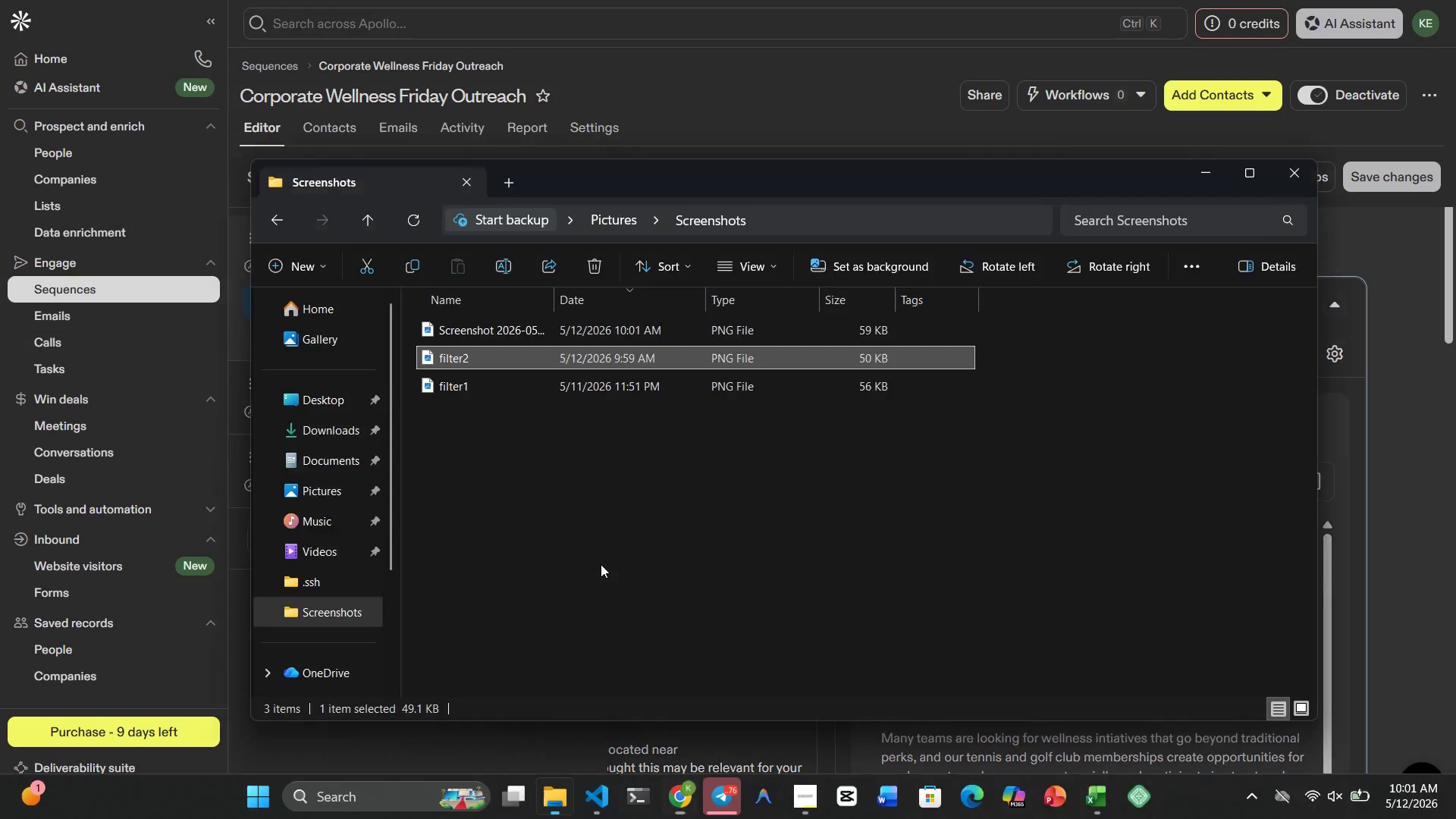 
key(Meta+1)
 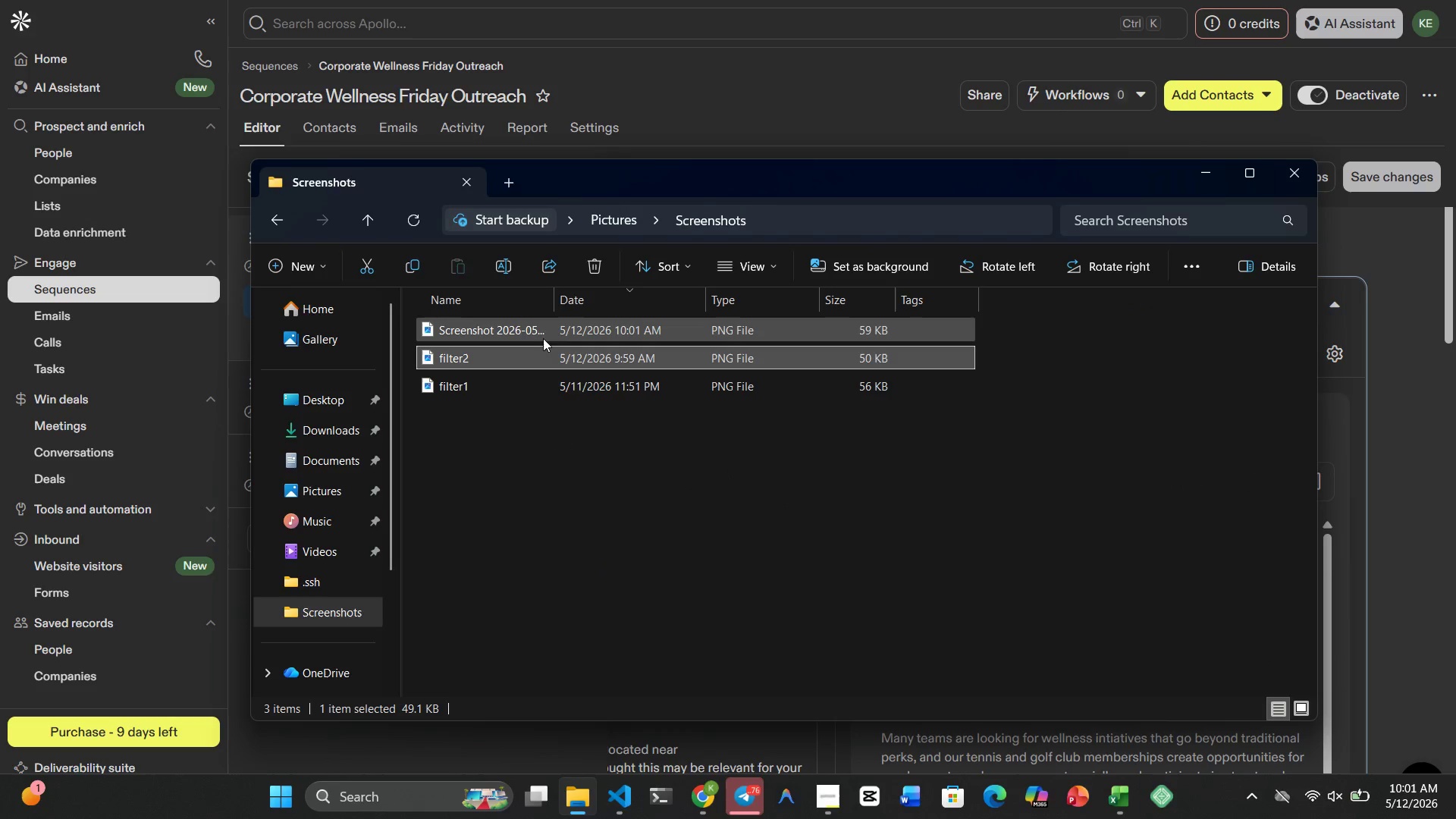 
left_click([535, 329])
 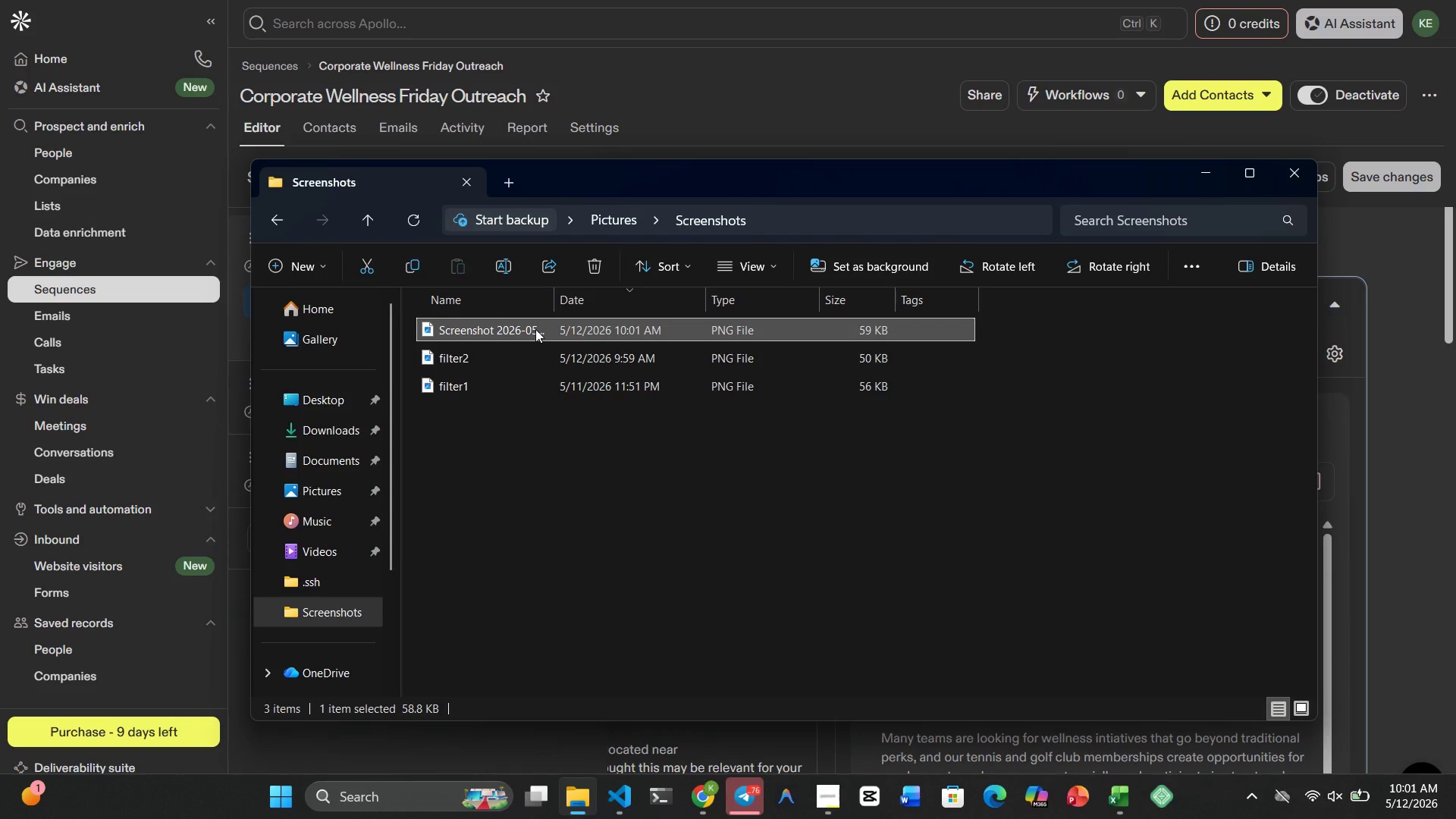 
right_click([535, 329])
 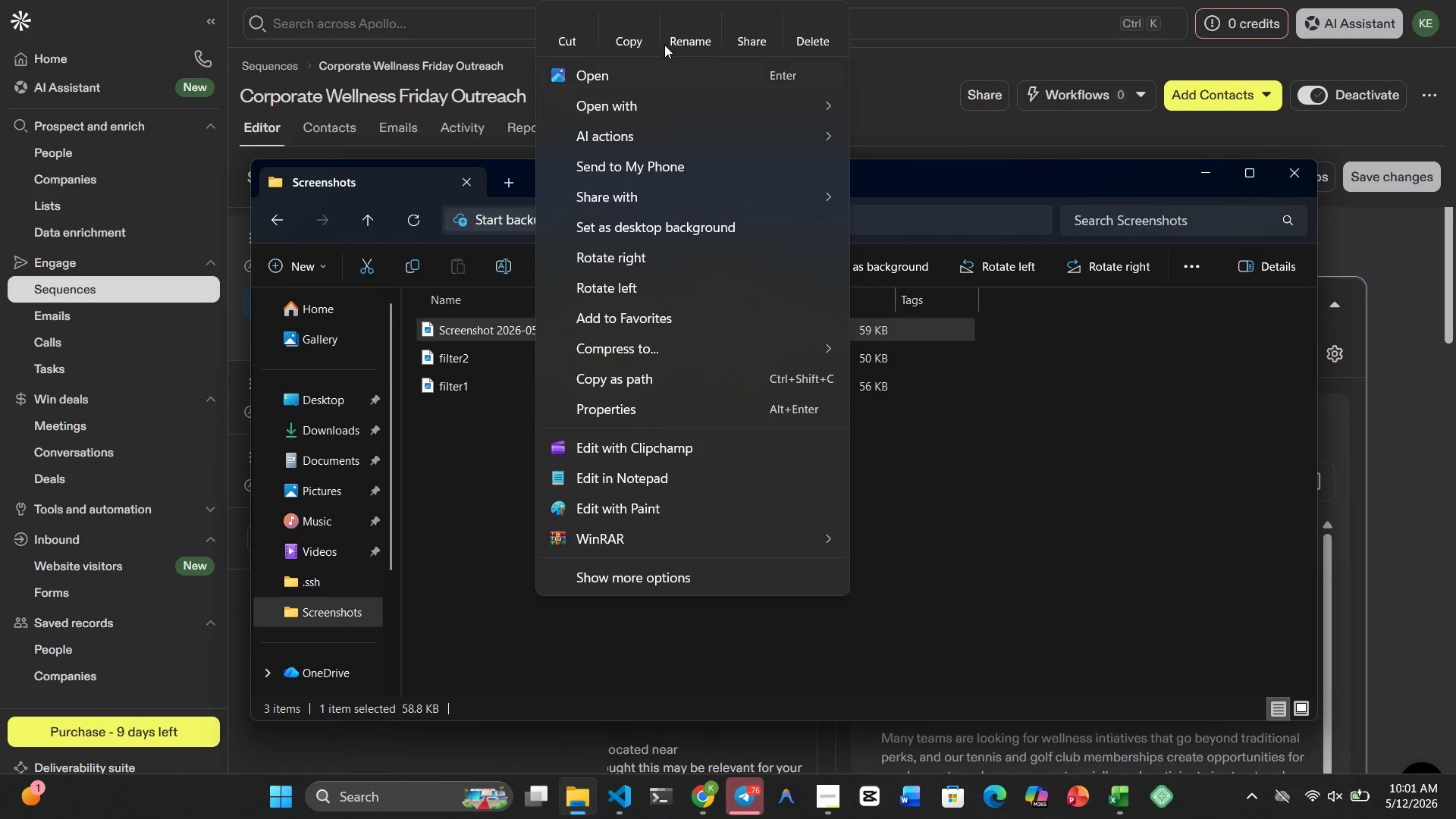 
left_click([670, 36])
 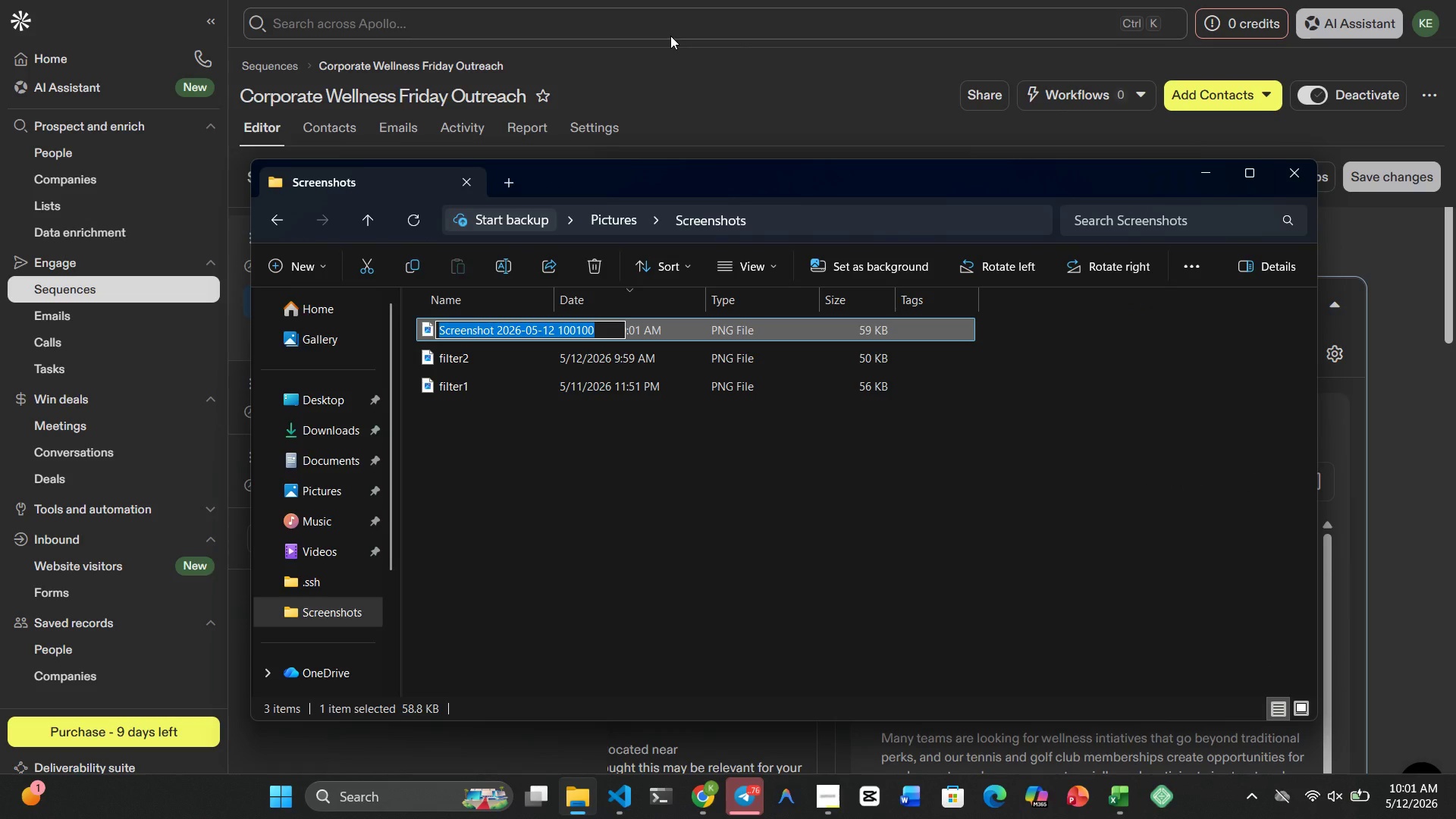 
type(sequence_steps)
 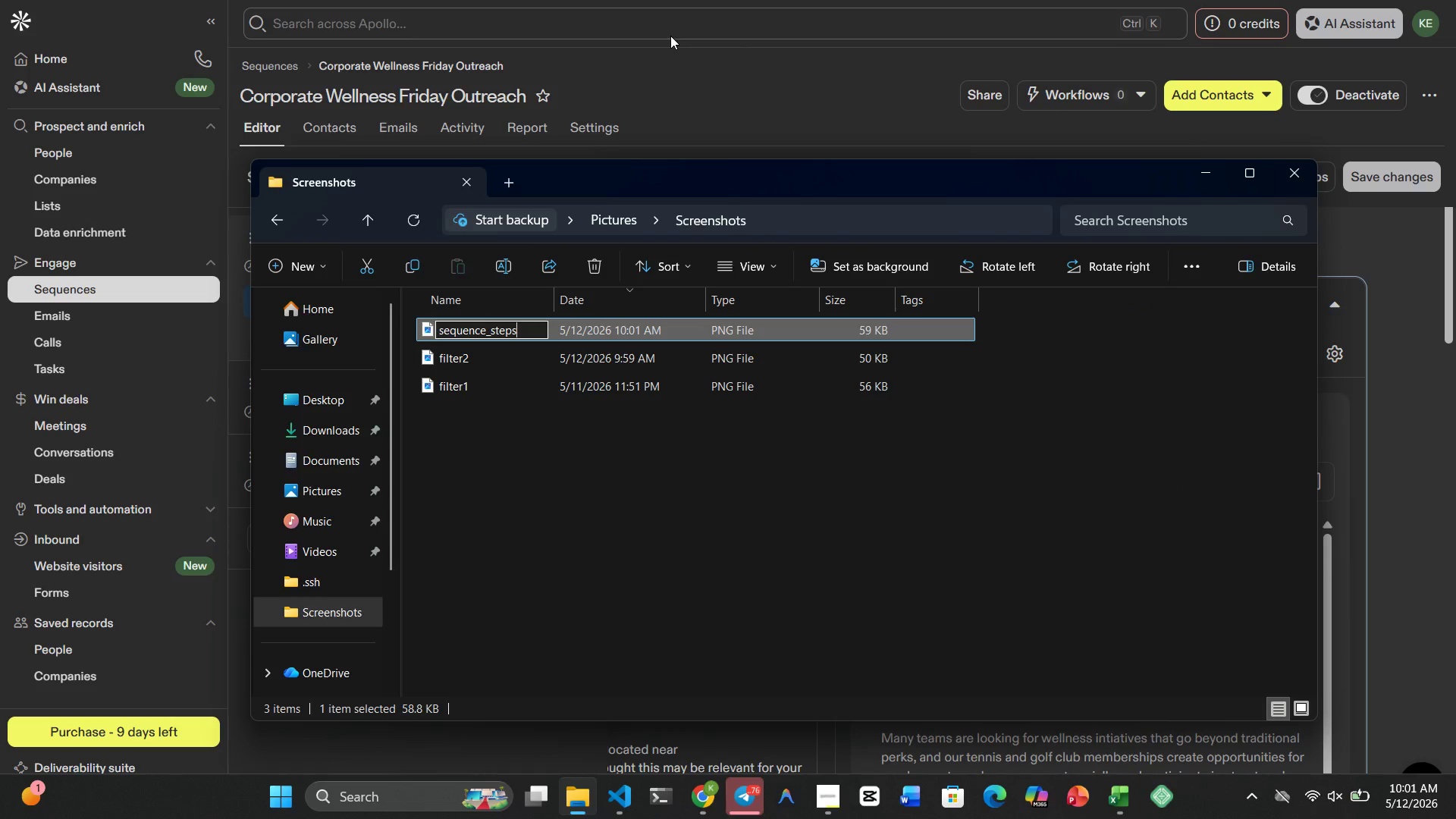 
key(Enter)
 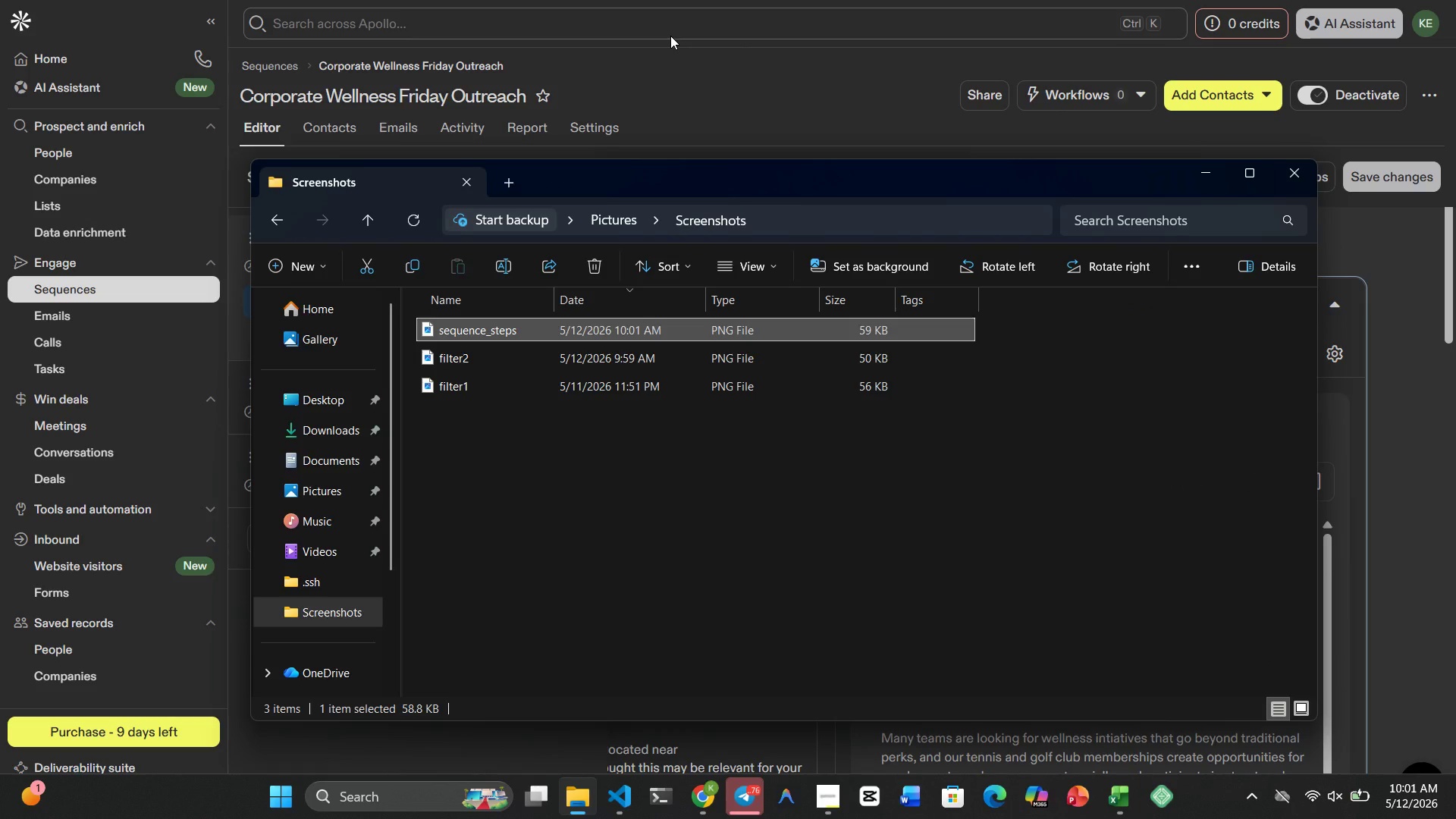 
key(Meta+MetaLeft)
 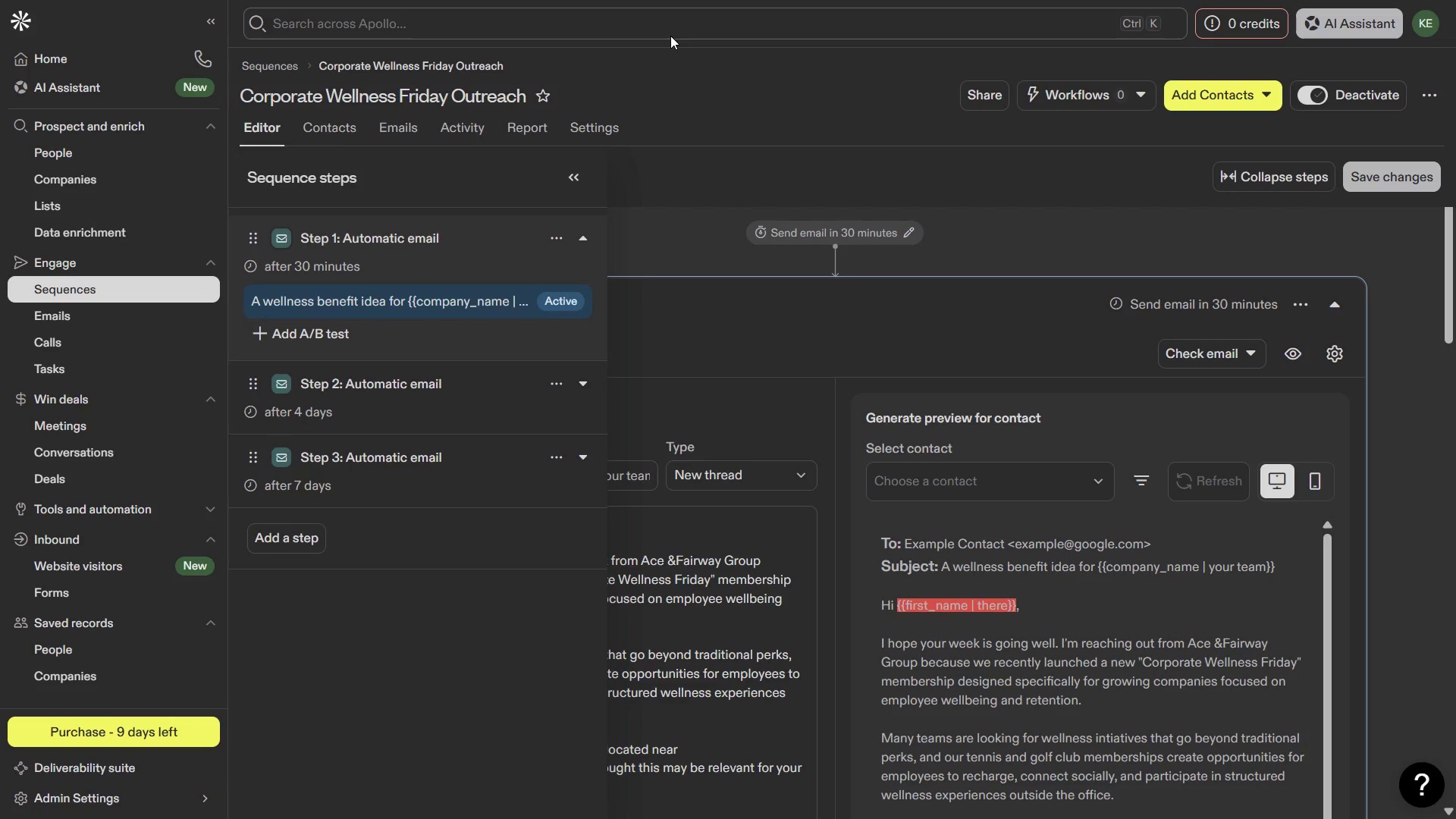 
key(Meta+4)
 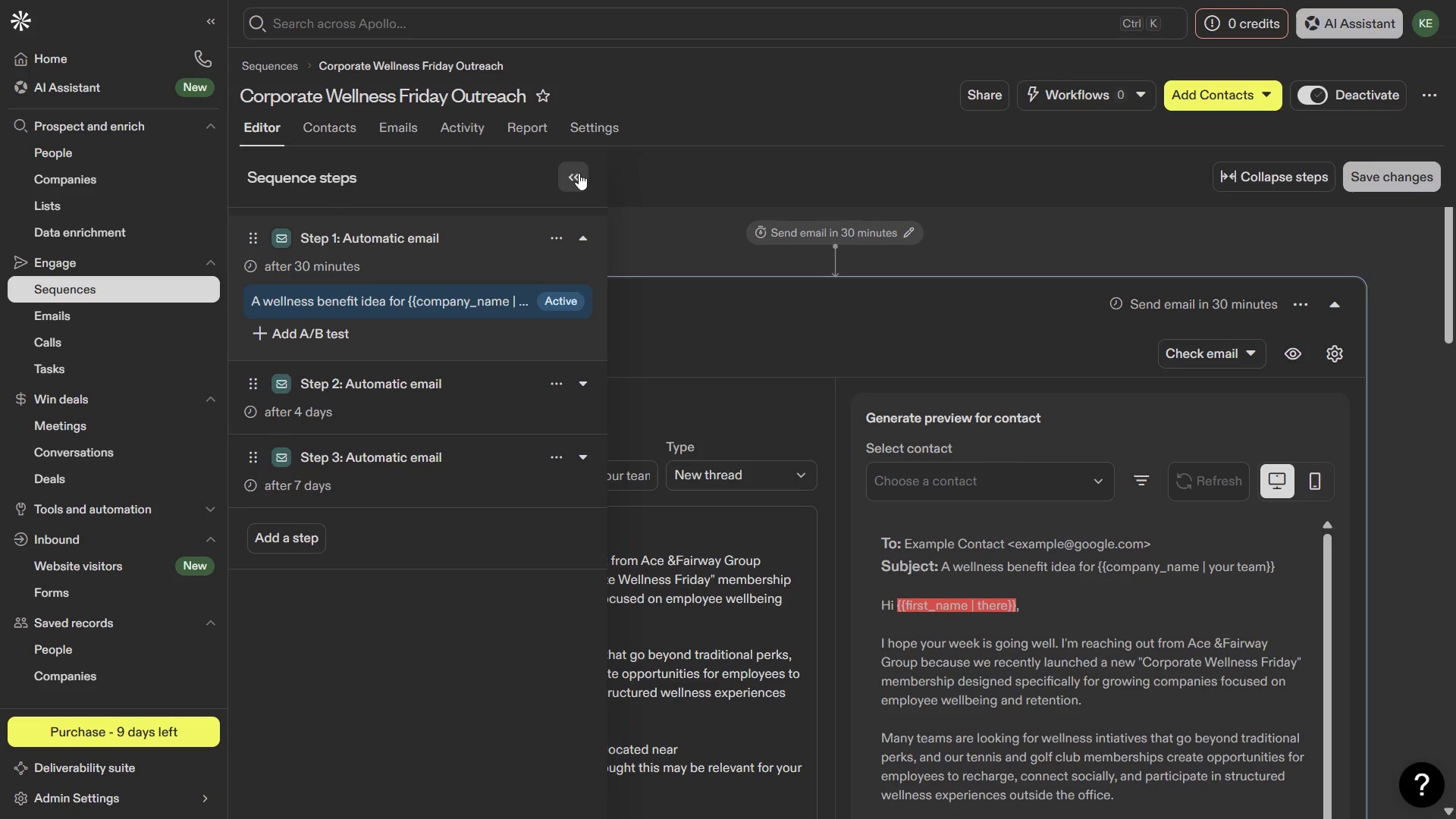 
left_click([574, 171])
 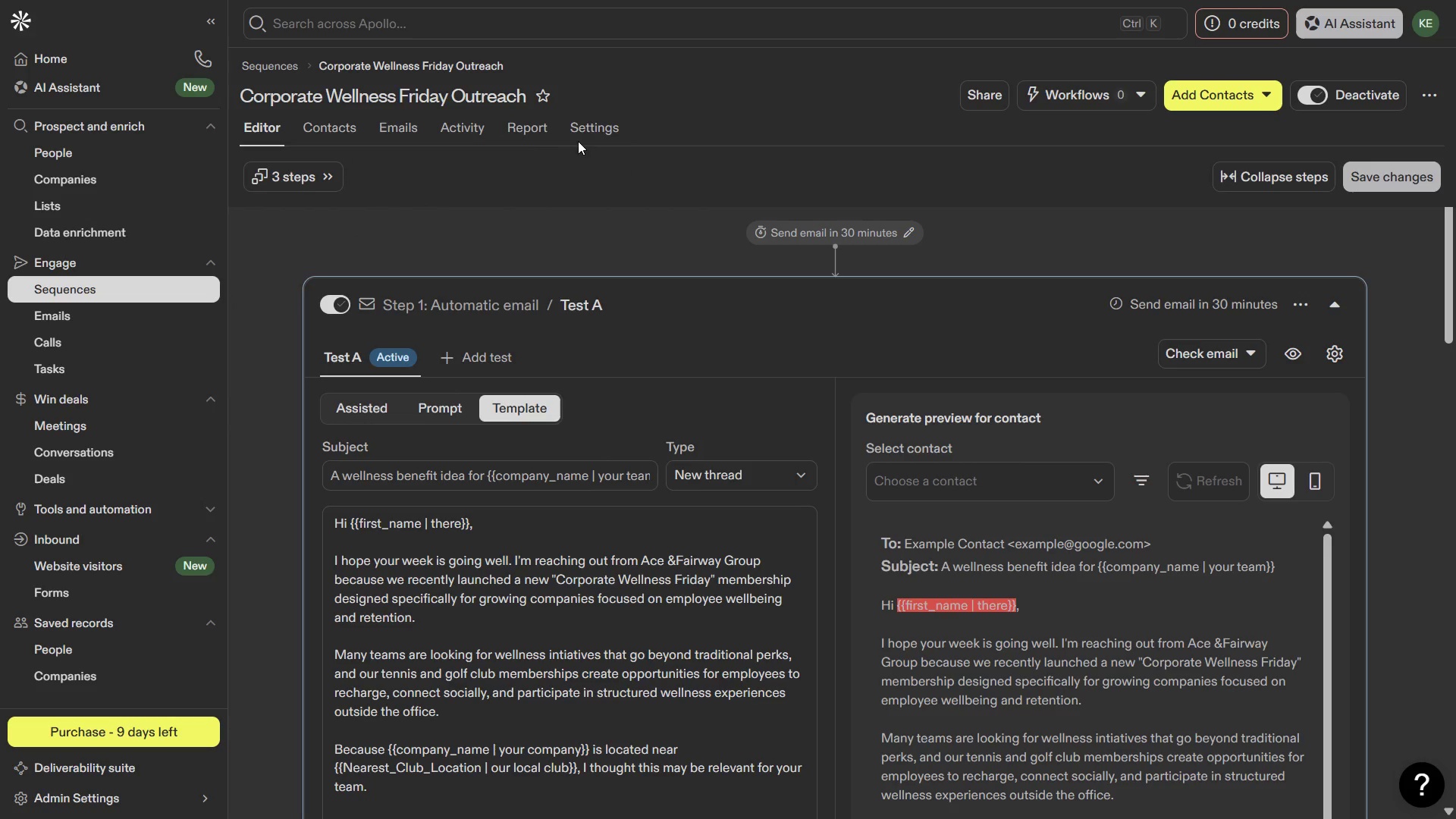 
left_click([581, 139])
 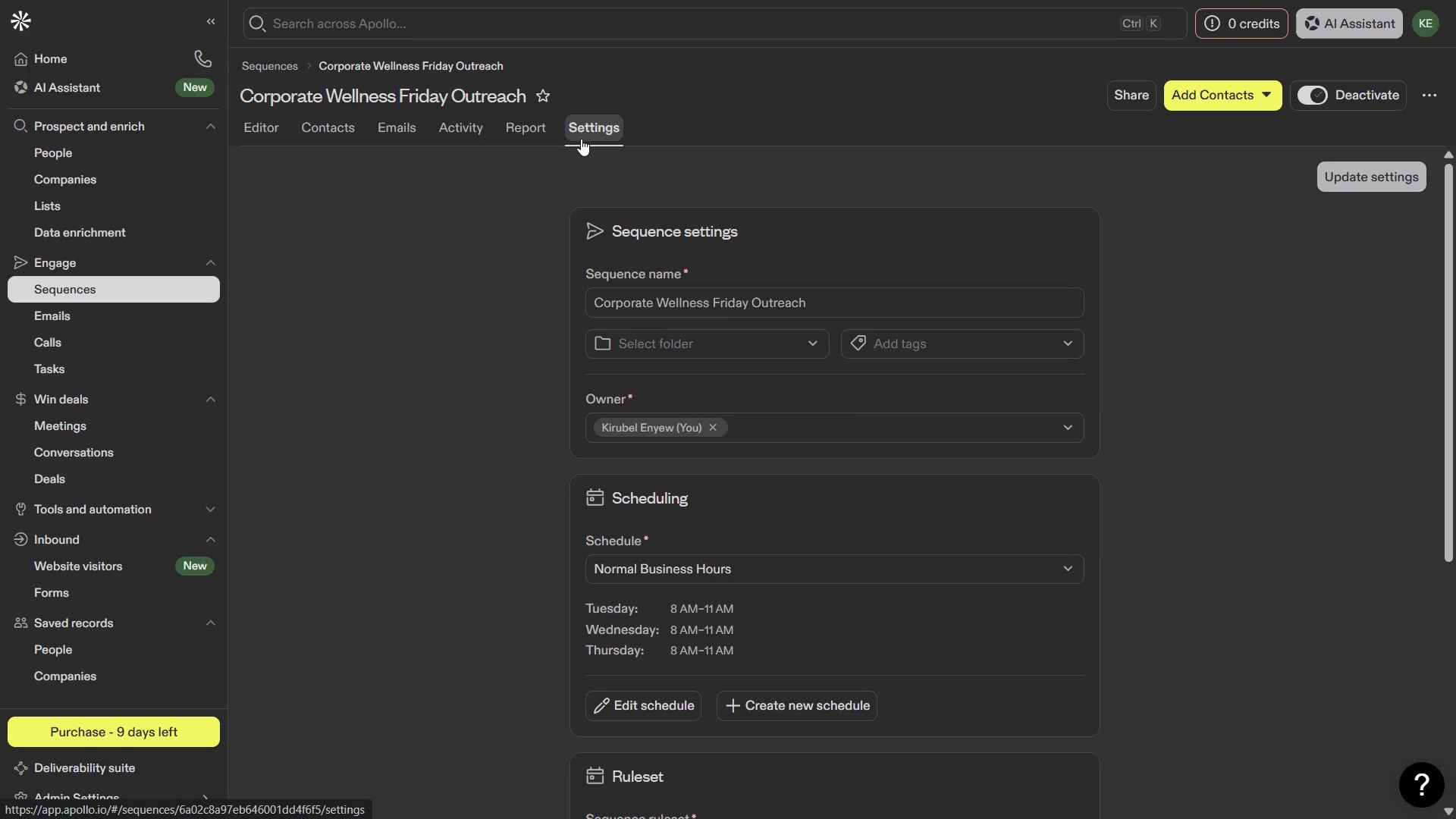 
mouse_move([696, 560])
 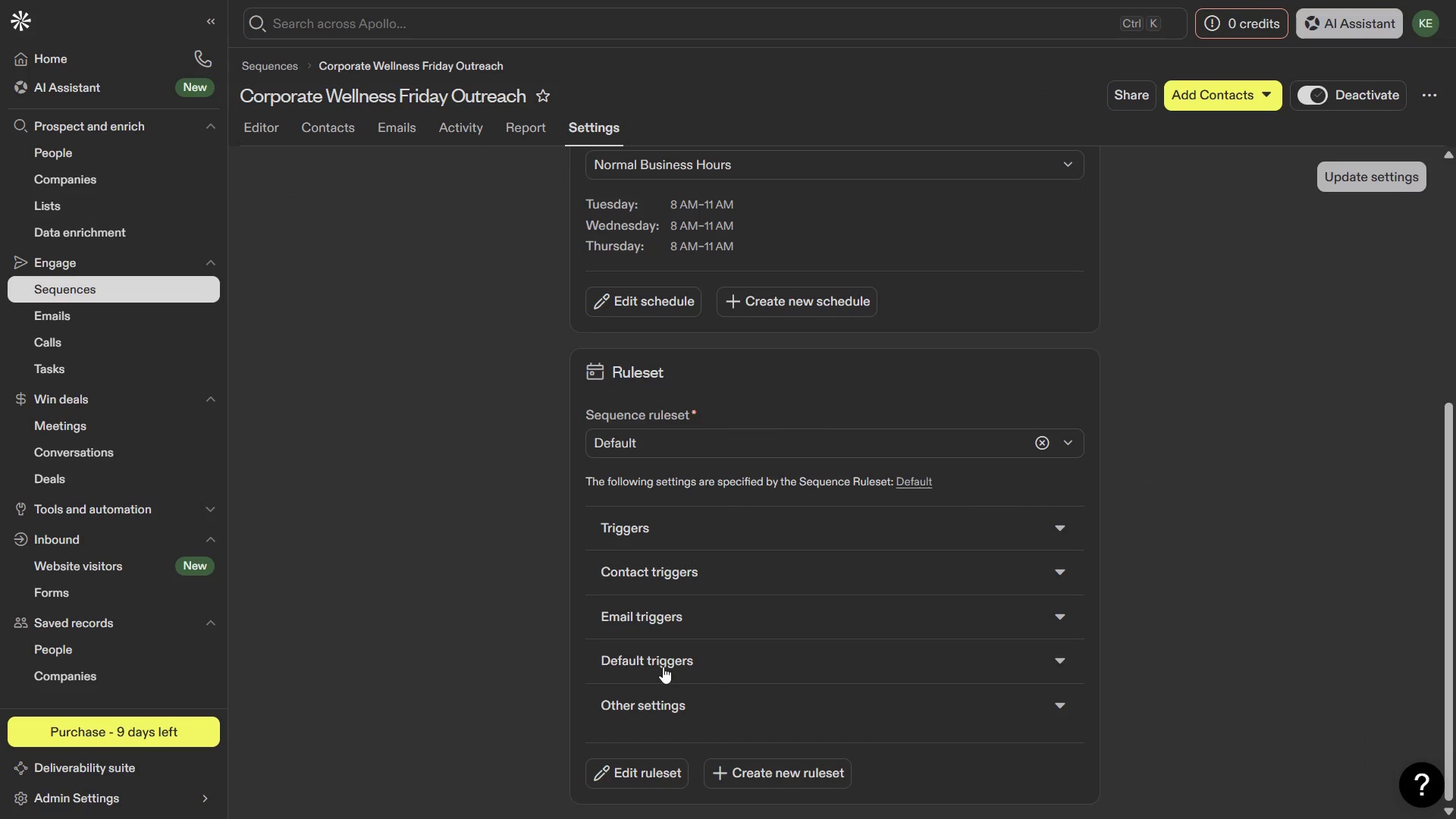 
left_click([663, 667])
 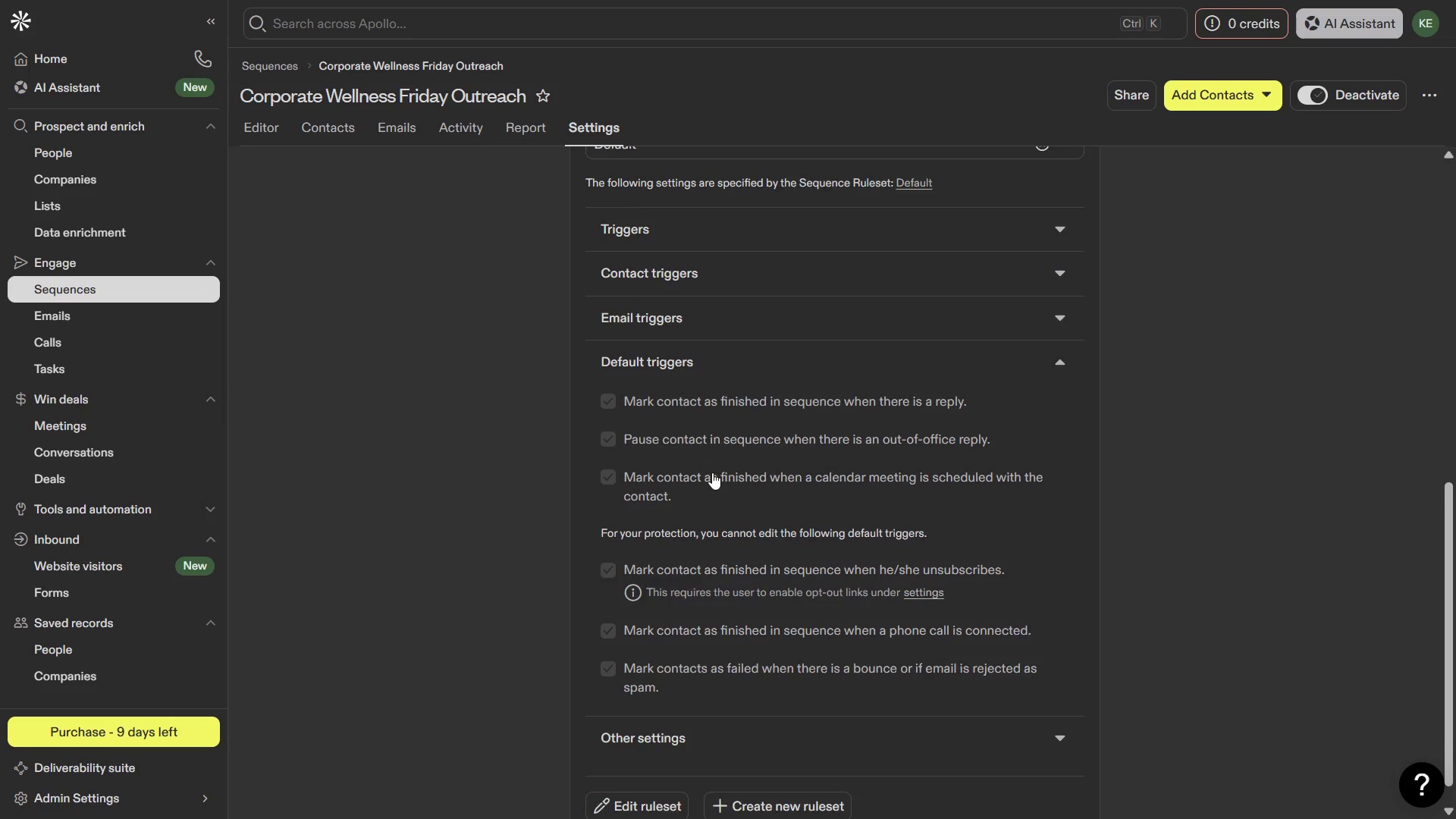 
wait(8.3)
 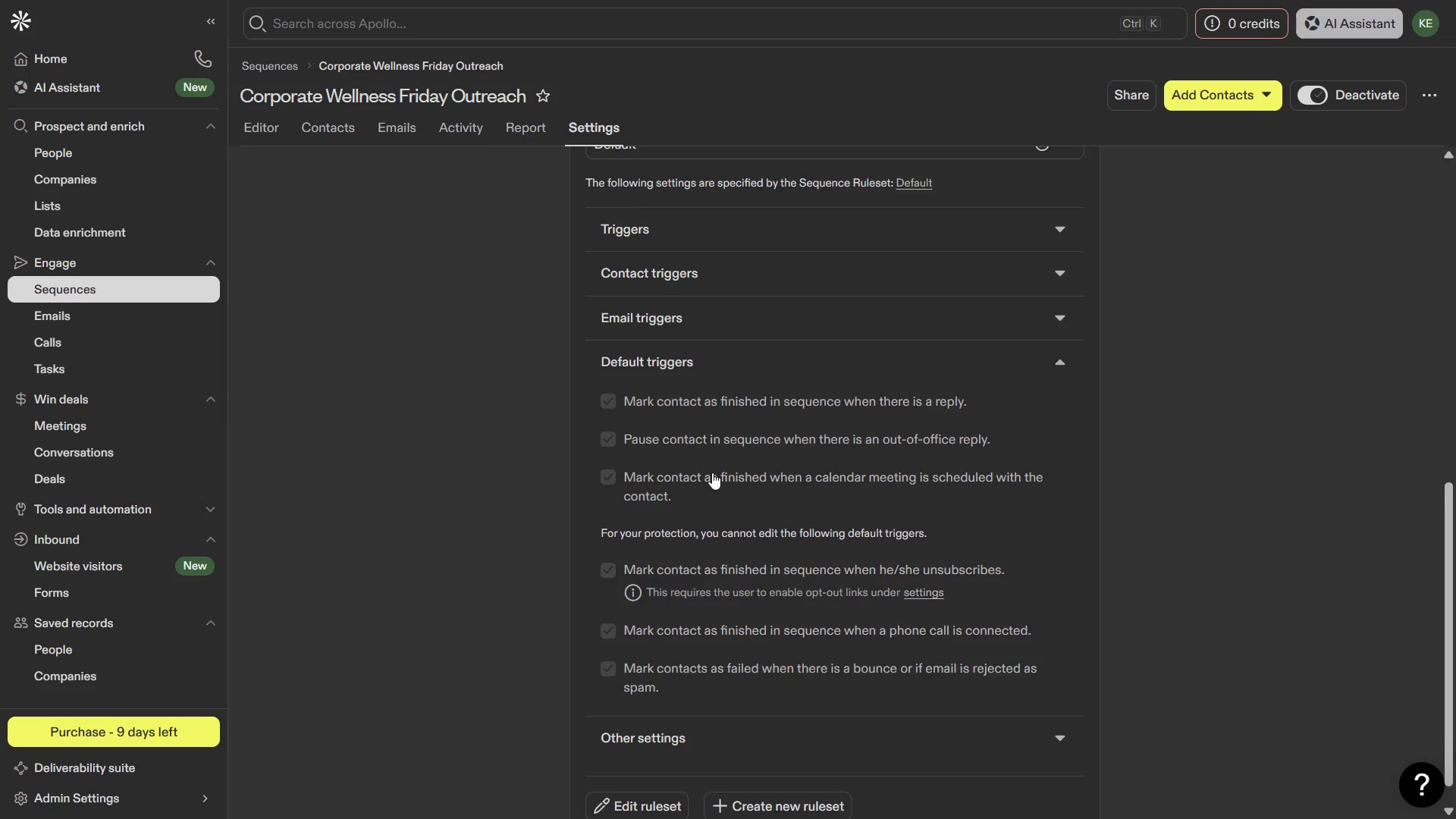 
key(PrintScreen)
 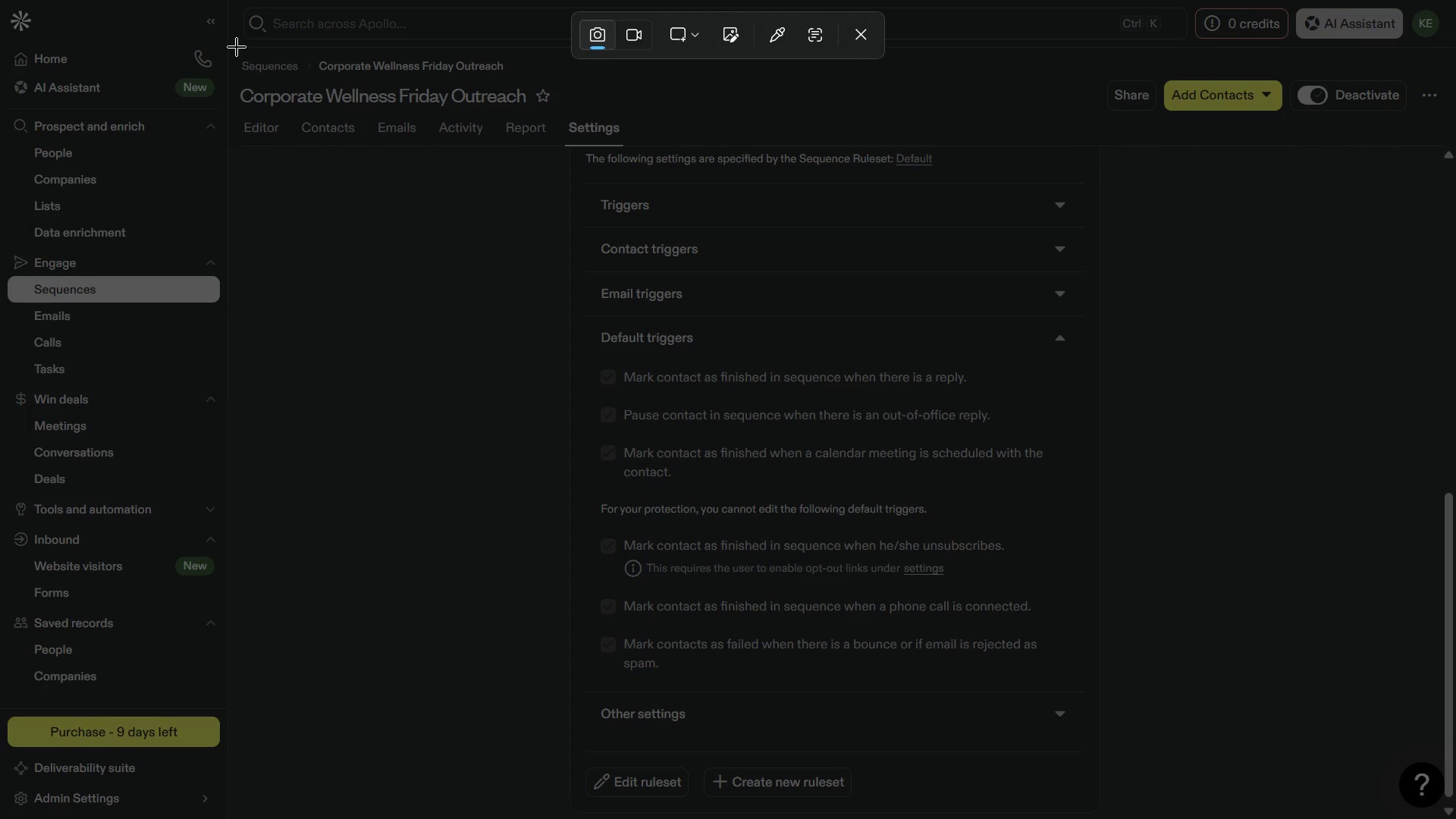 
left_click_drag(start_coordinate=[231, 47], to_coordinate=[1100, 810])
 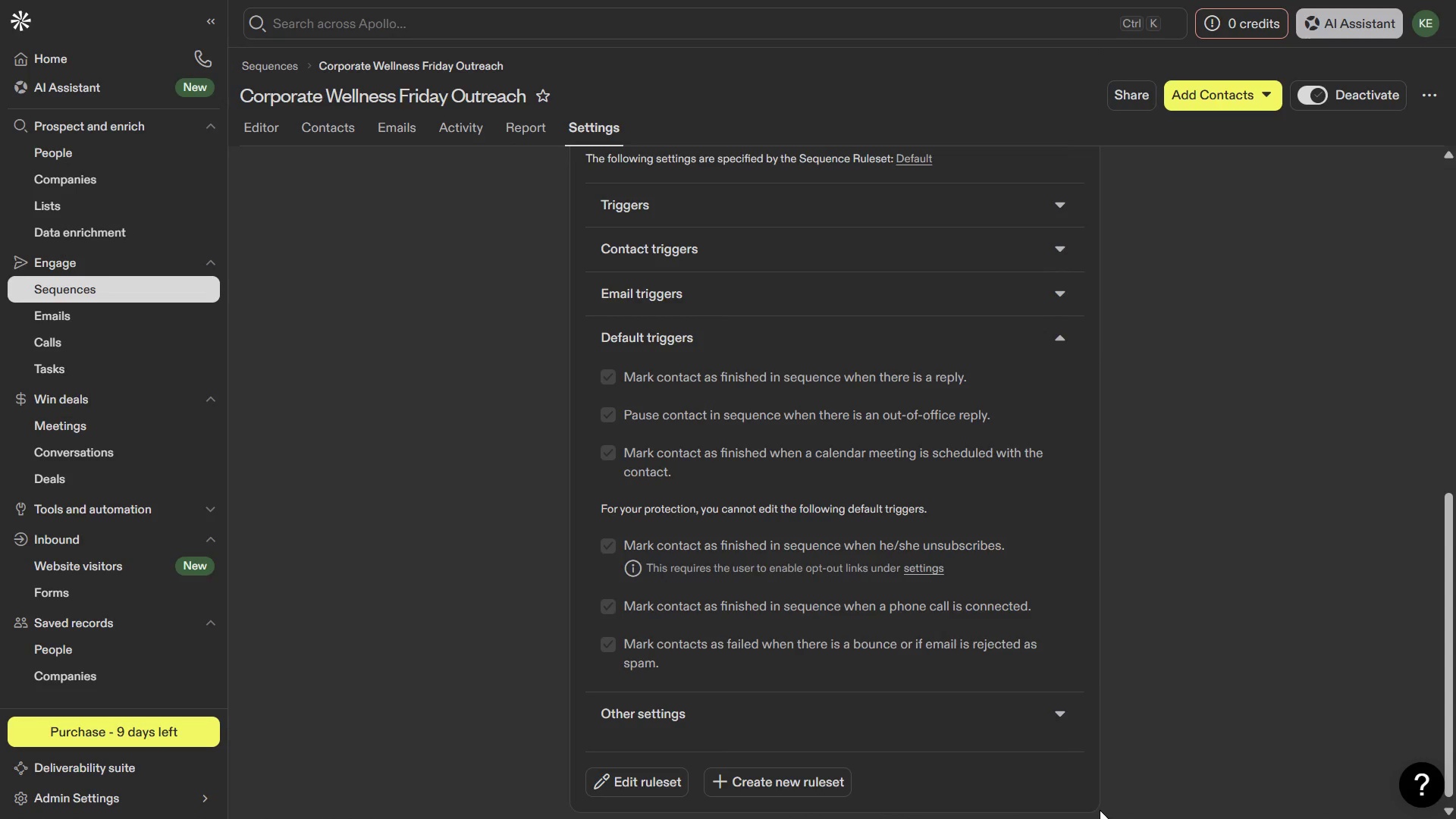 
key(Meta+1)
 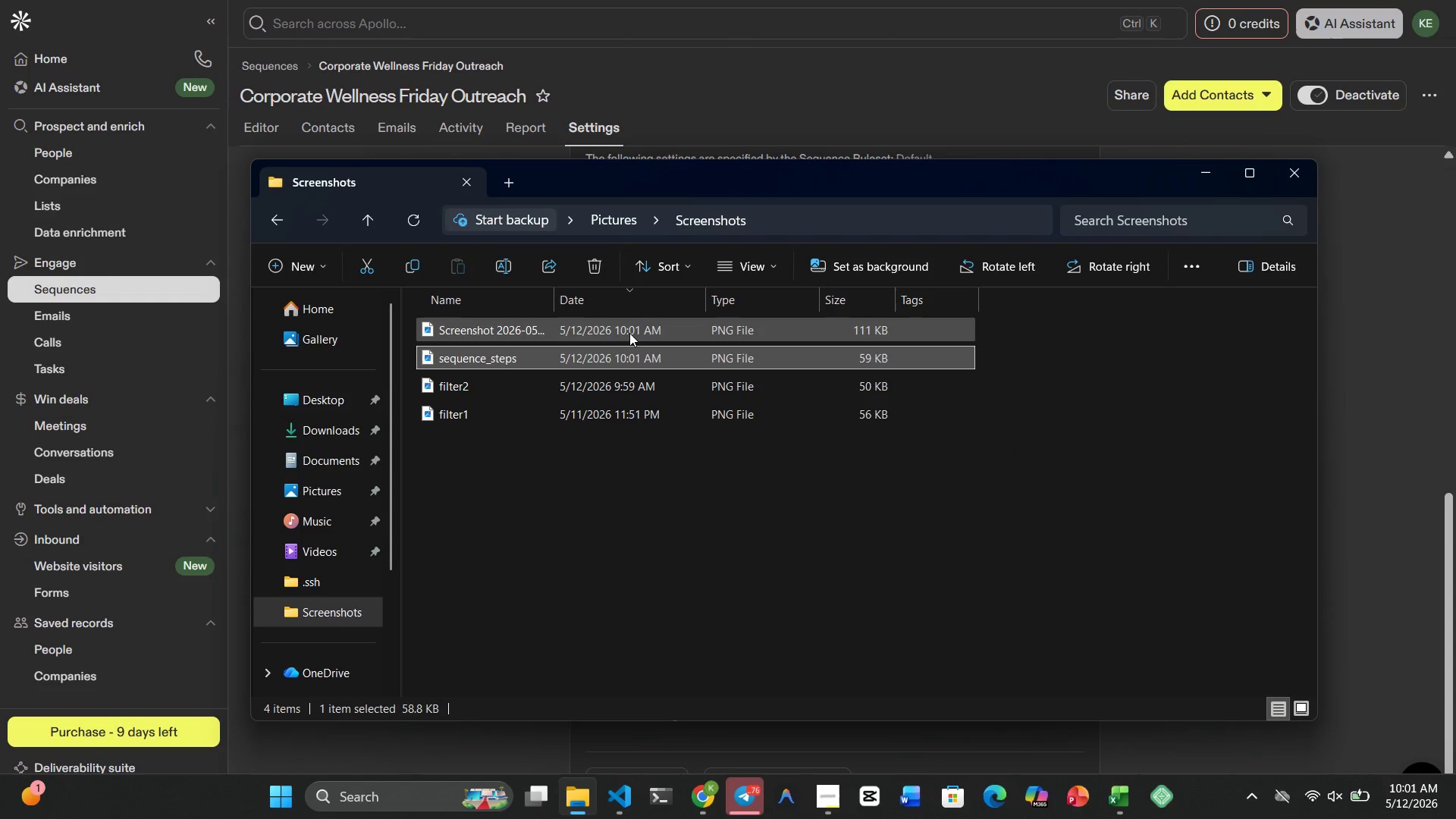 
left_click([625, 331])
 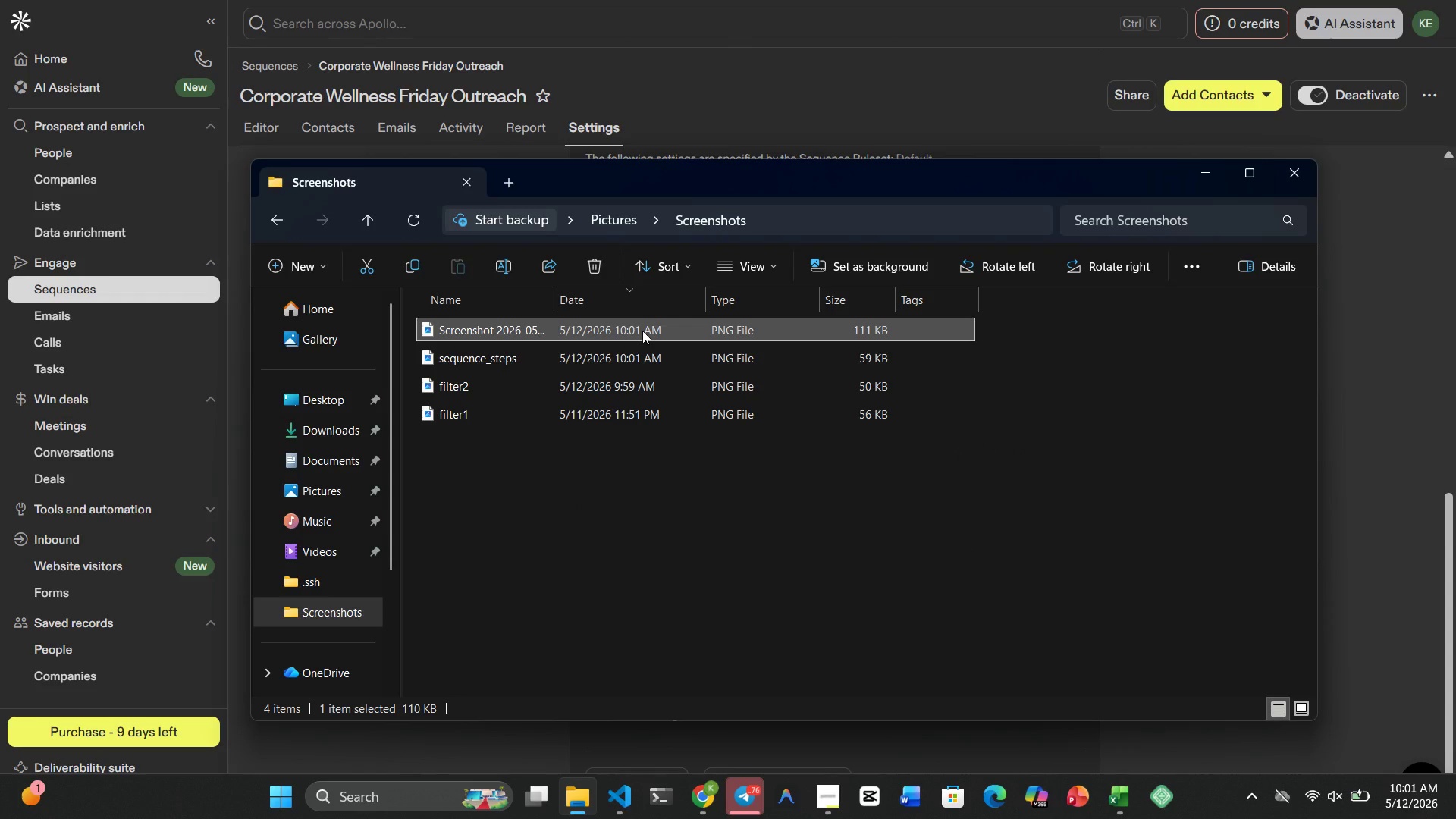 
left_click([642, 331])
 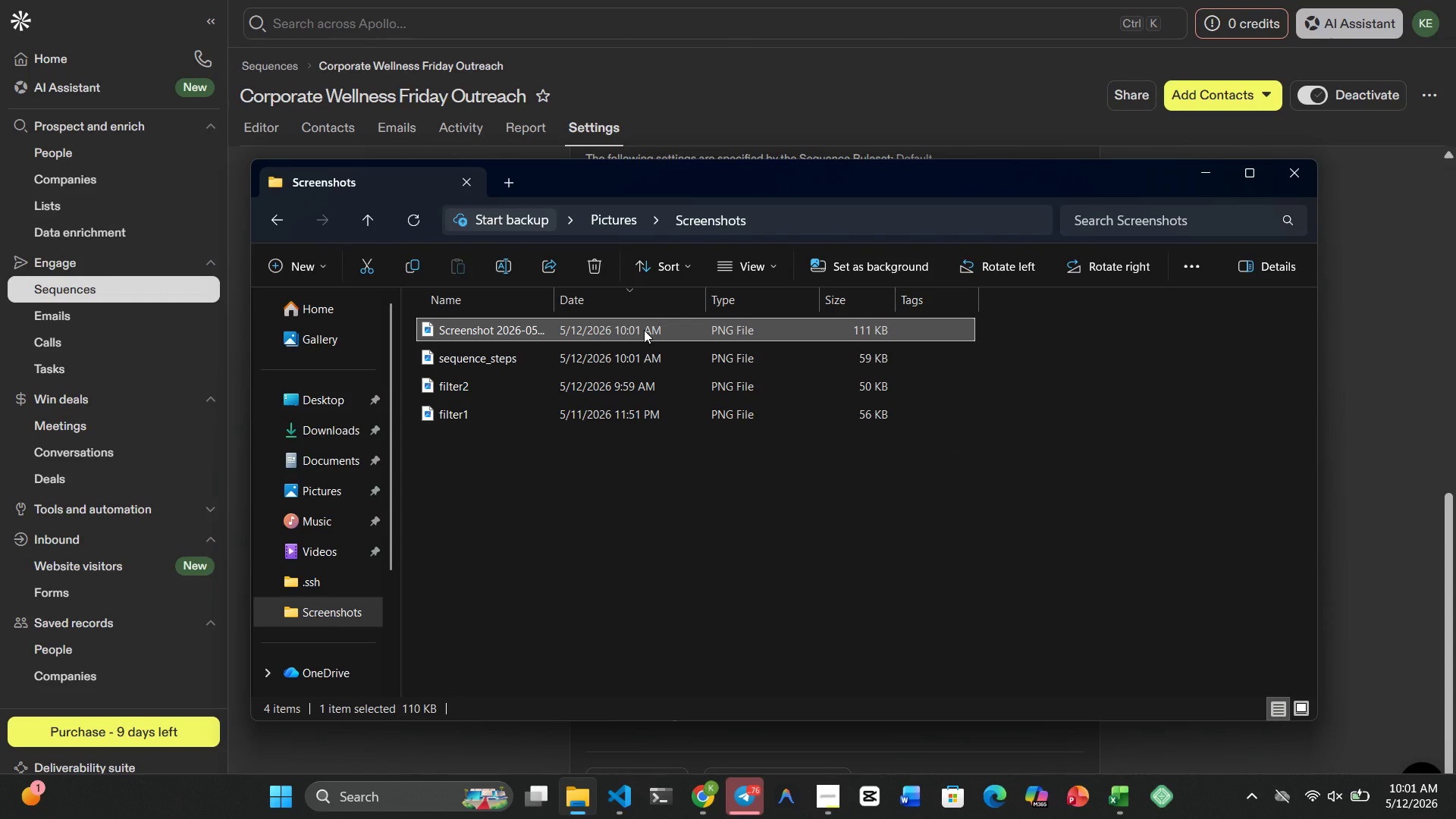 
right_click([644, 330])
 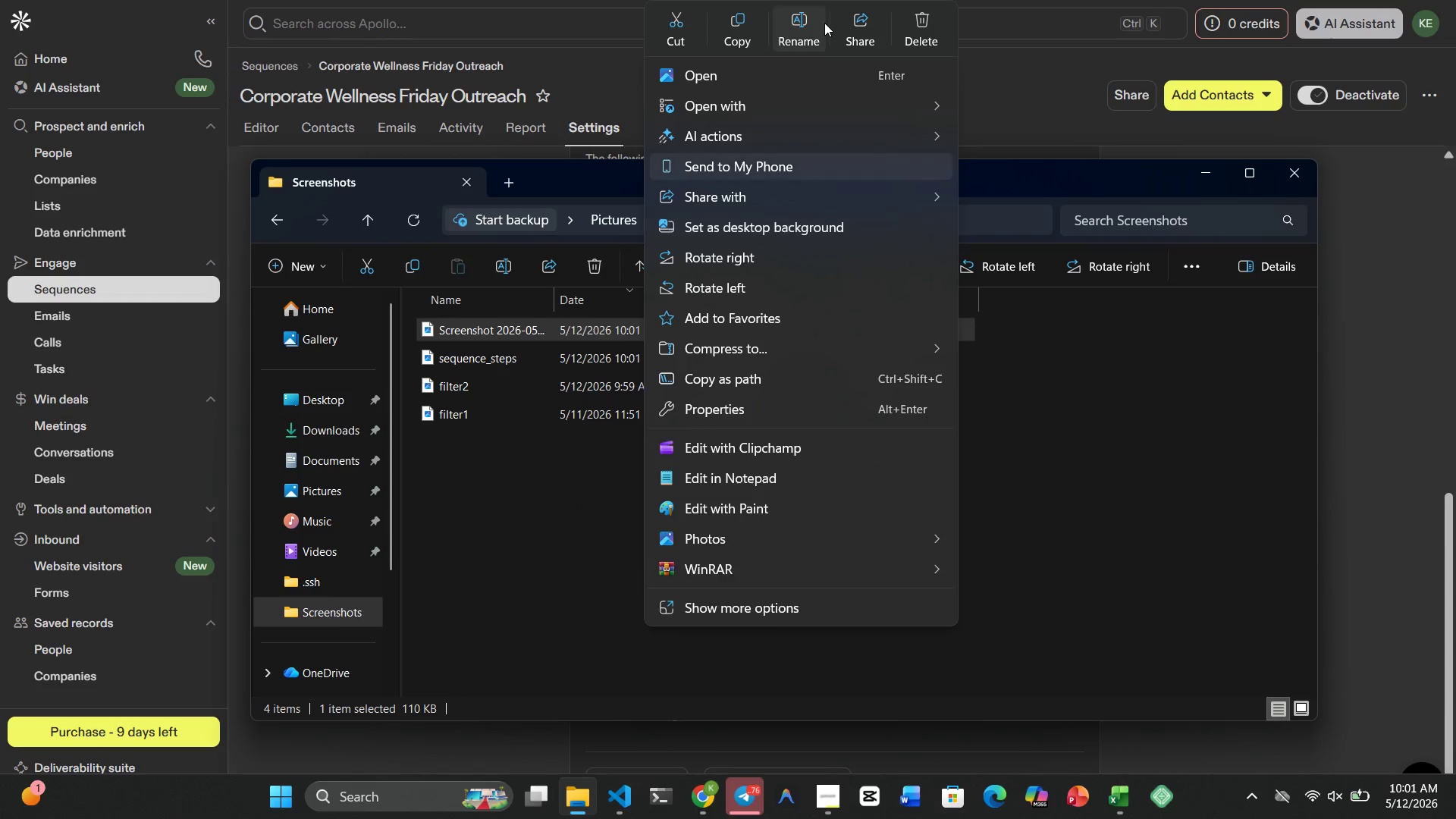 
left_click([808, 26])
 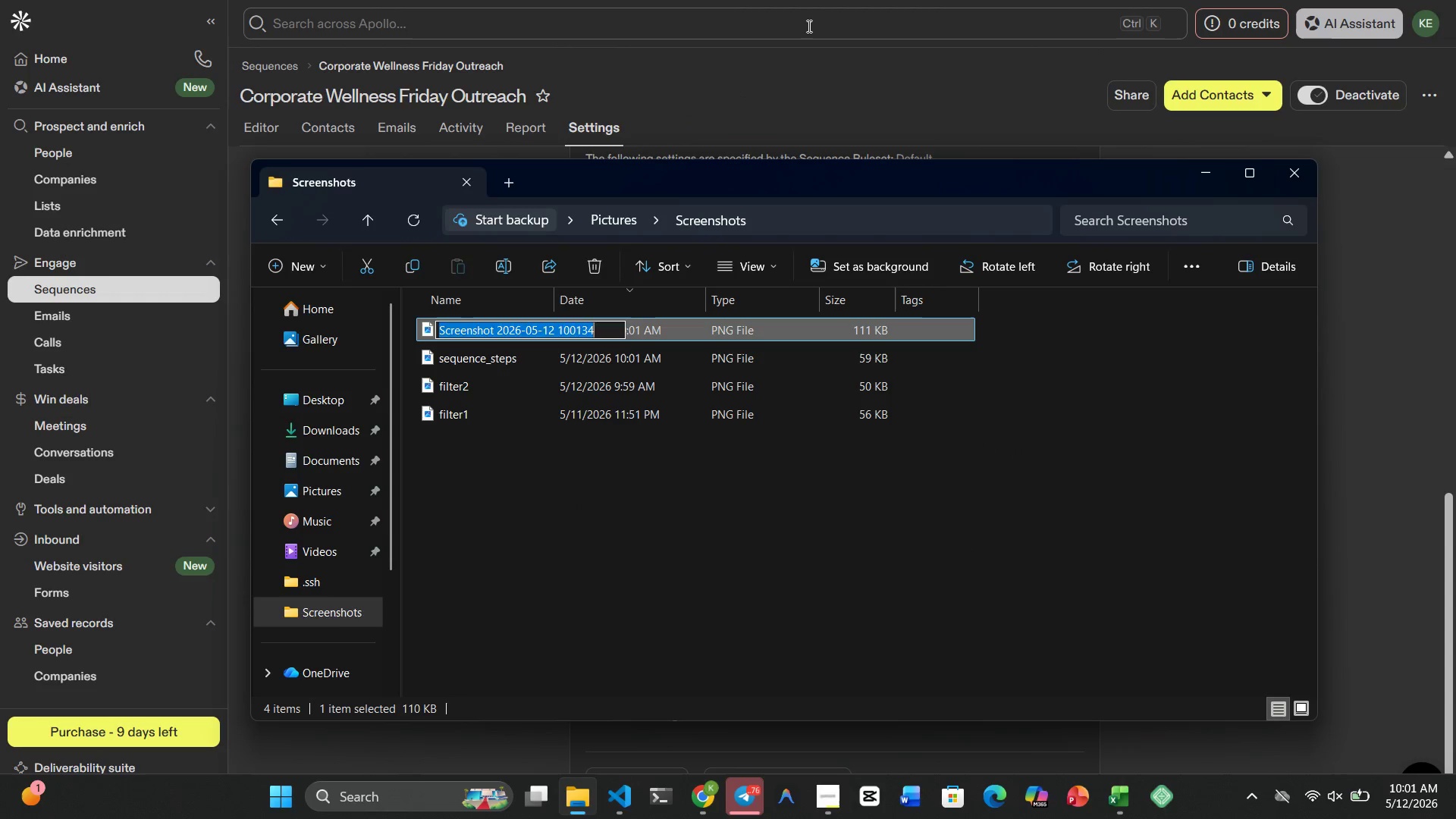 
type(sequence_settings)
 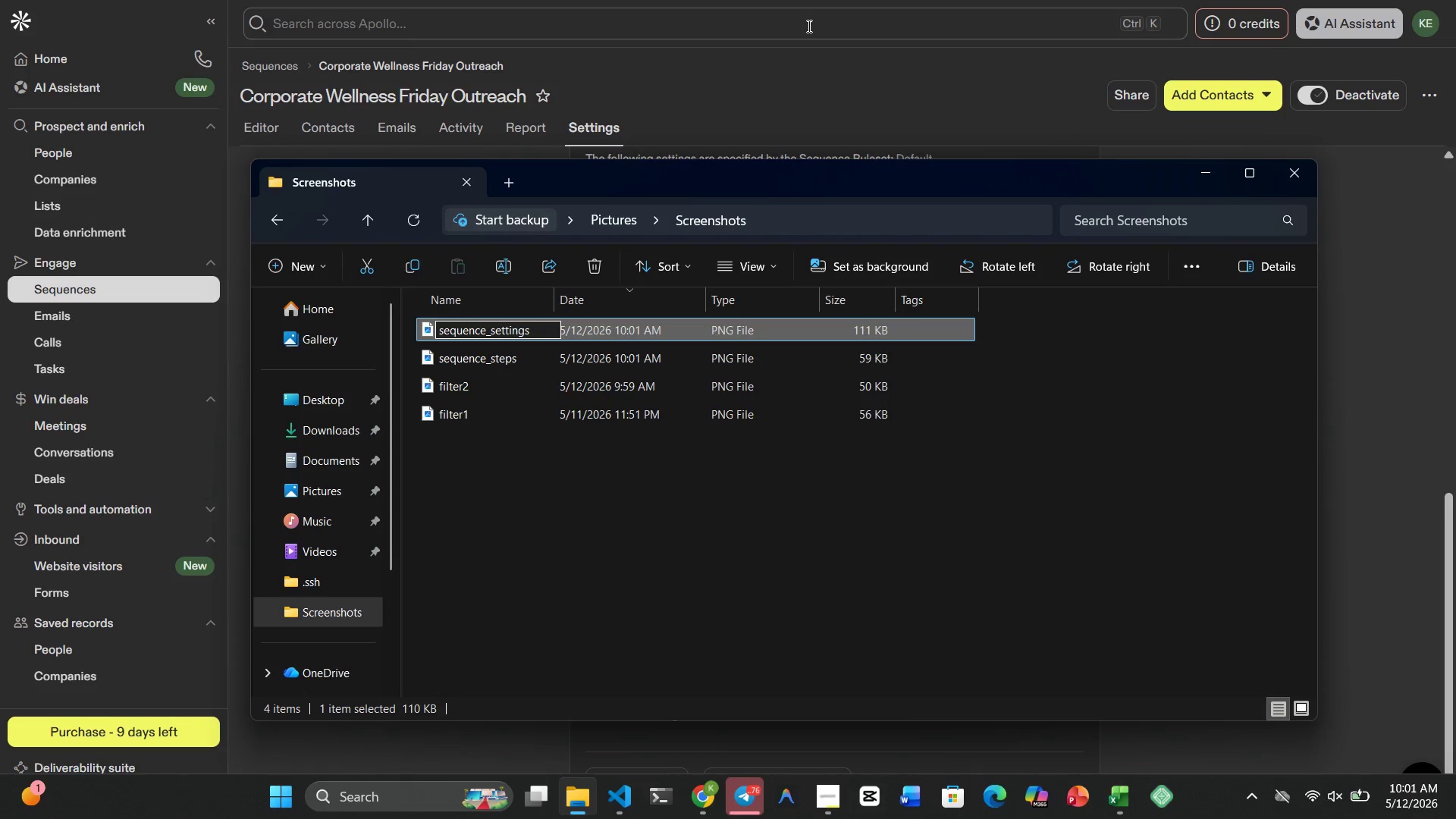 
key(Enter)
 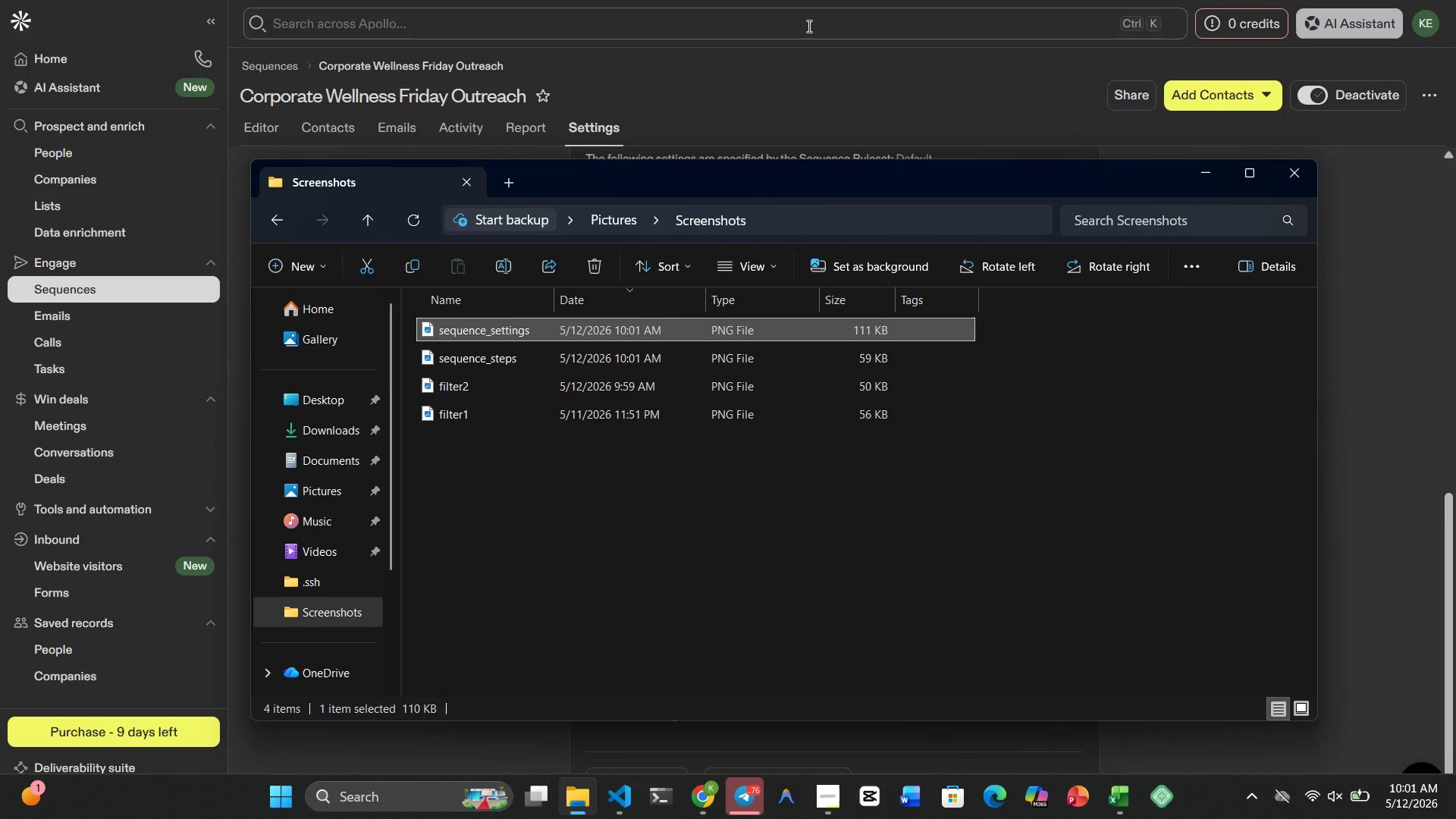 
key(Meta+4)
 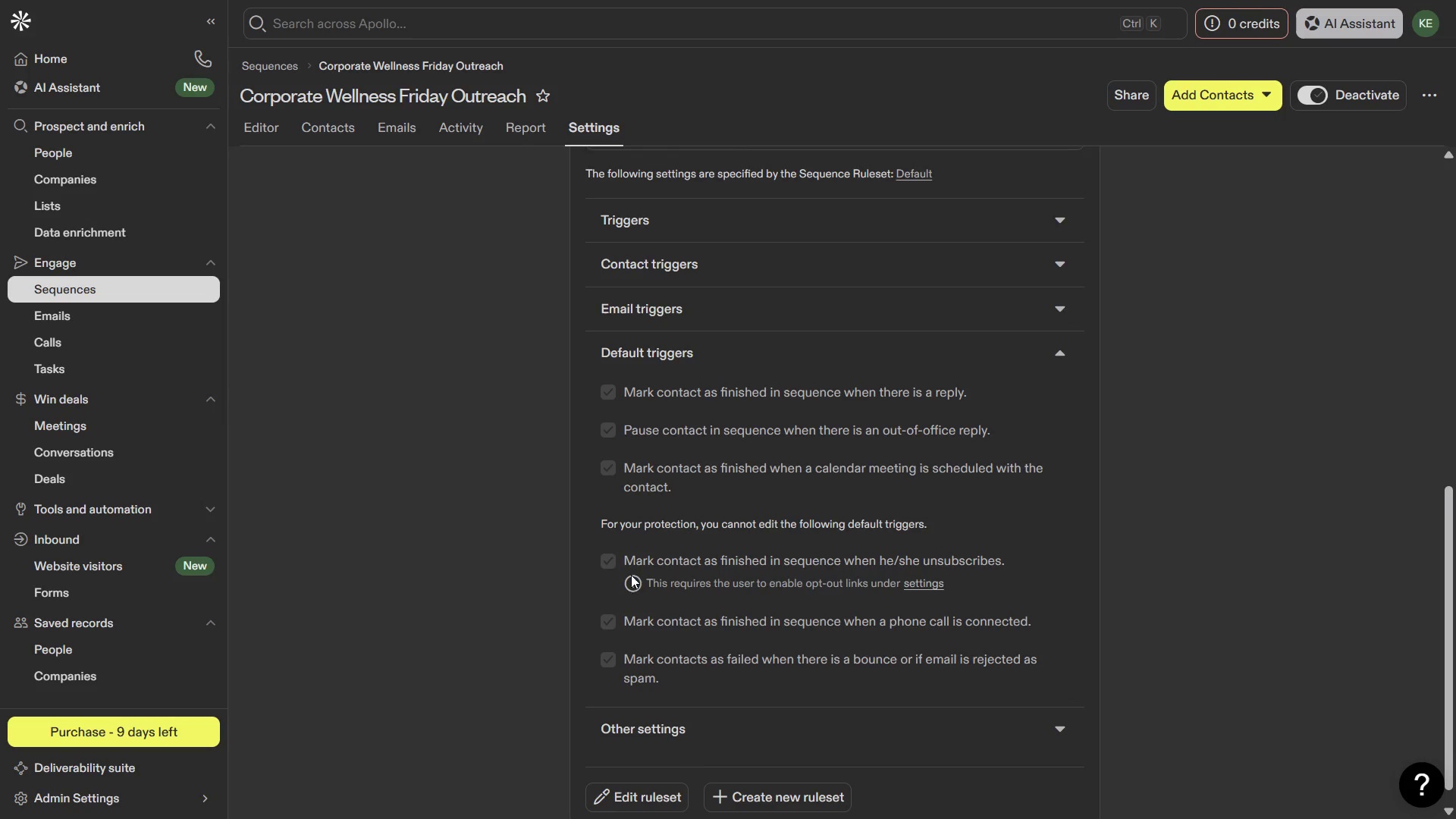 
wait(29.94)
 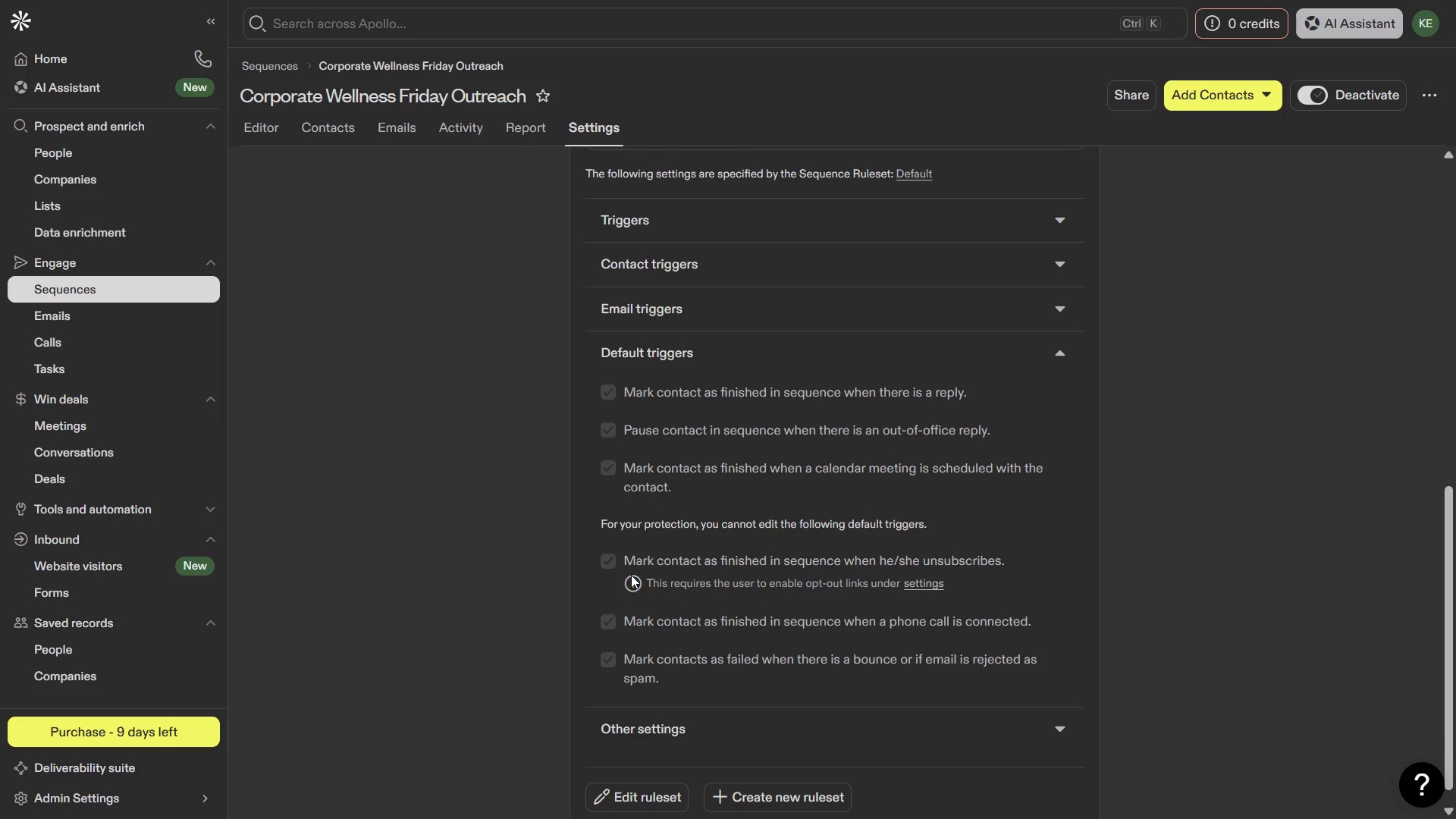 
left_click([276, 140])
 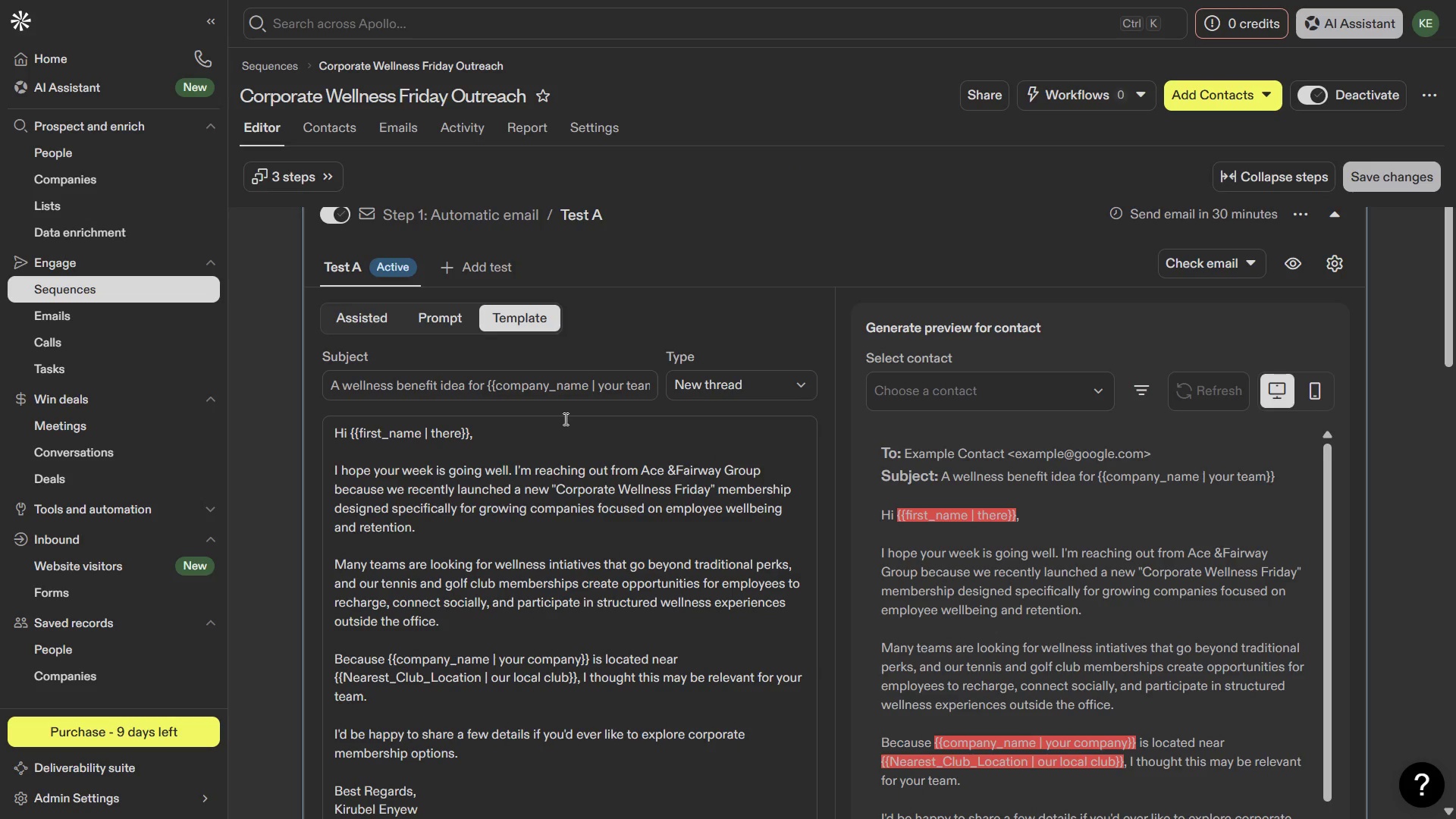 
wait(16.14)
 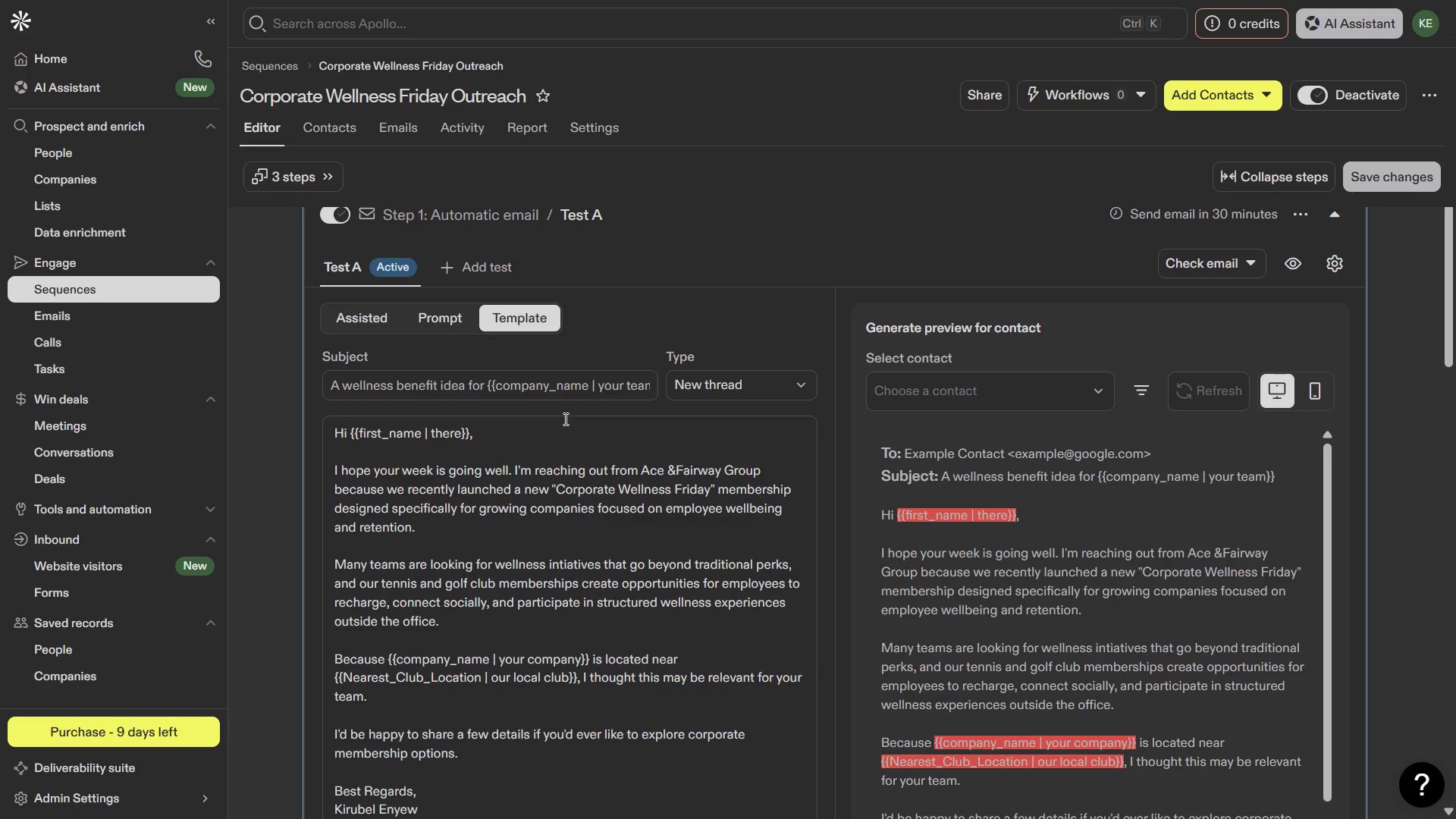 
key(PrintScreen)
 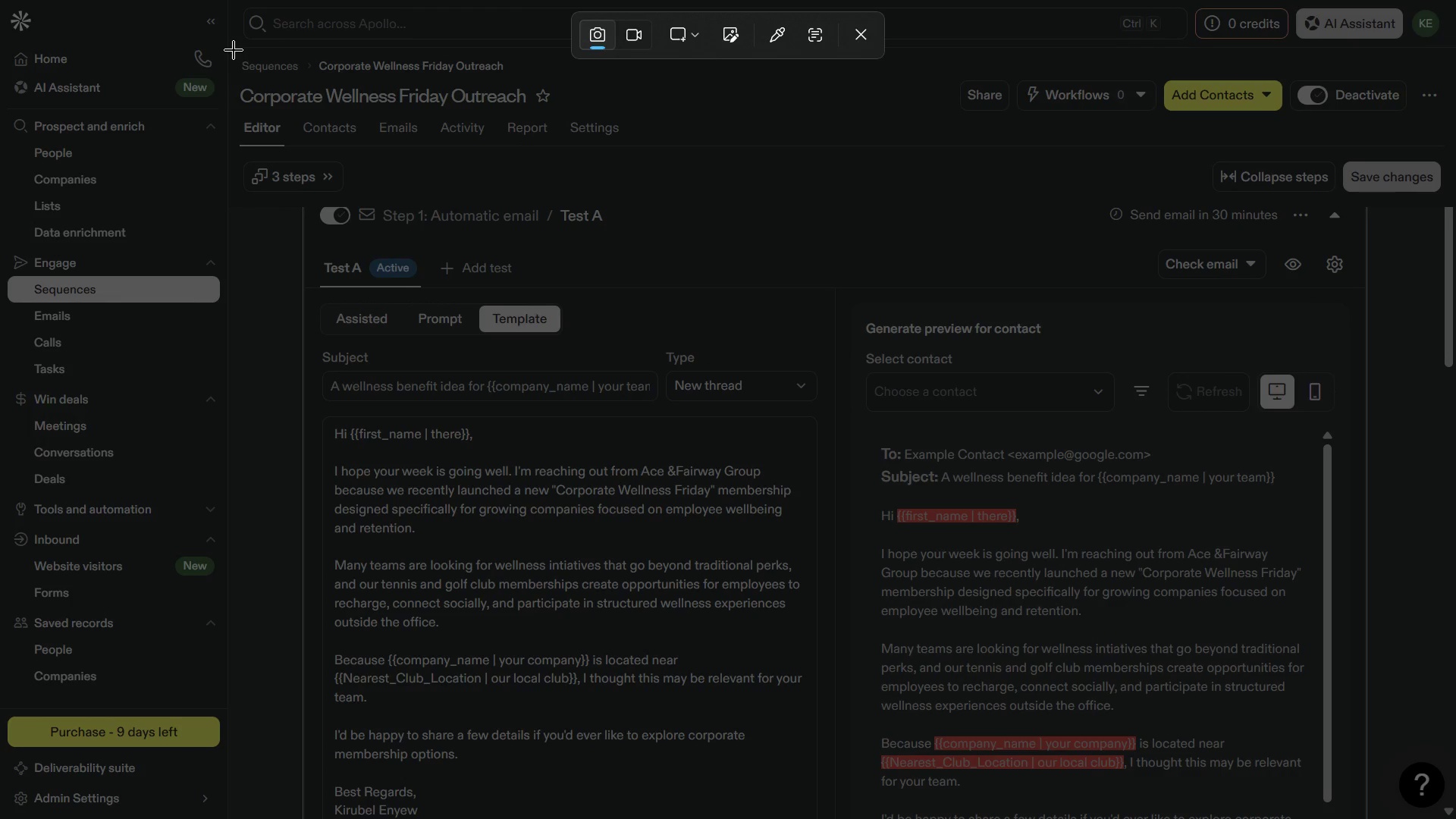 
left_click_drag(start_coordinate=[231, 48], to_coordinate=[510, 522])
 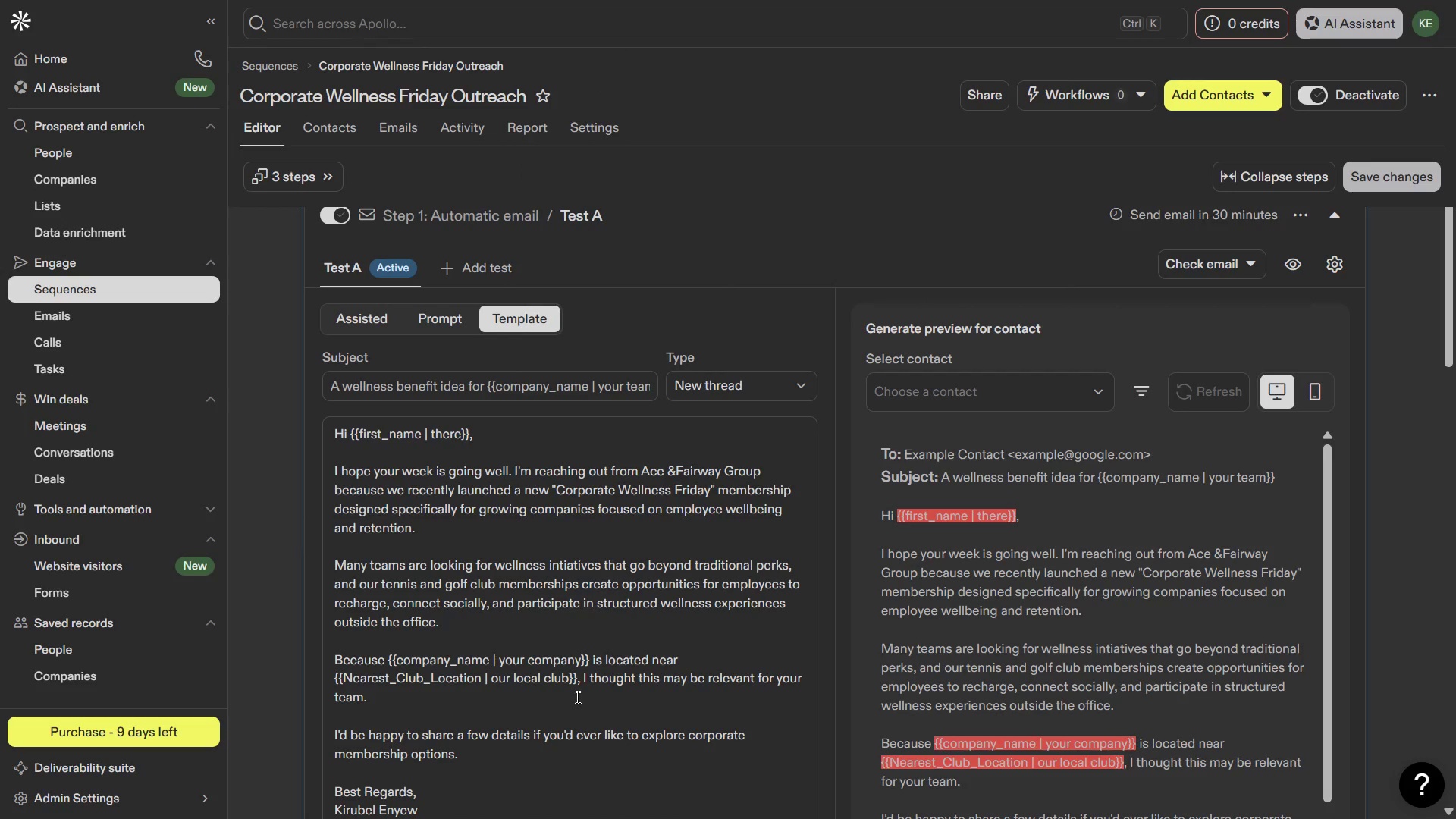 
key(Meta+MetaLeft)
 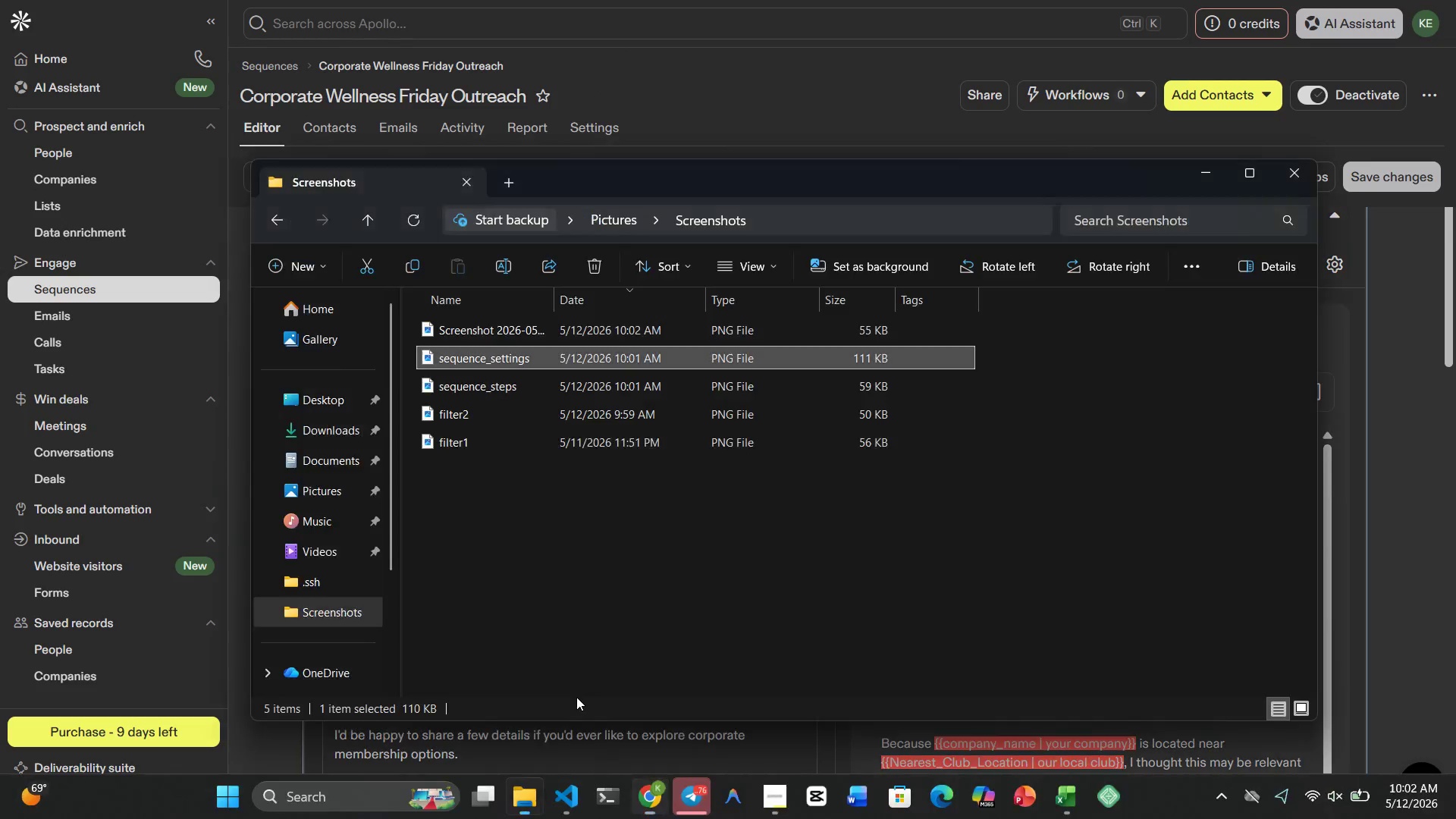 
key(Meta+1)
 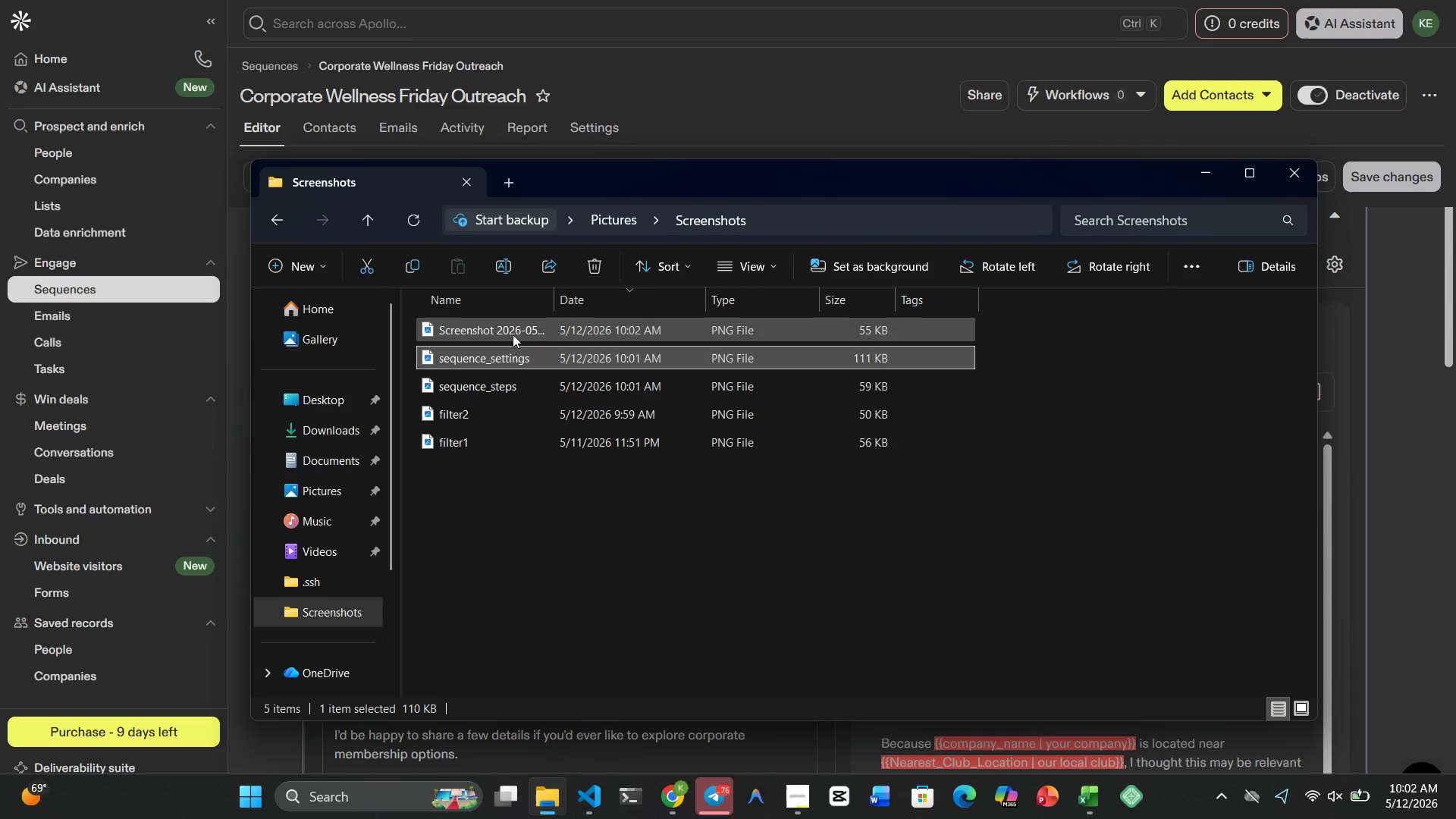 
left_click([513, 334])
 